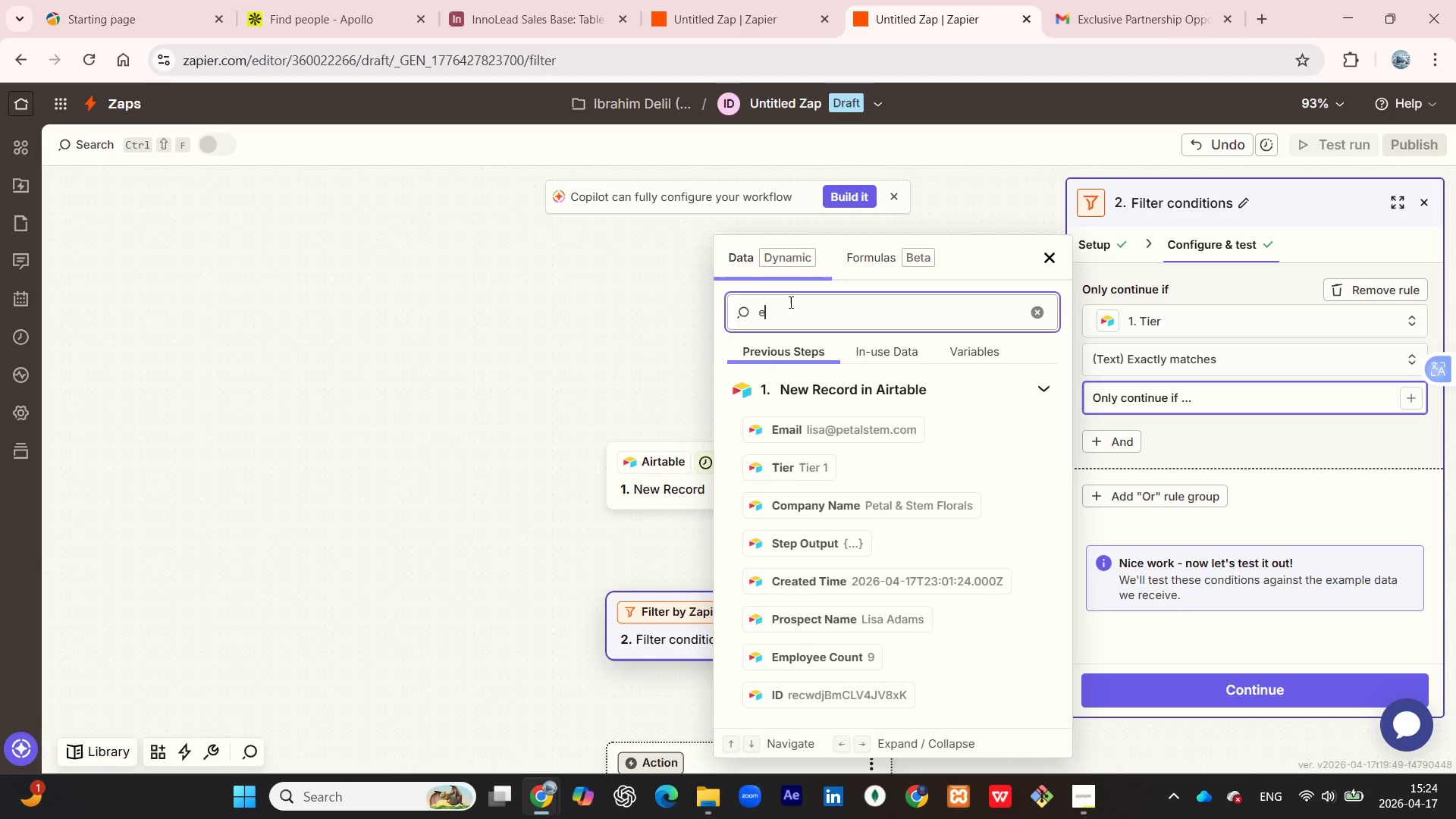 
type(lena)
 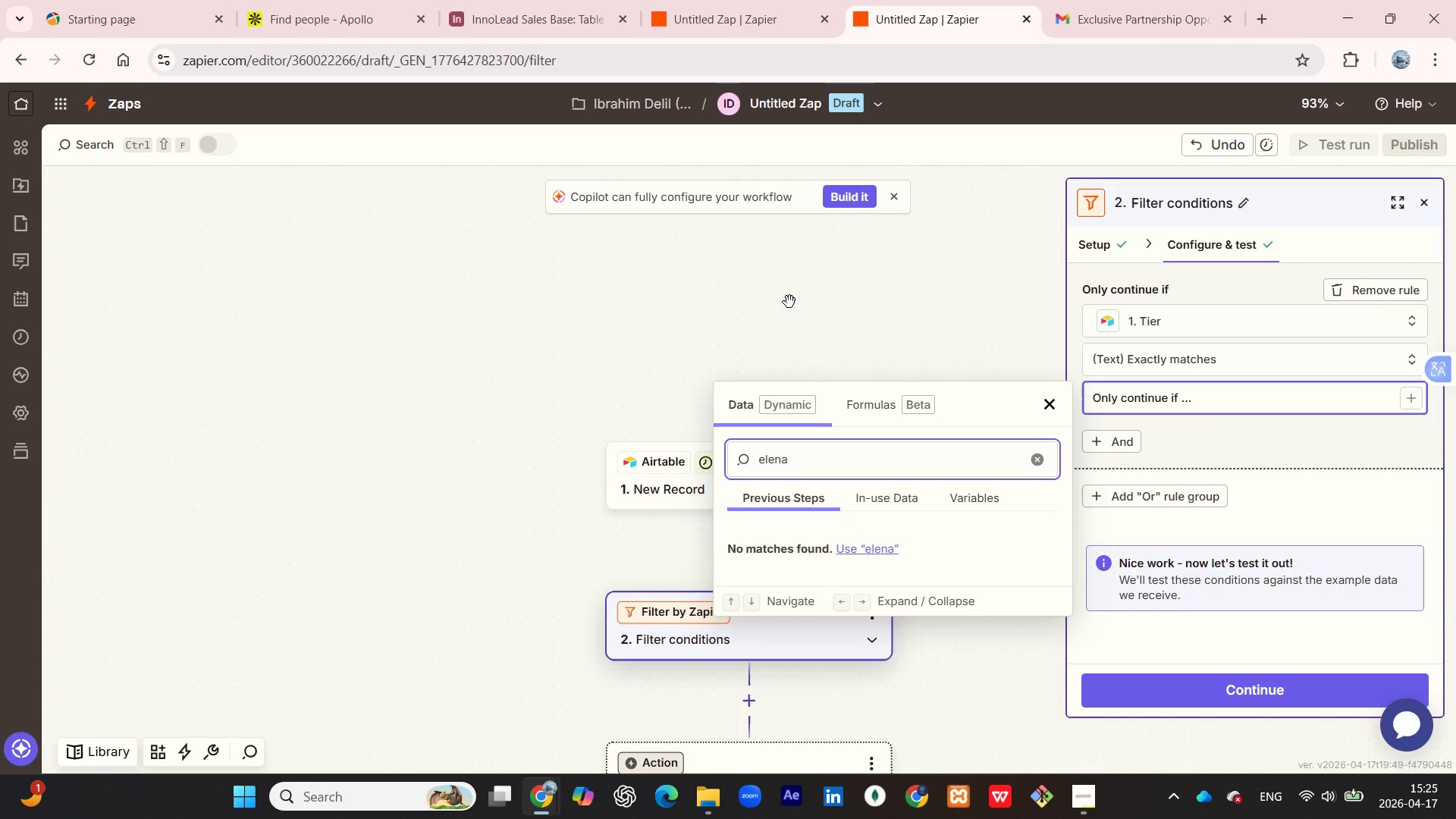 
key(Backspace)
key(Backspace)
key(Backspace)
key(Backspace)
key(Backspace)
type(james)
 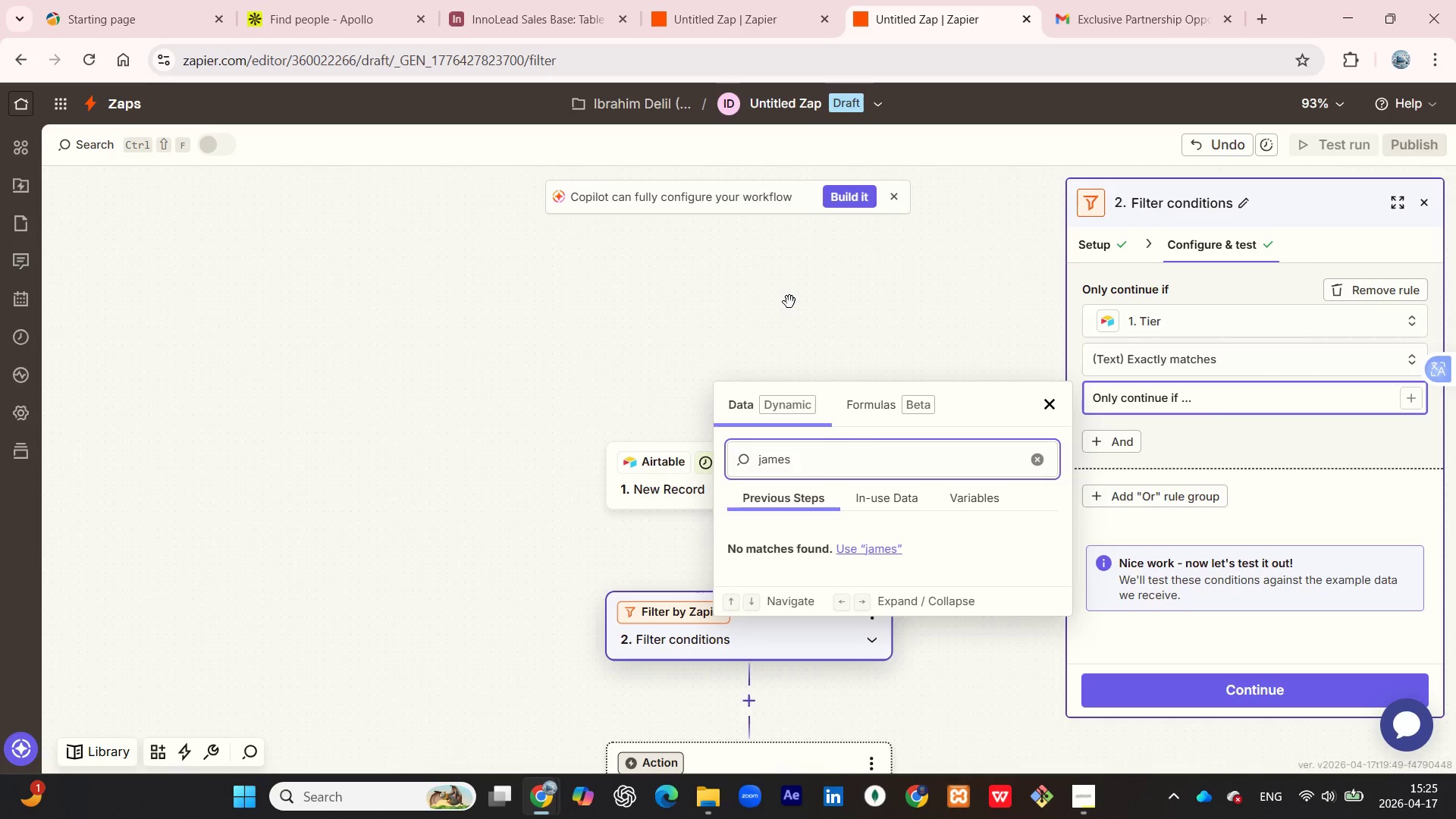 
key(Enter)
 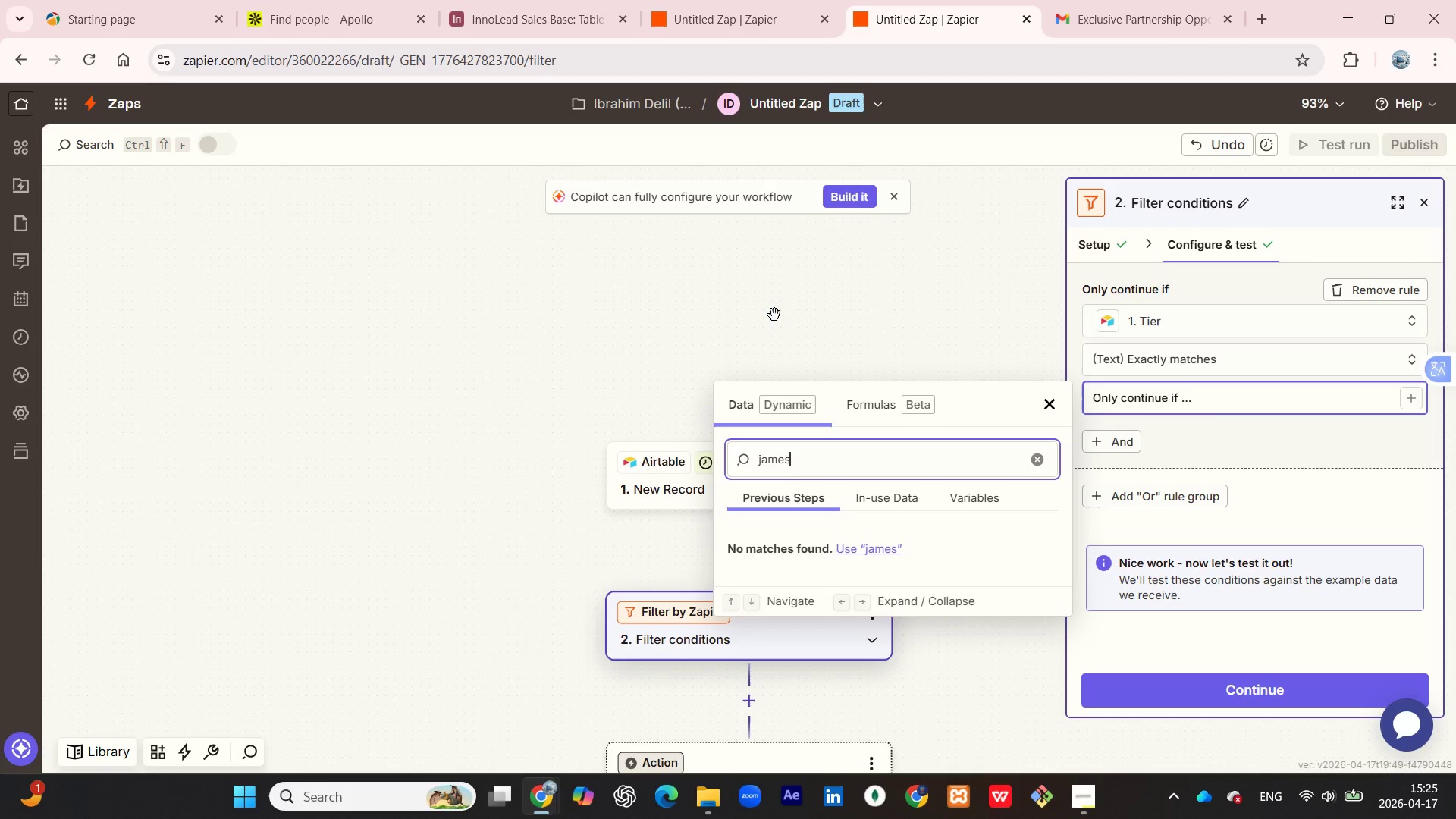 
wait(6.64)
 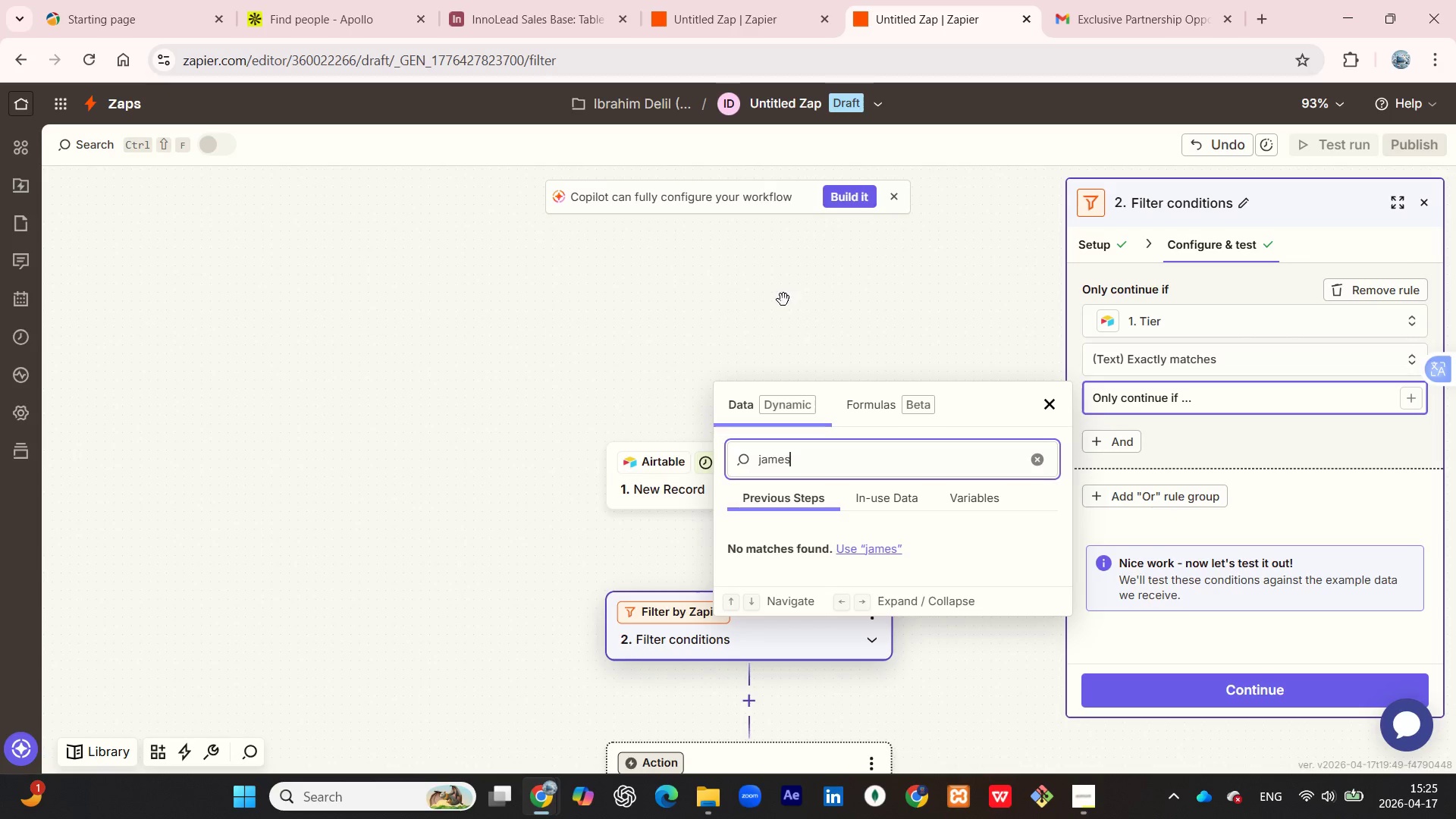 
key(Backspace)
 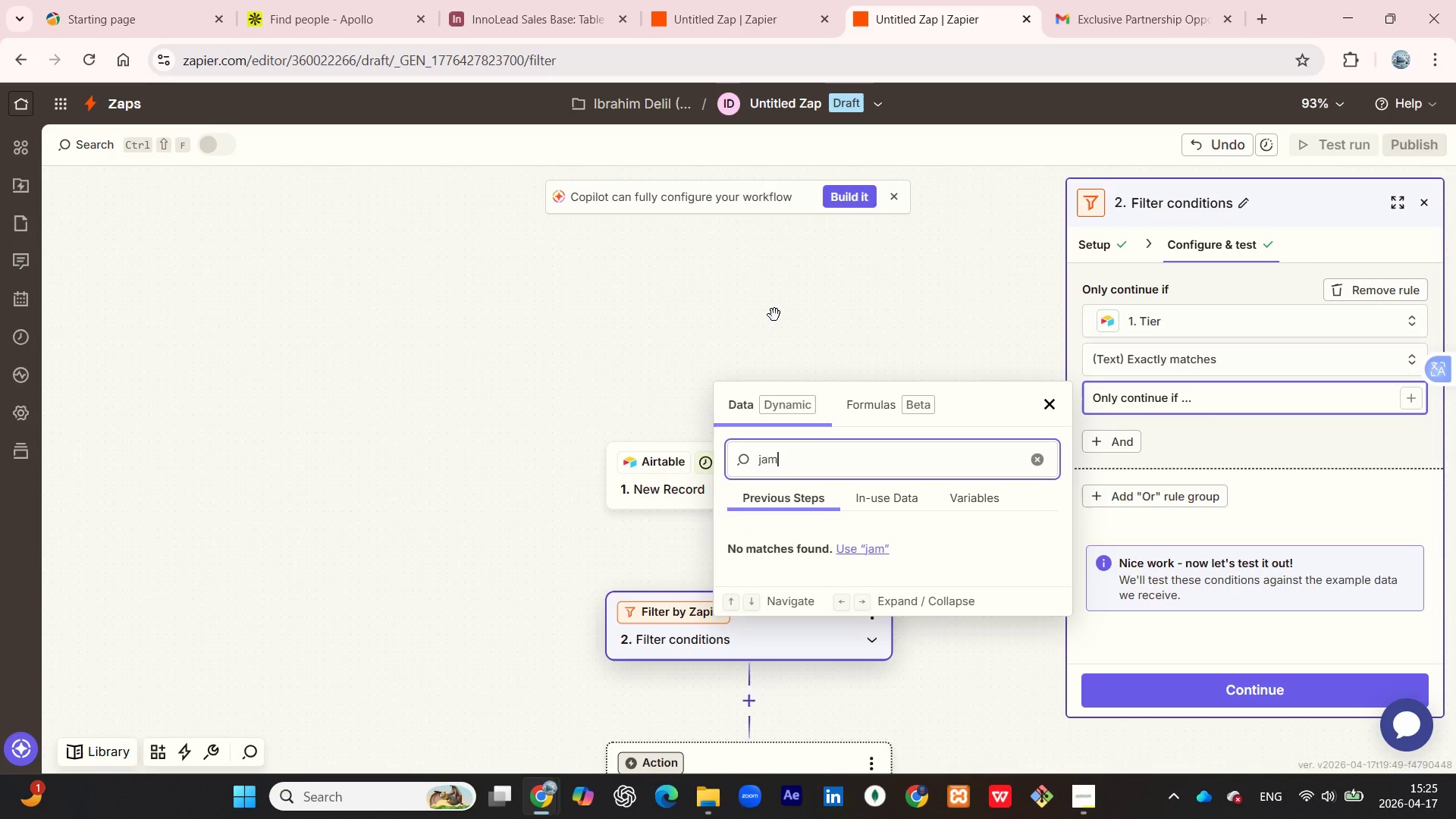 
key(Backspace)
 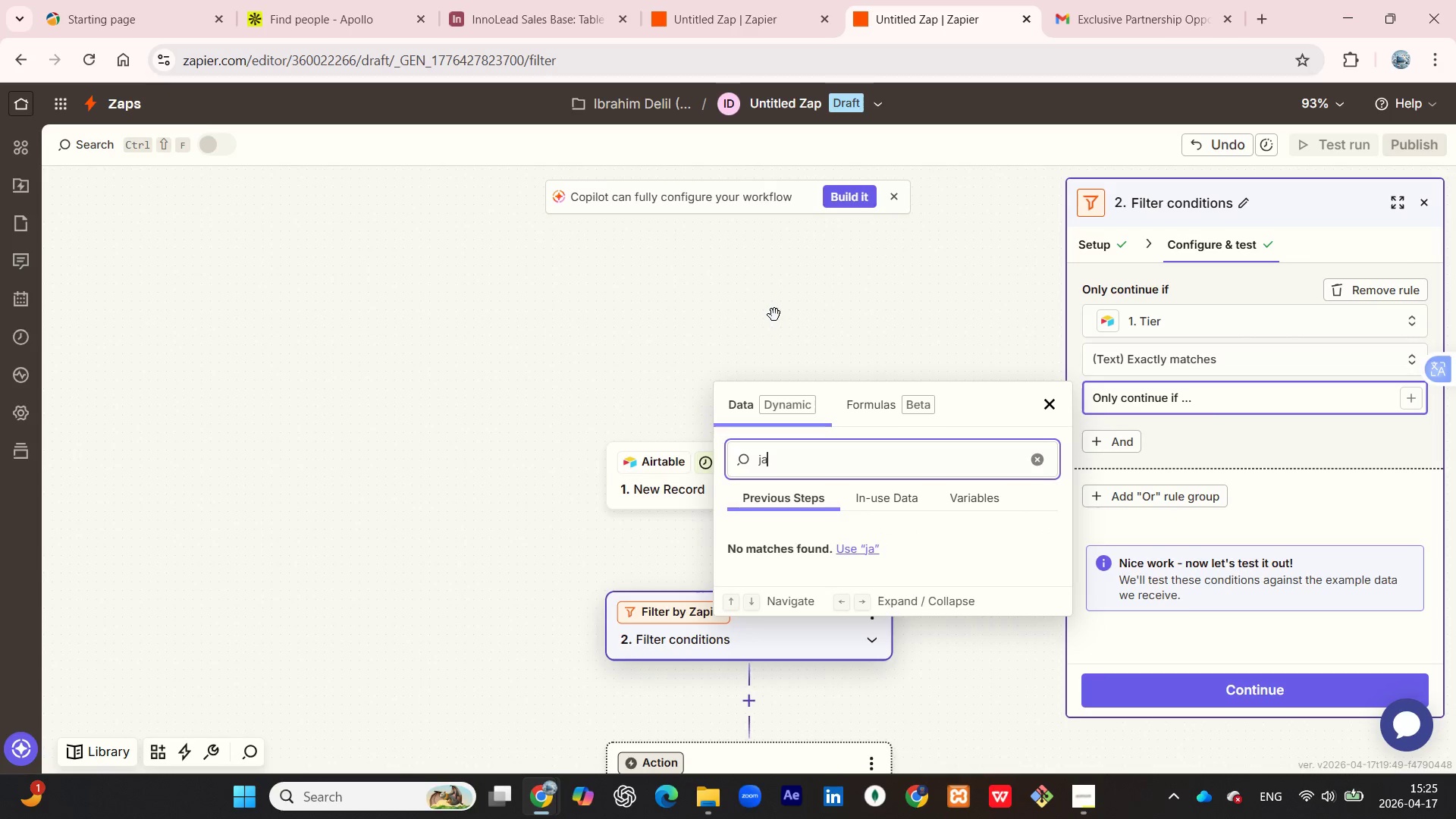 
key(Backspace)
 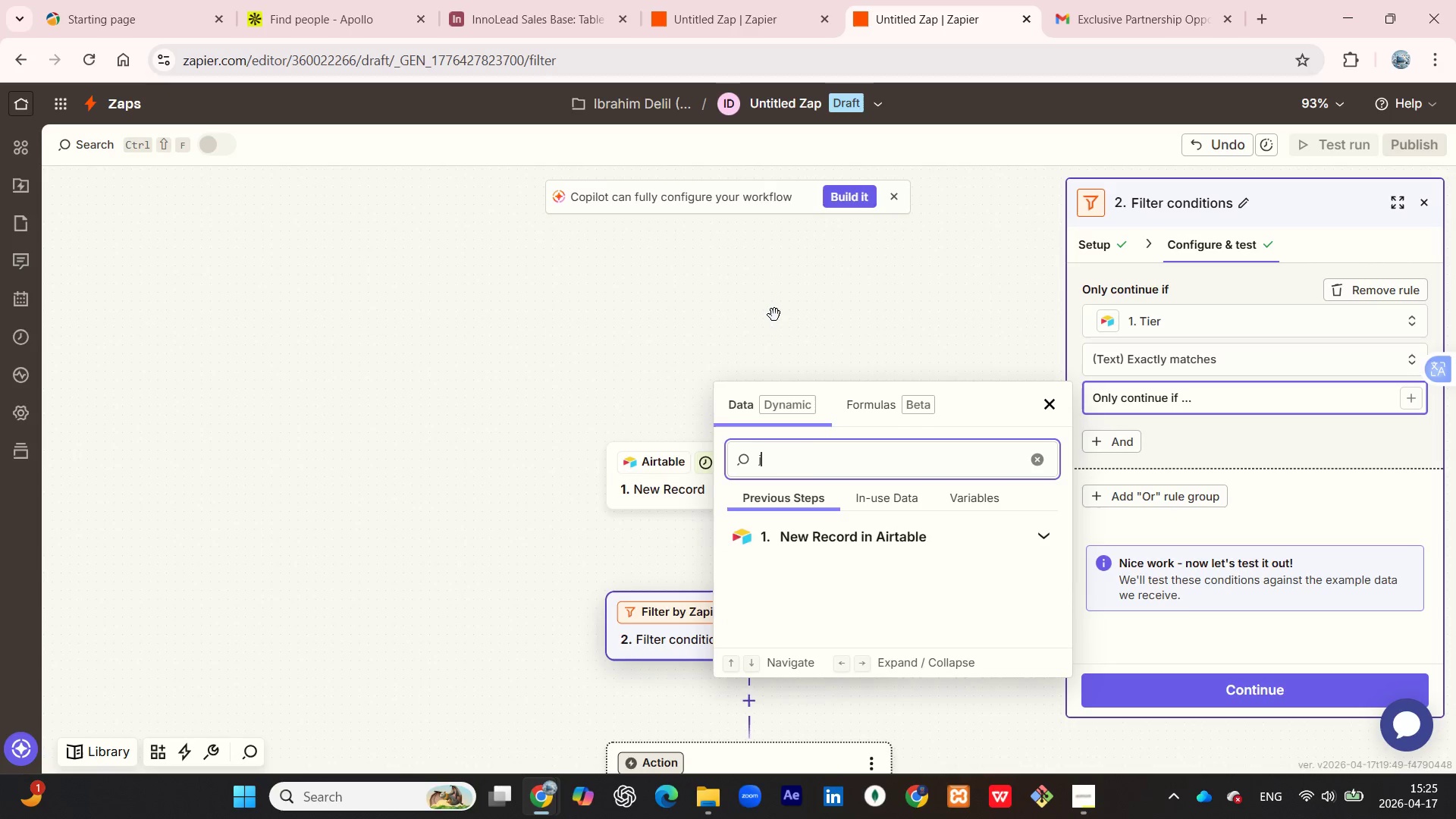 
key(Backspace)
 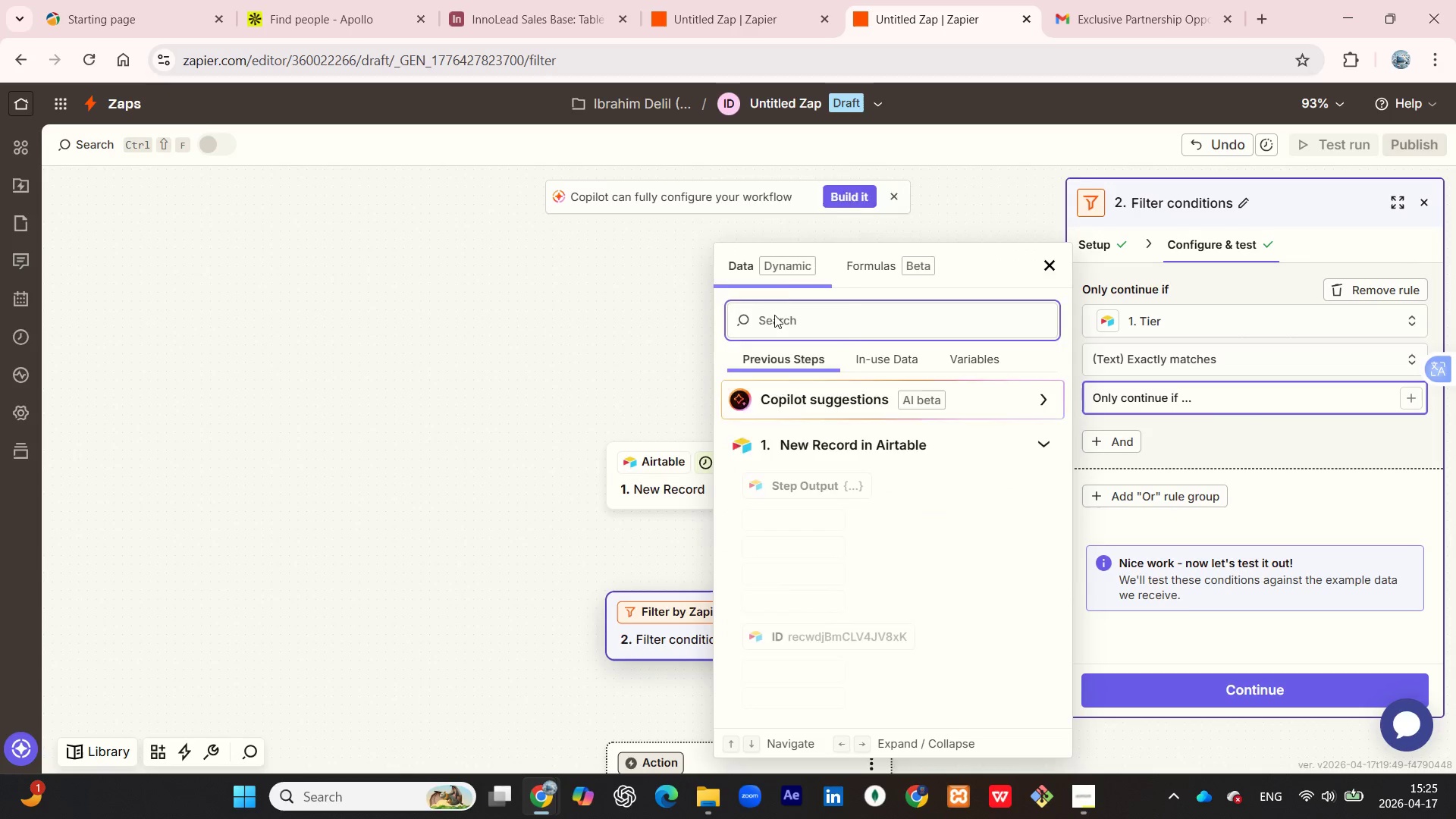 
key(Backspace)
 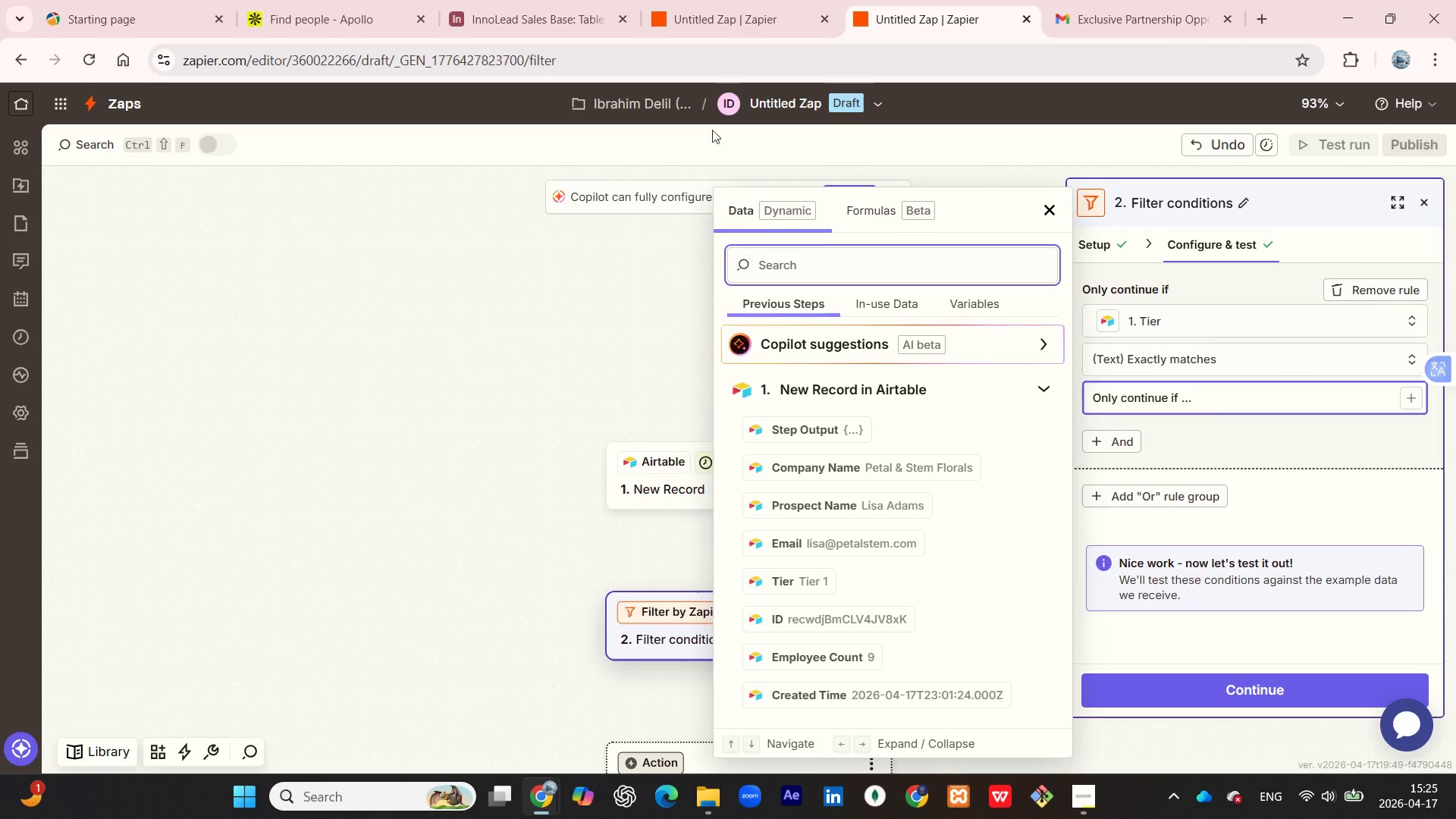 
left_click([537, 5])
 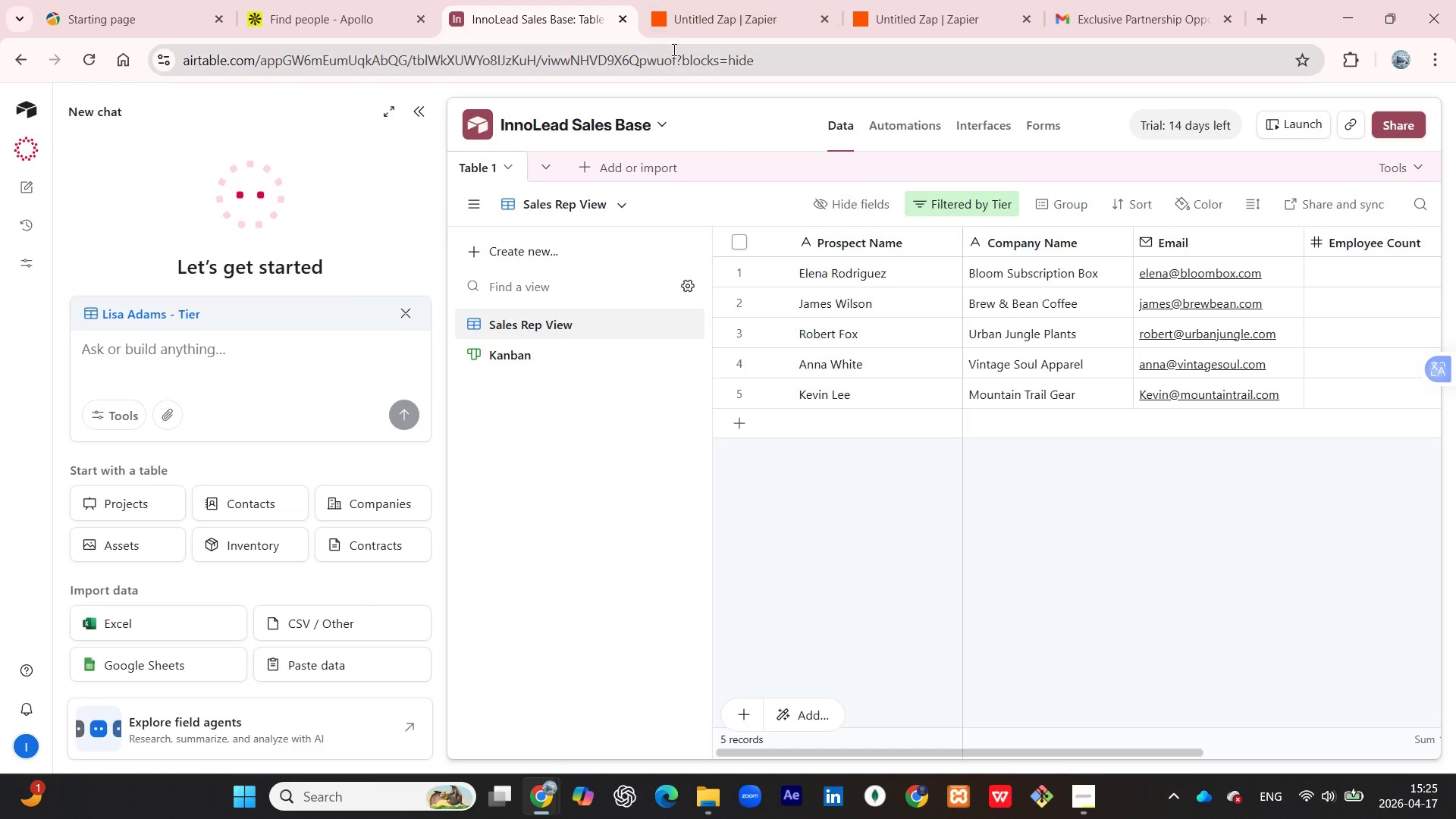 
left_click([874, 0])
 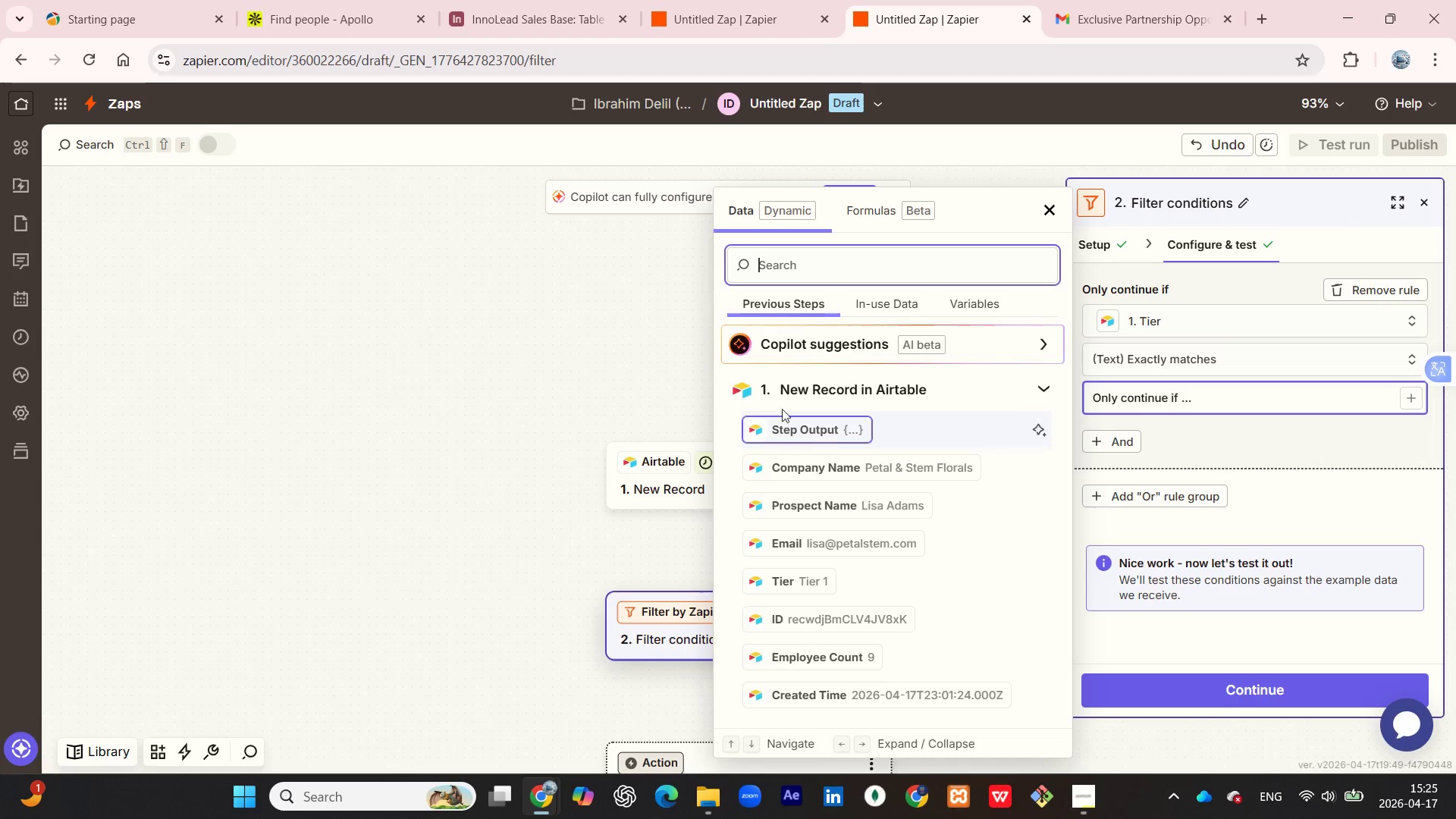 
left_click([506, 17])
 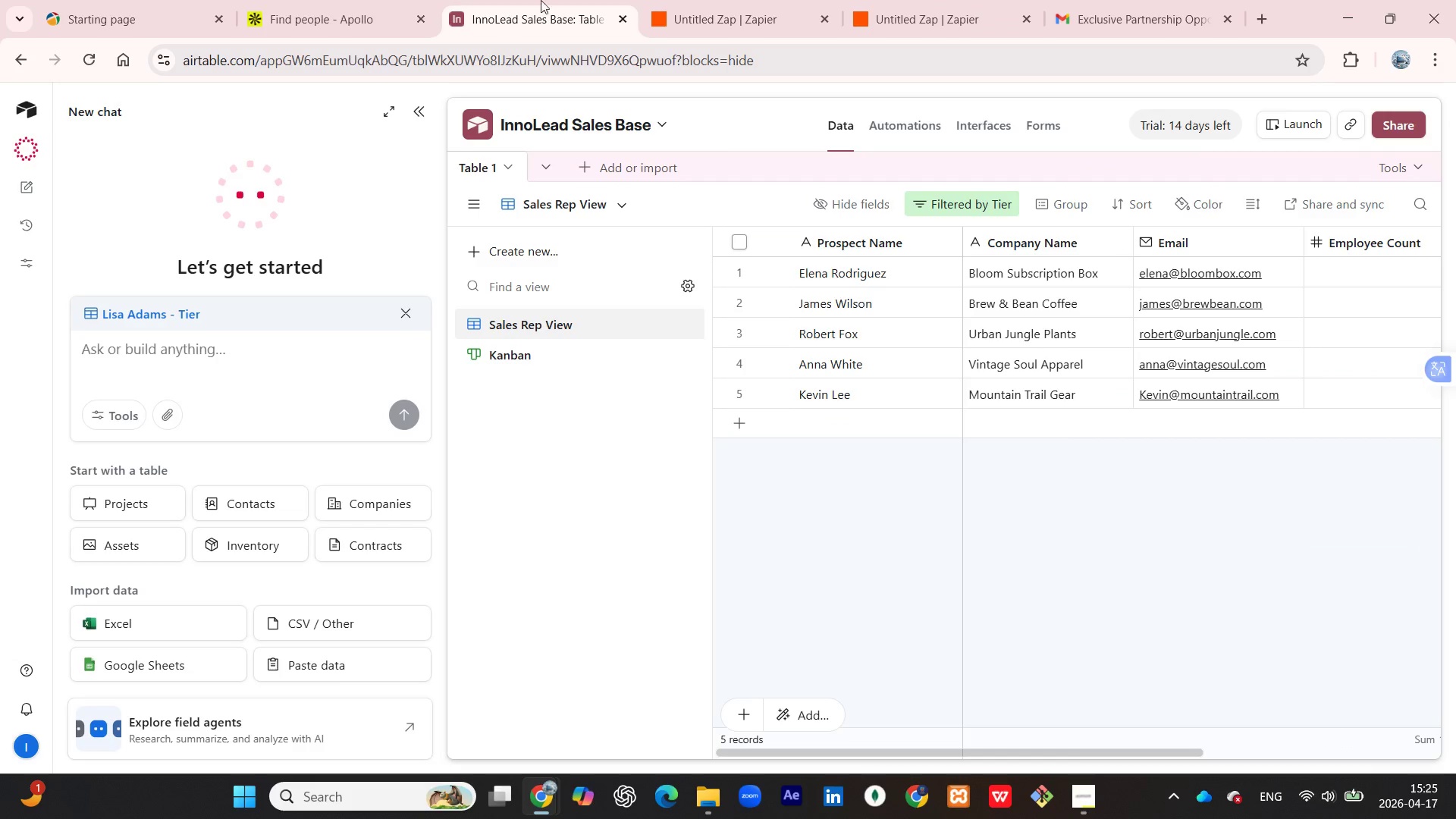 
left_click([905, 0])
 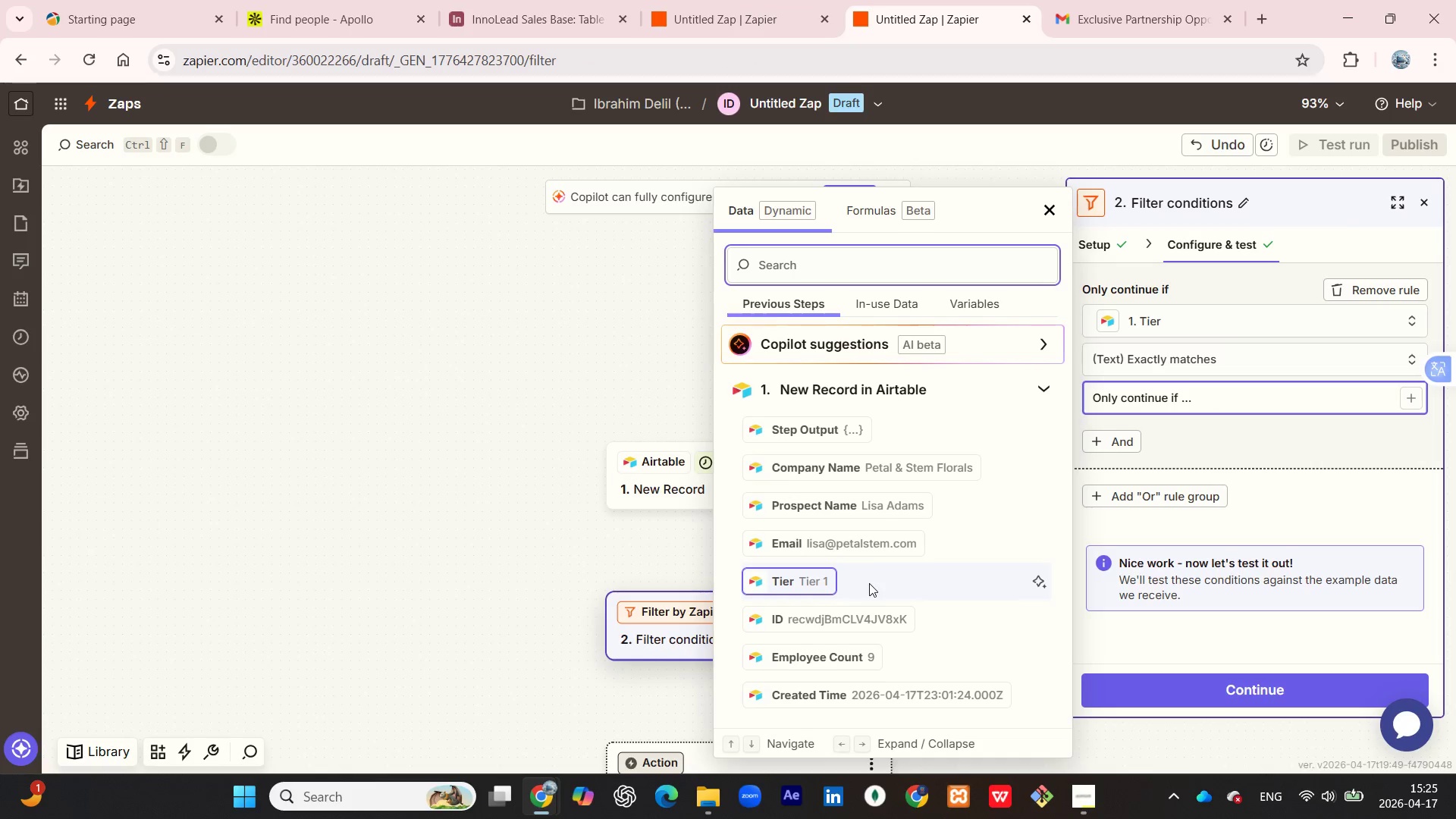 
scroll: coordinate [837, 470], scroll_direction: down, amount: 4.0
 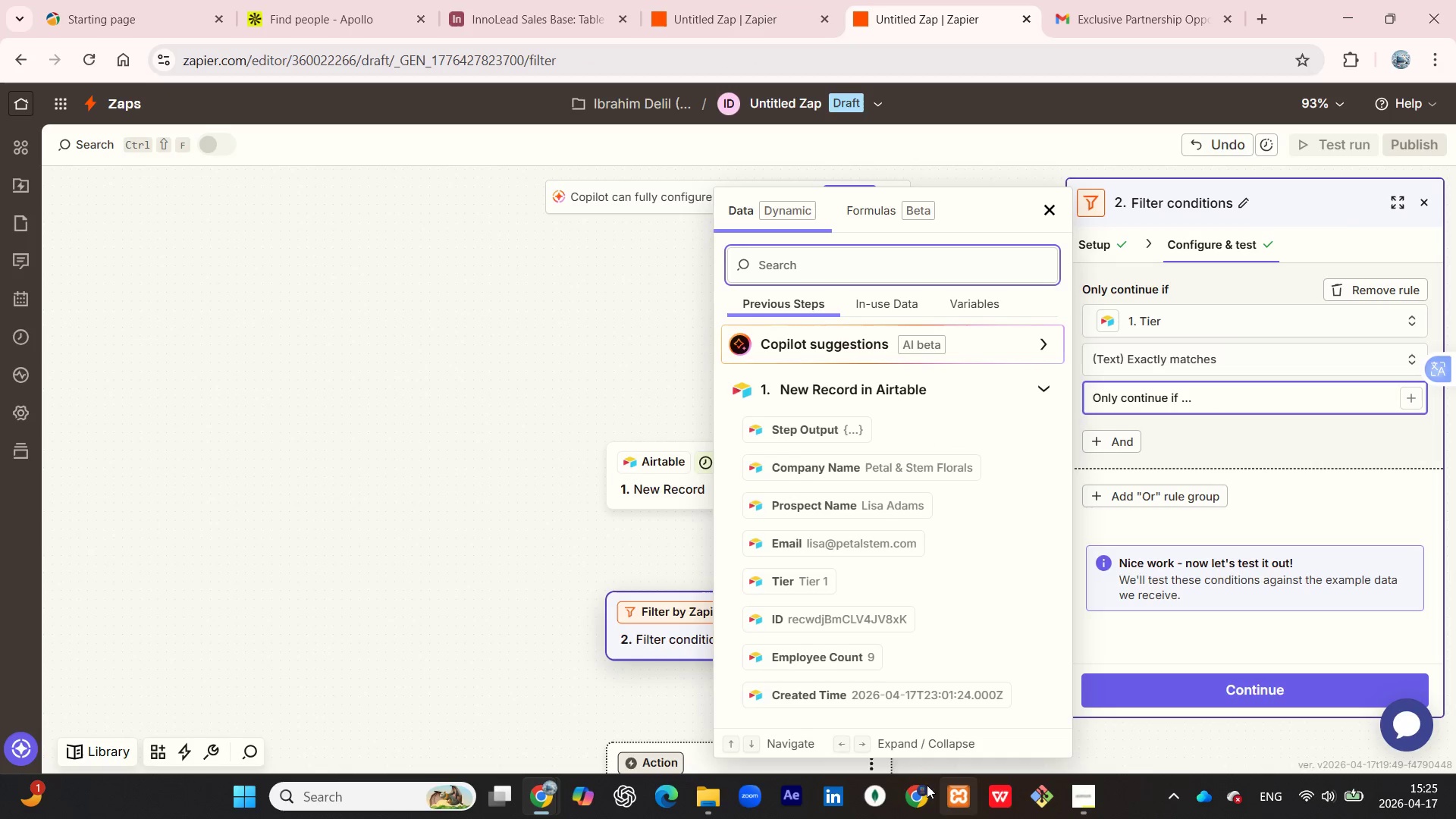 
left_click([894, 746])
 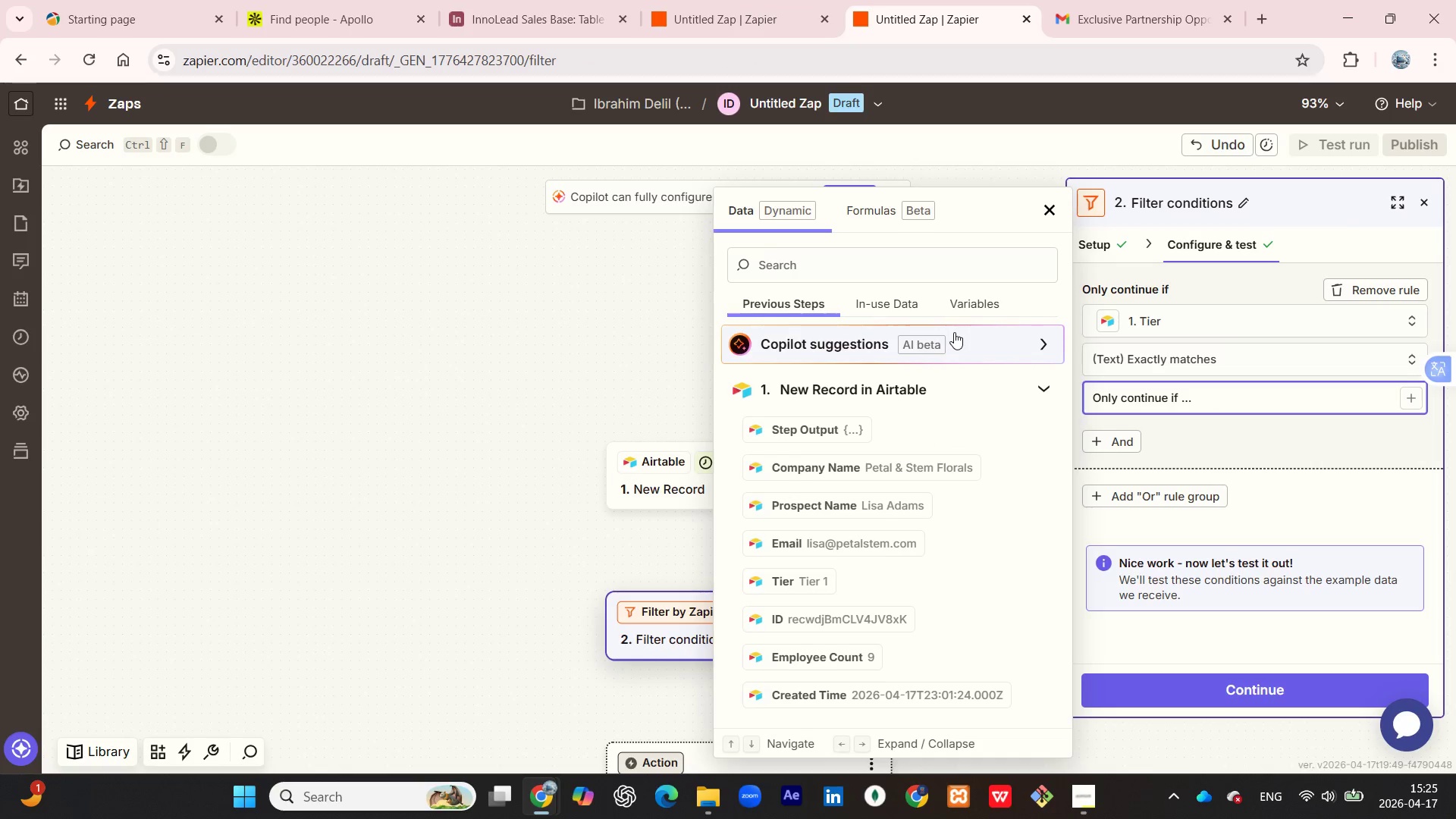 
left_click([996, 332])
 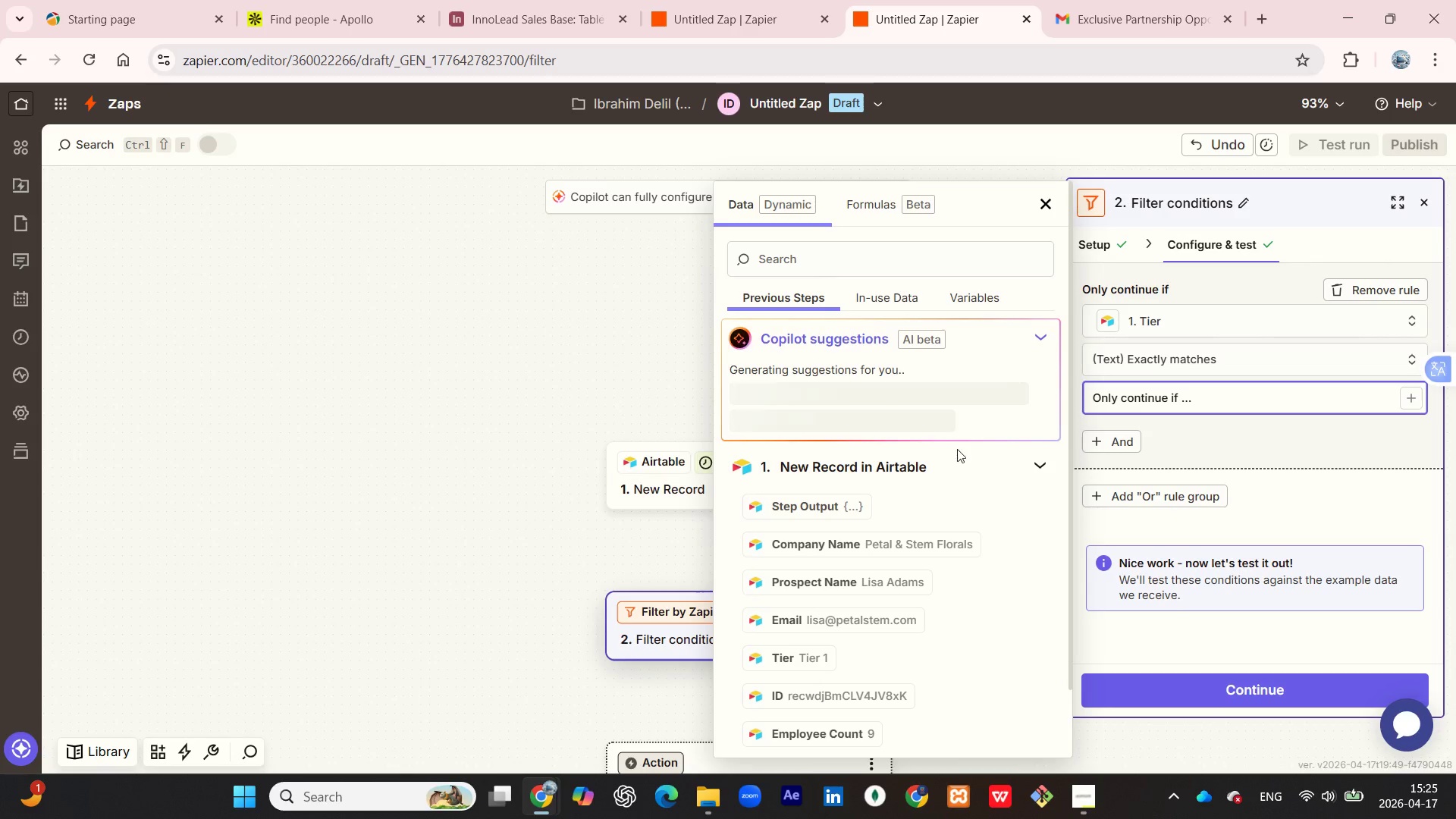 
left_click([1011, 460])
 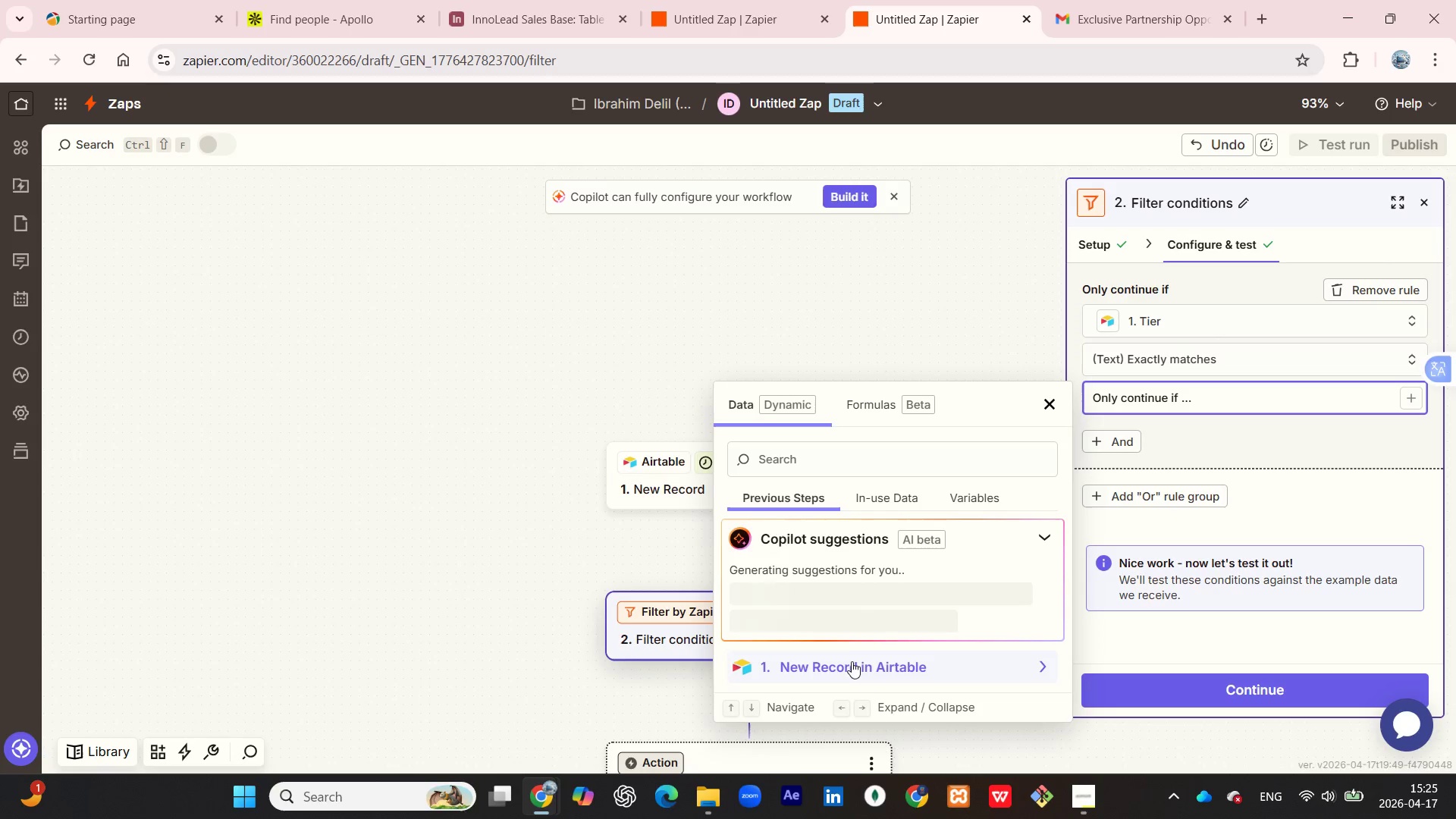 
left_click([845, 667])
 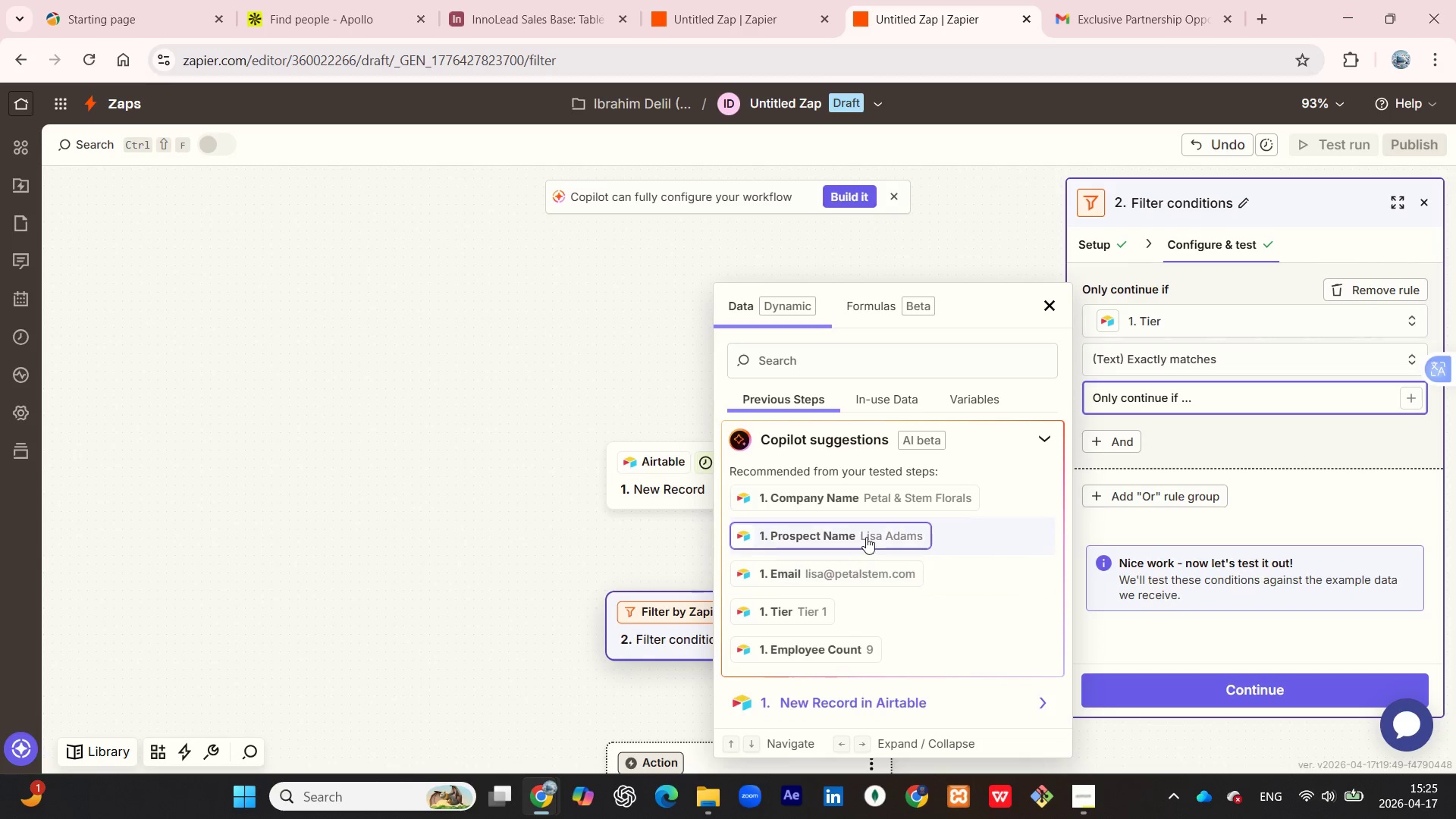 
scroll: coordinate [853, 369], scroll_direction: down, amount: 8.0
 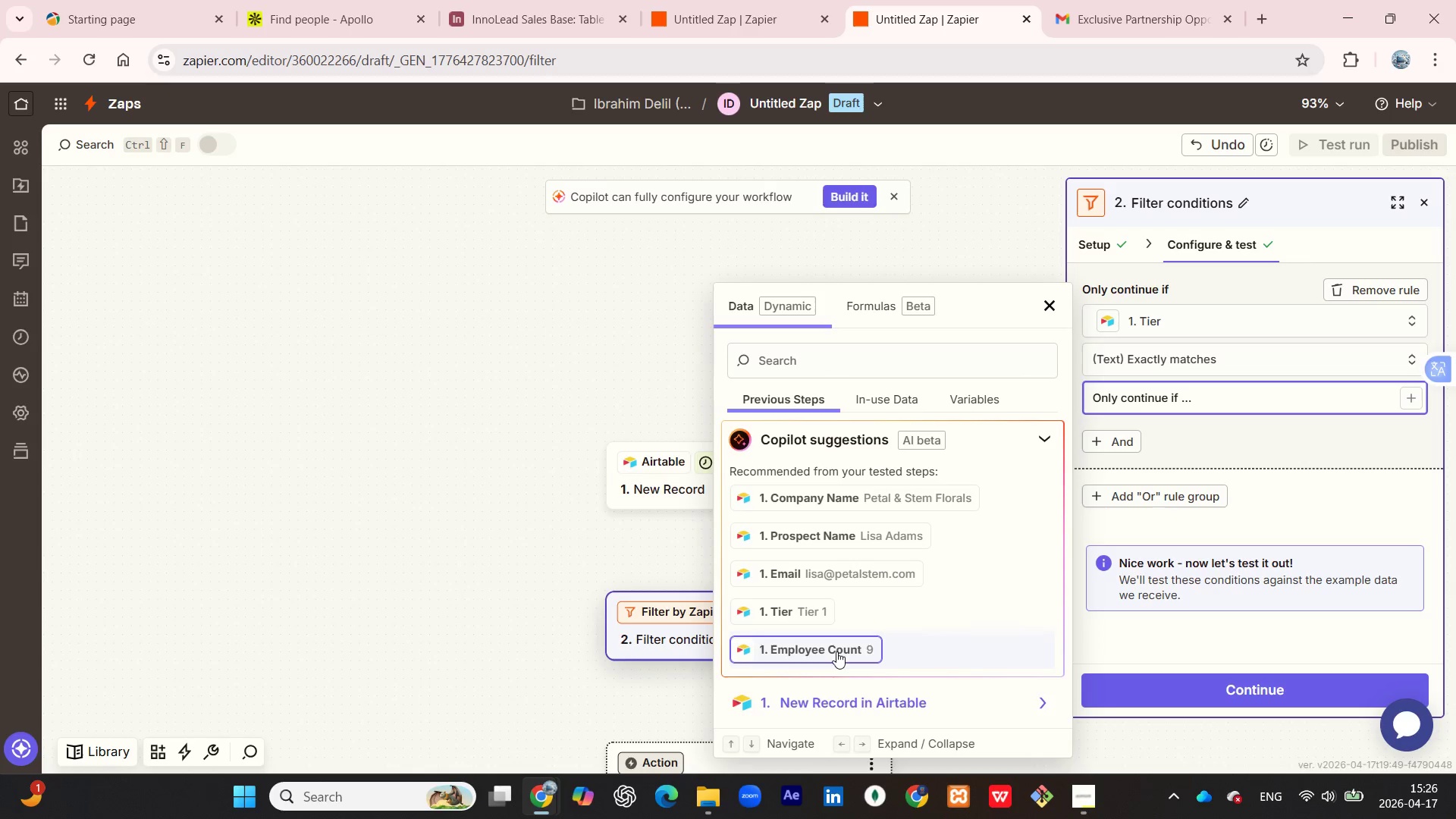 
left_click([869, 697])
 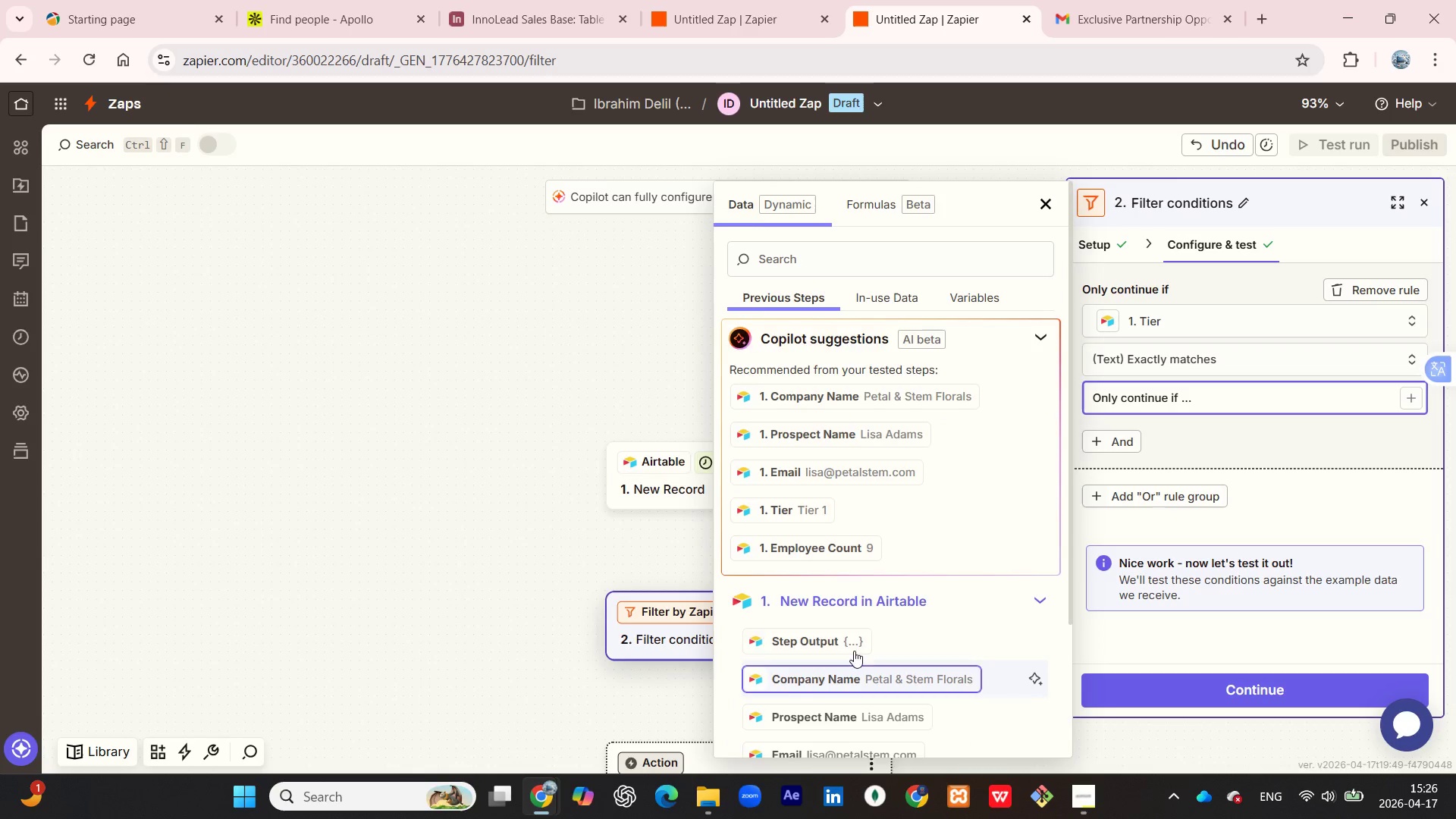 
scroll: coordinate [864, 632], scroll_direction: down, amount: 11.0
 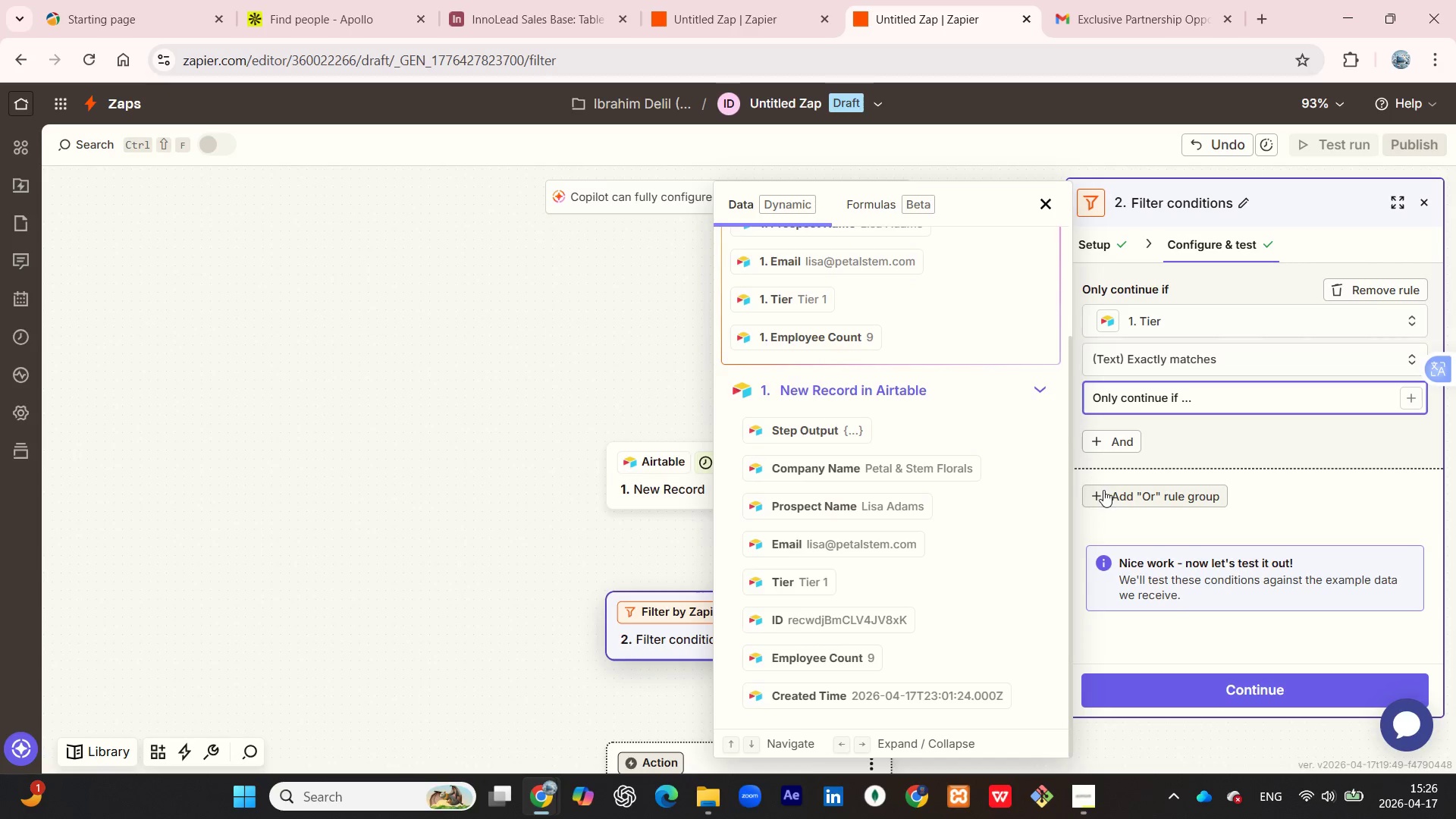 
scroll: coordinate [998, 463], scroll_direction: up, amount: 8.0
 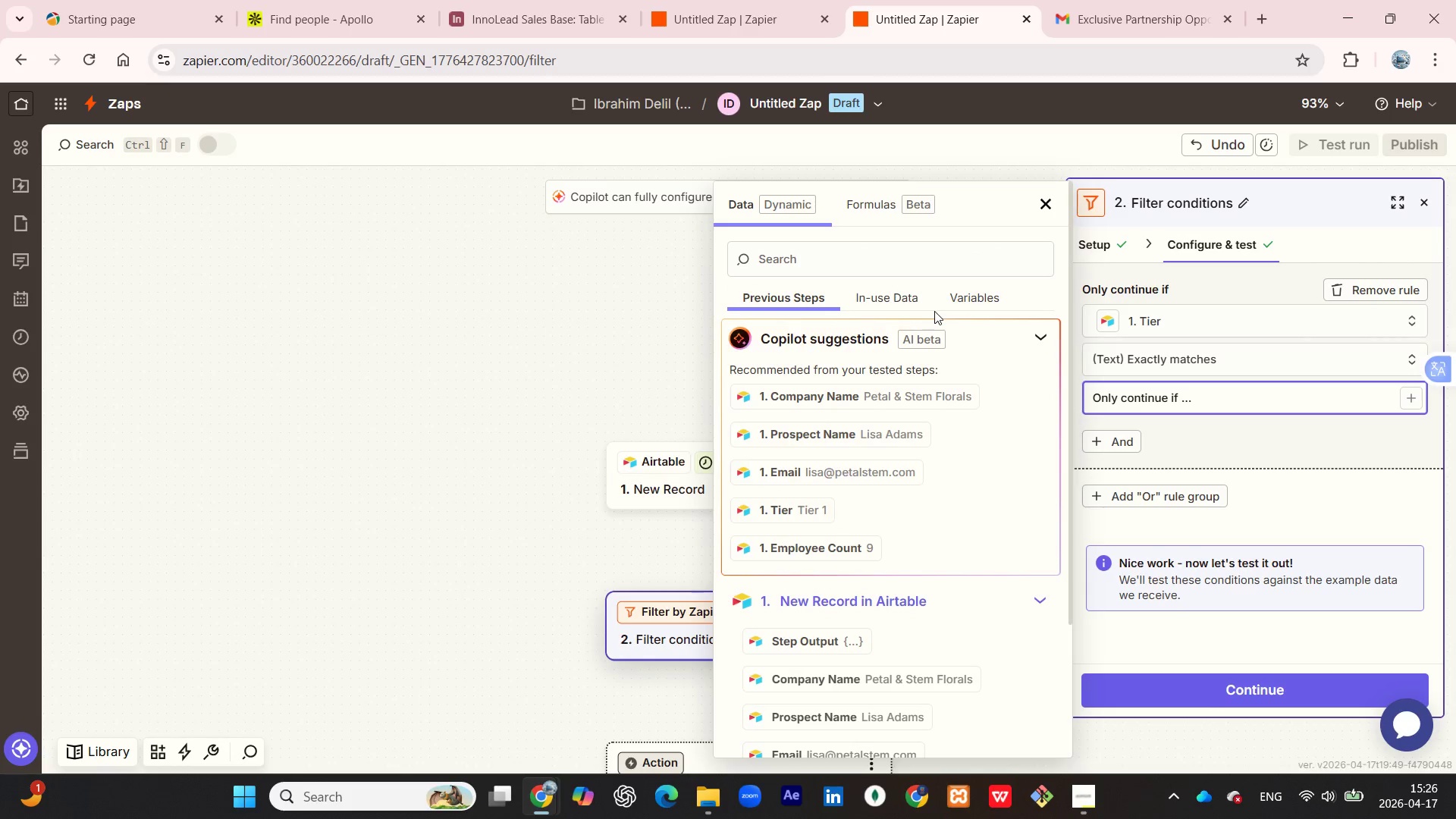 
left_click([1188, 344])
 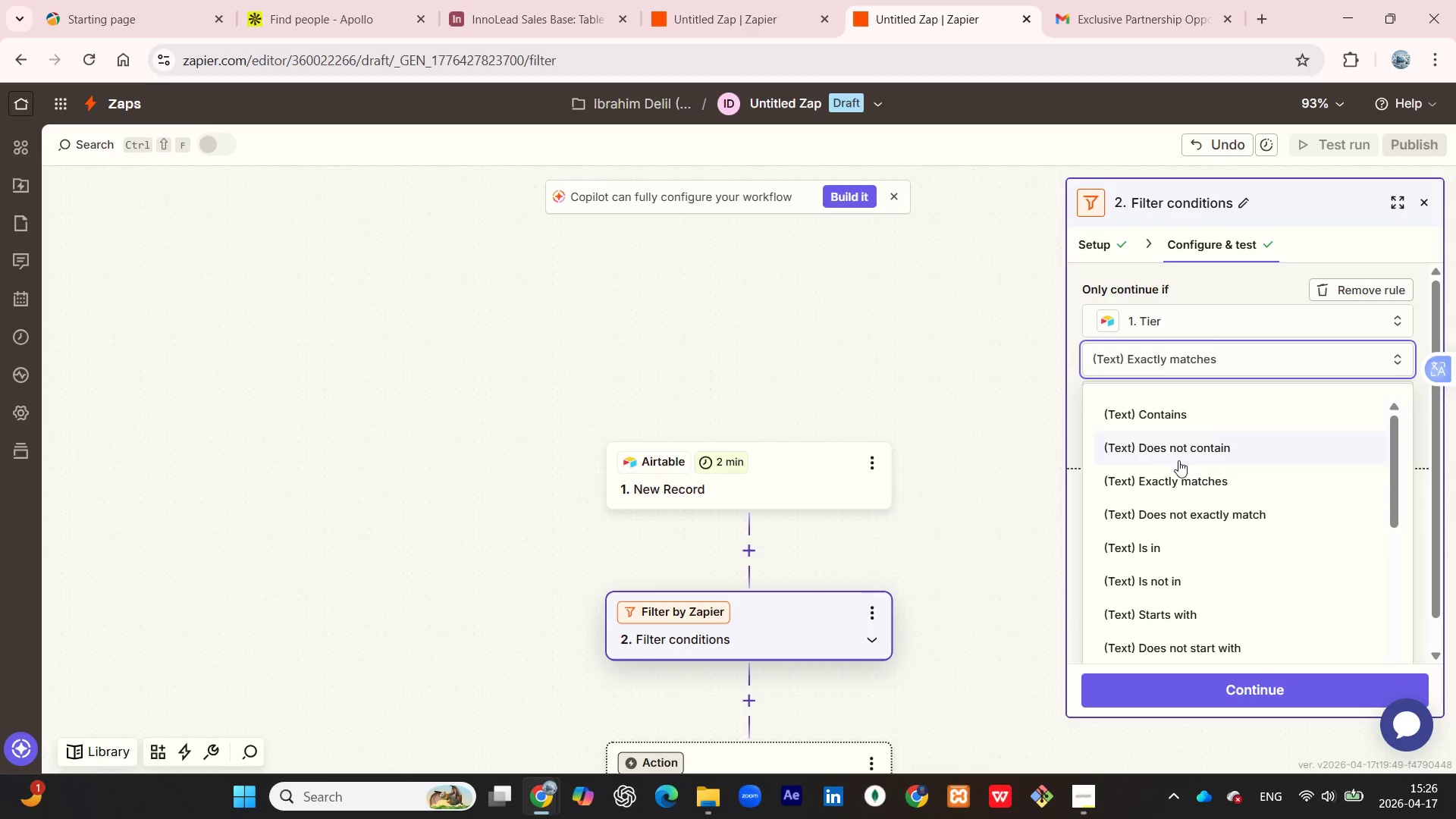 
left_click([1178, 472])
 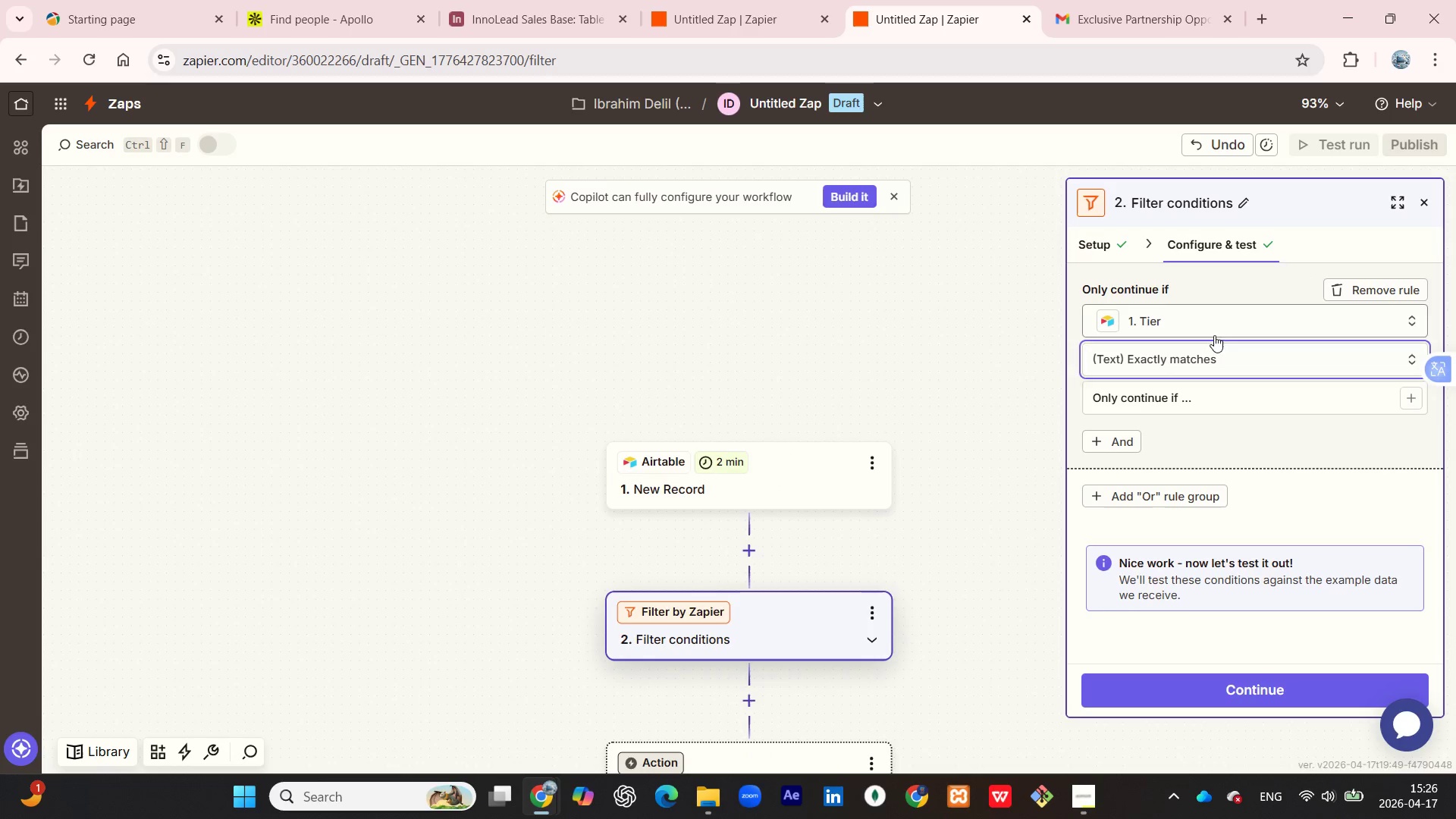 
left_click([1214, 335])
 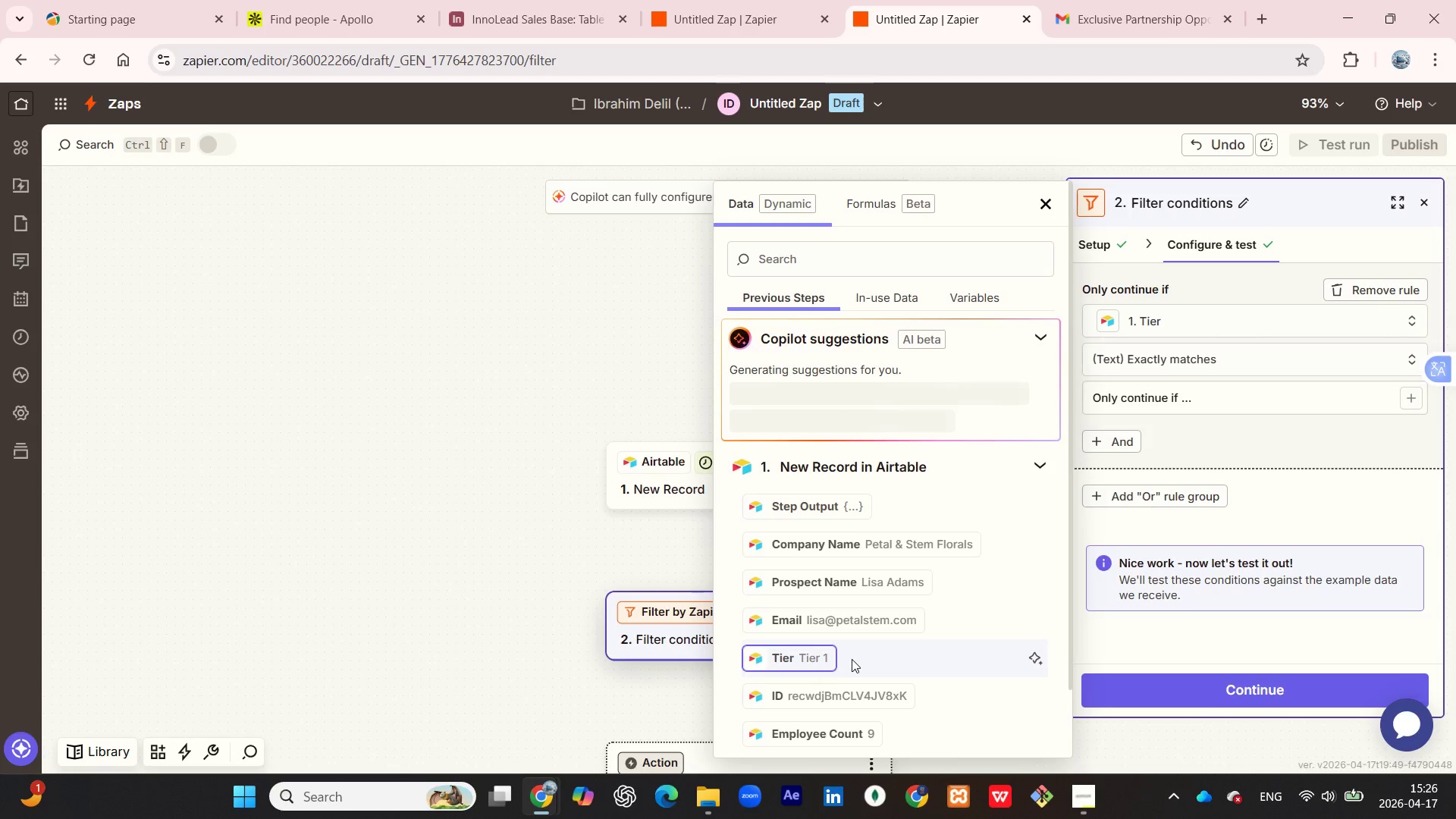 
left_click([852, 659])
 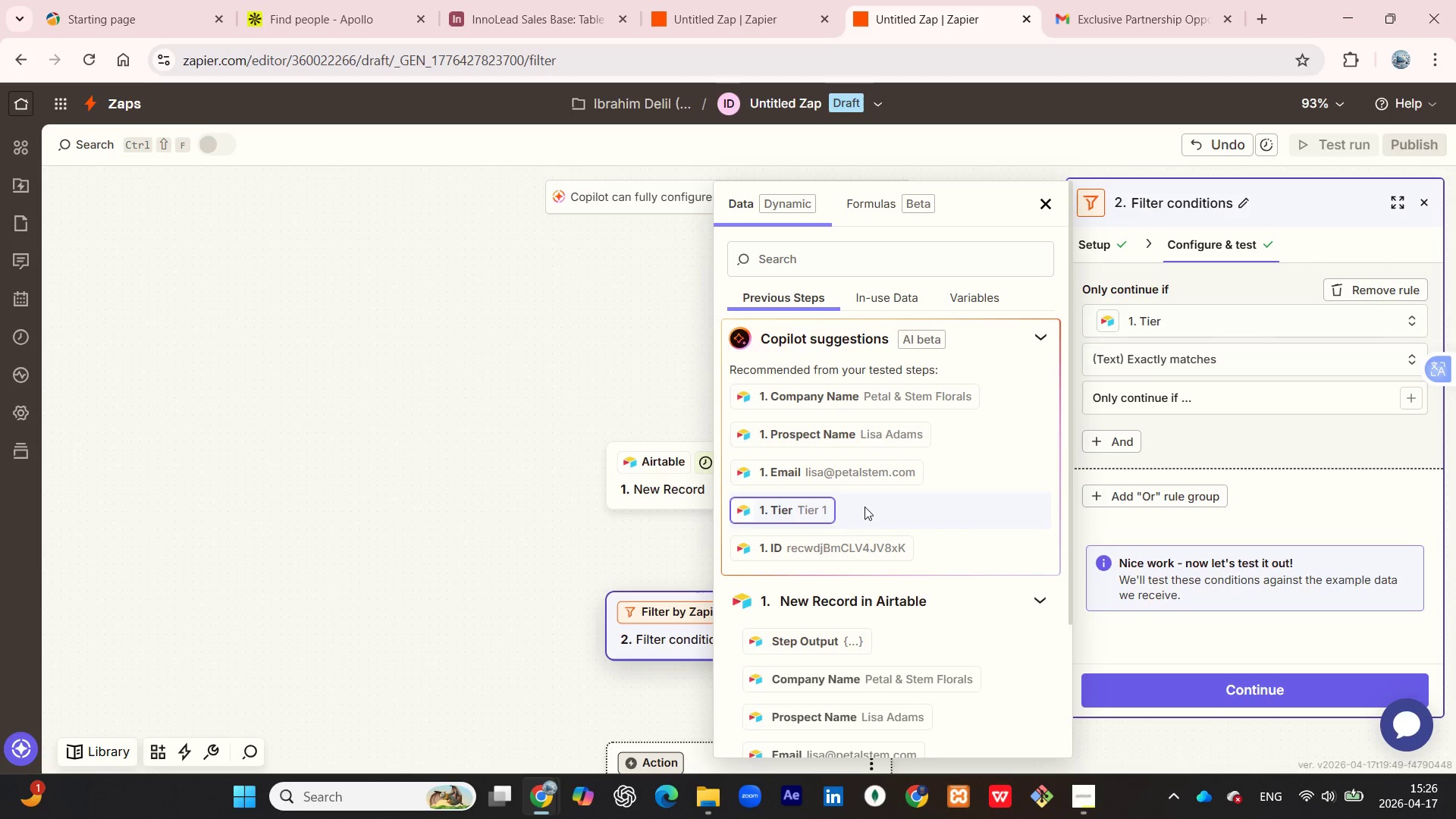 
left_click([864, 506])
 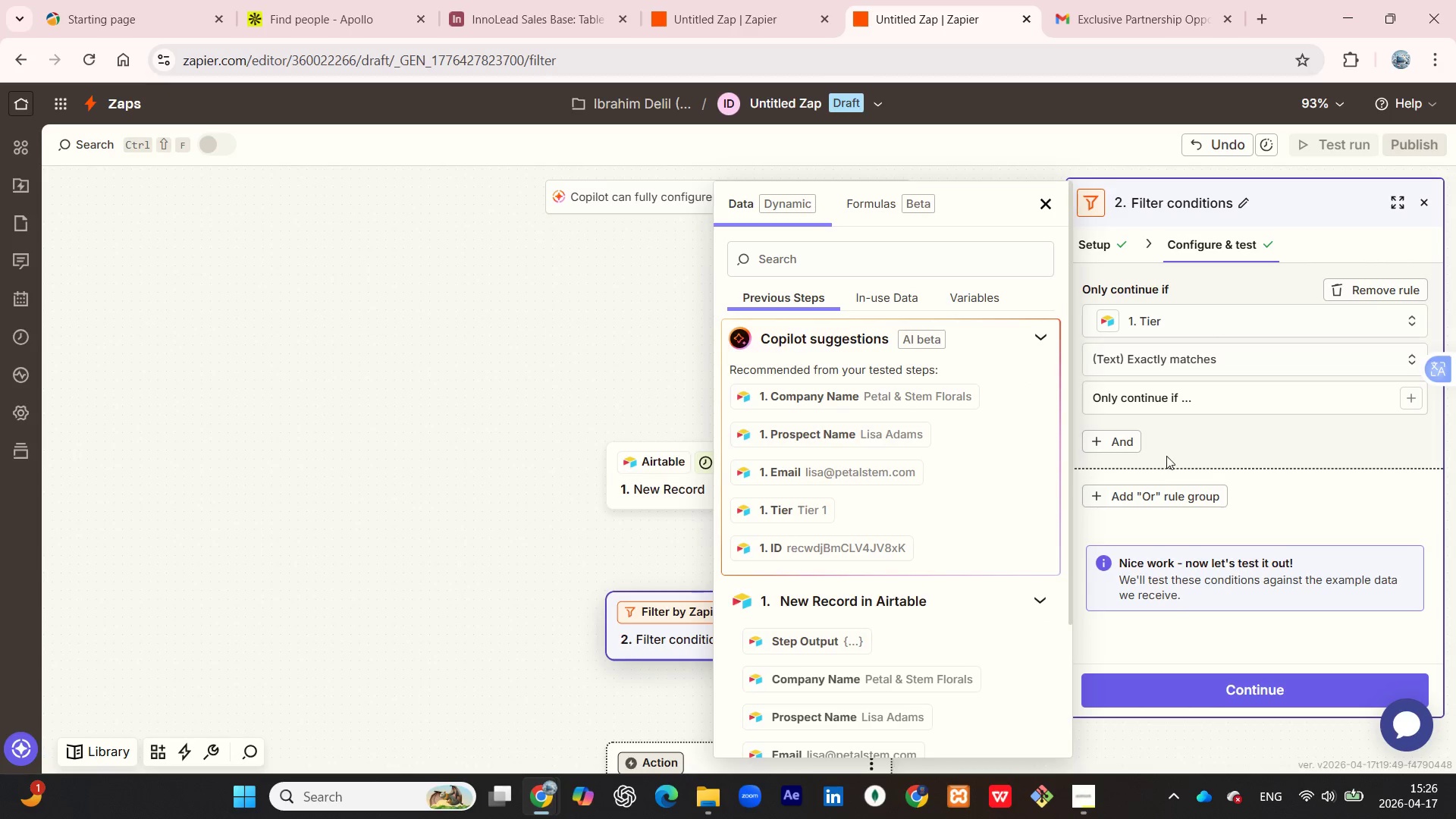 
left_click([1180, 447])
 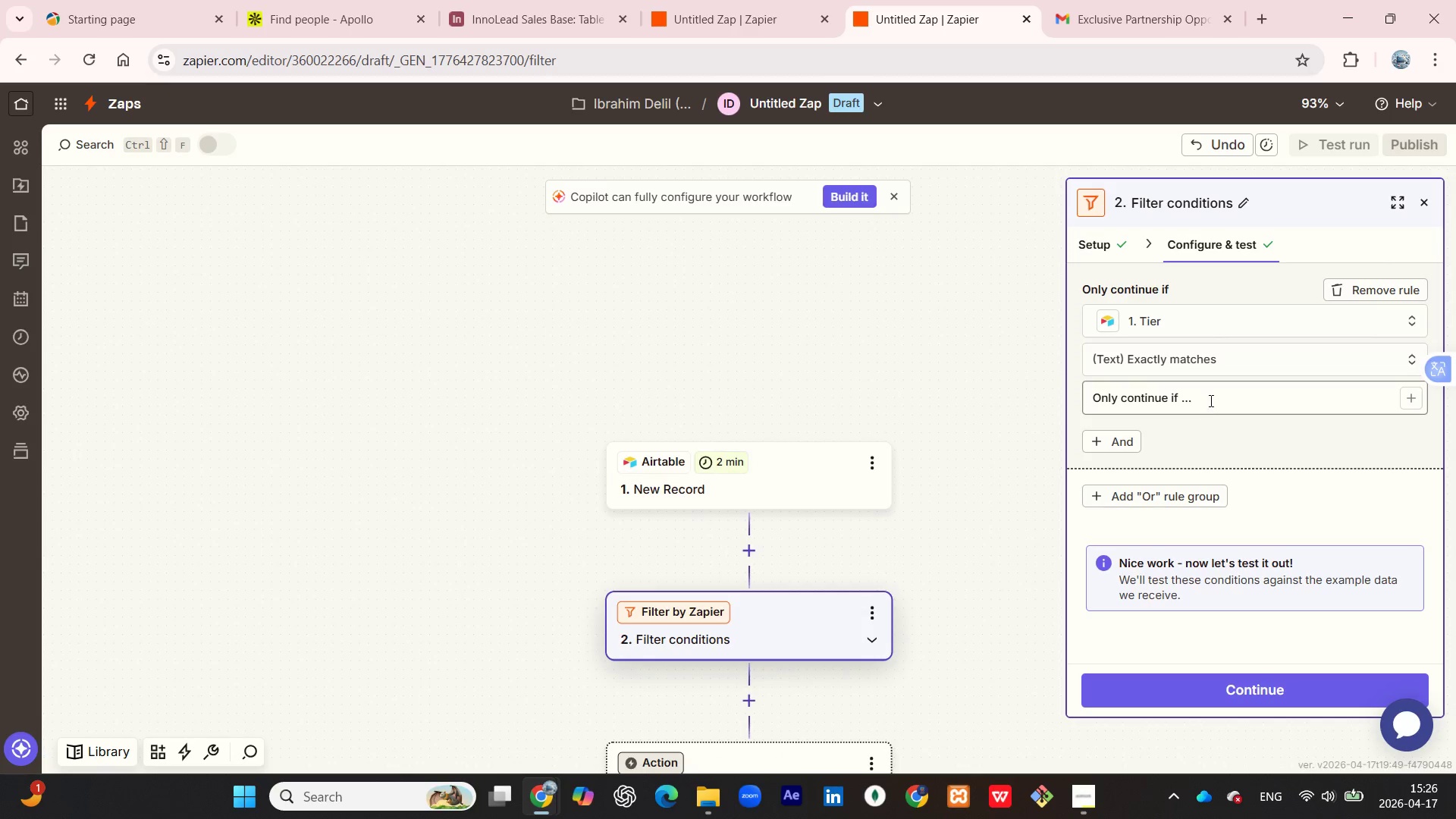 
left_click([1210, 400])
 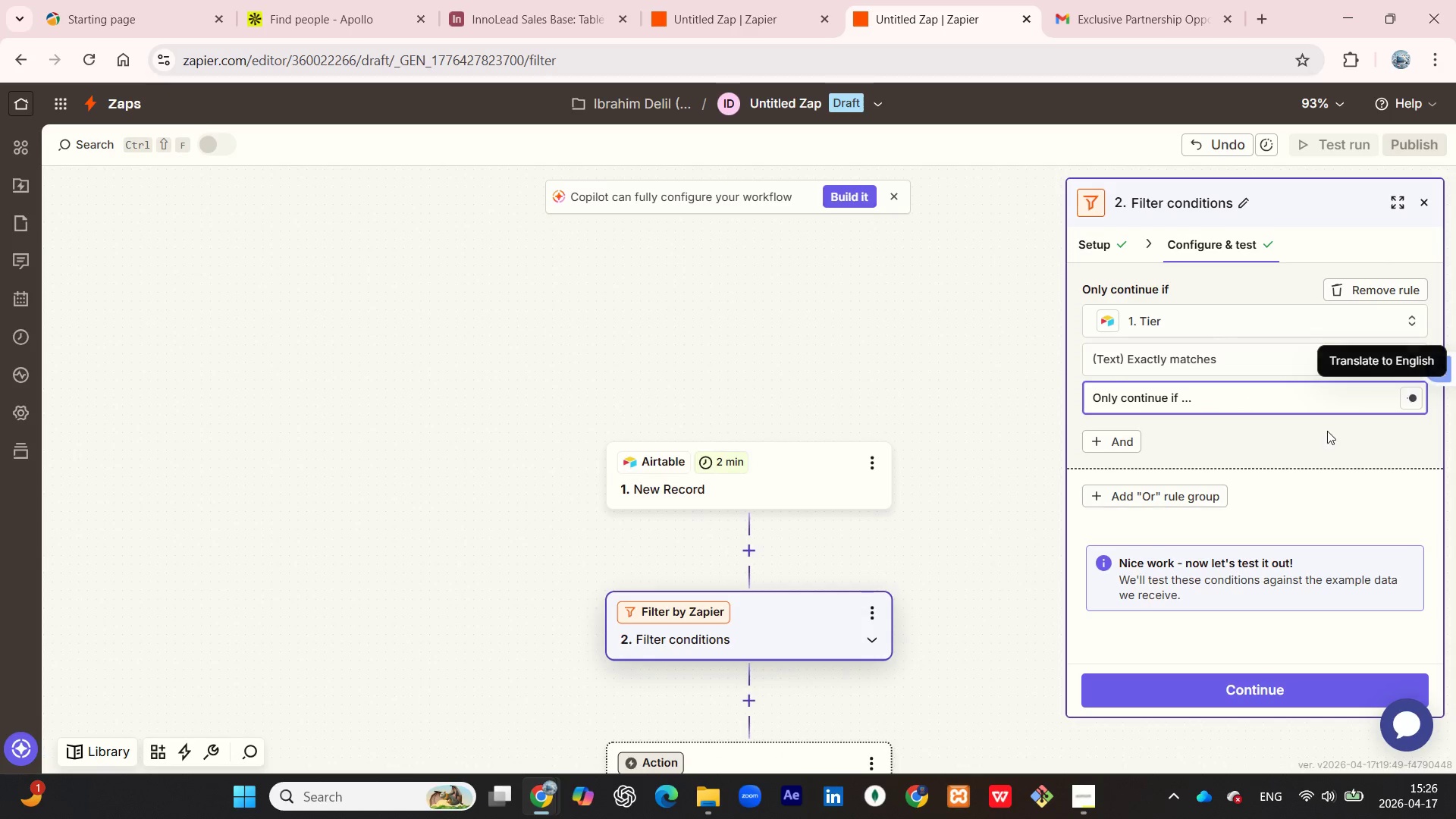 
left_click([1327, 431])
 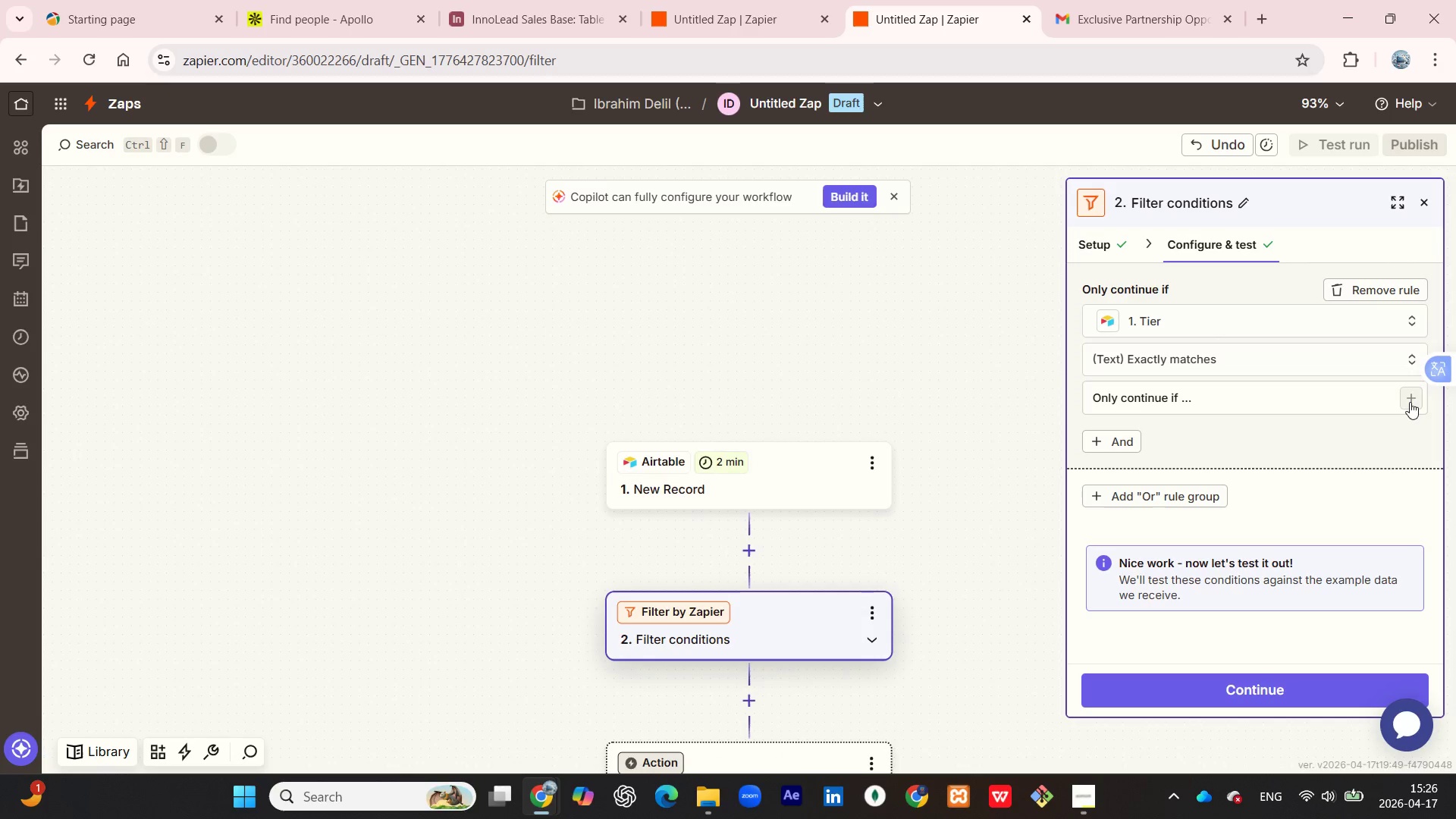 
left_click([1408, 399])
 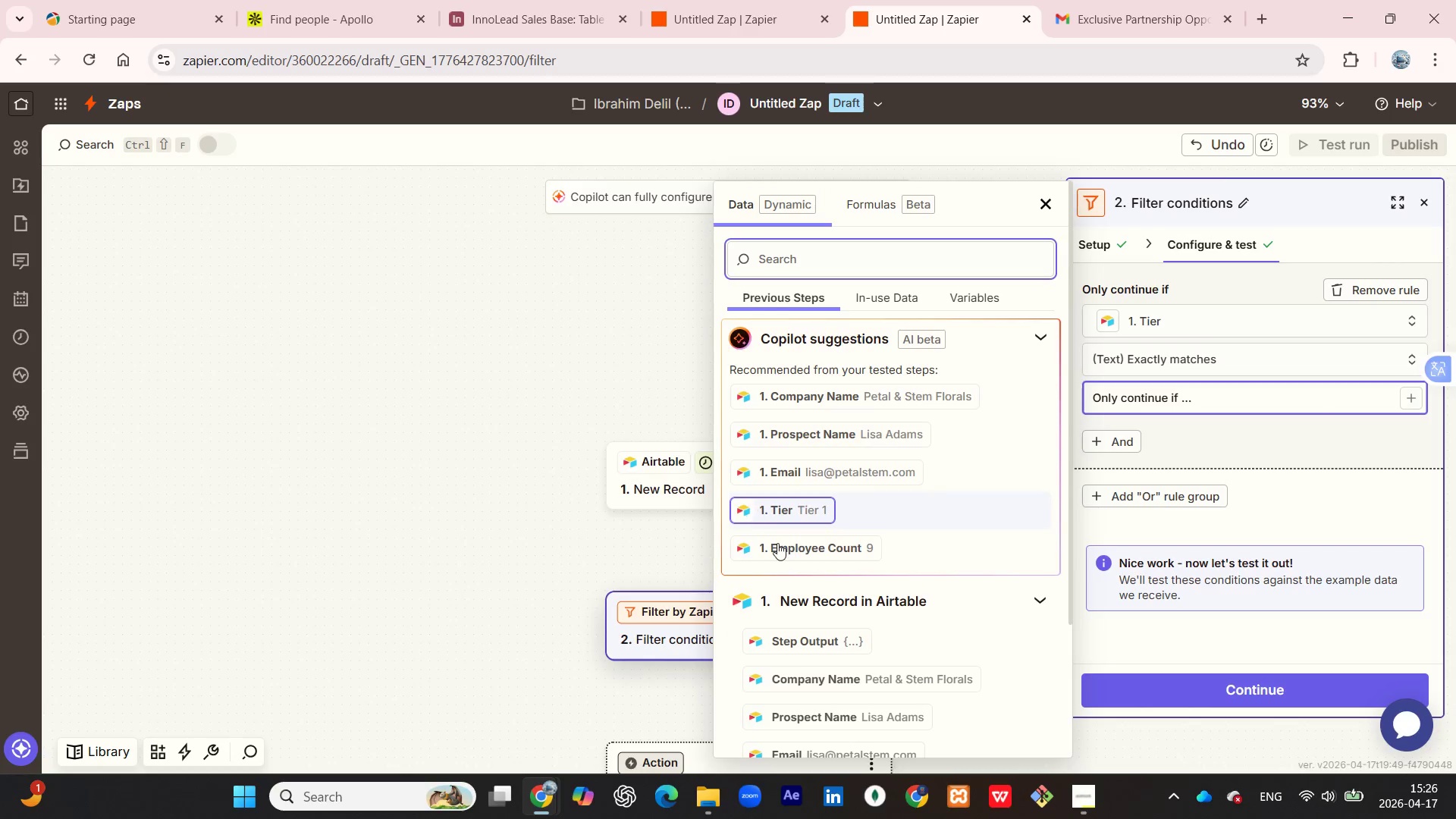 
scroll: coordinate [795, 581], scroll_direction: down, amount: 9.0
 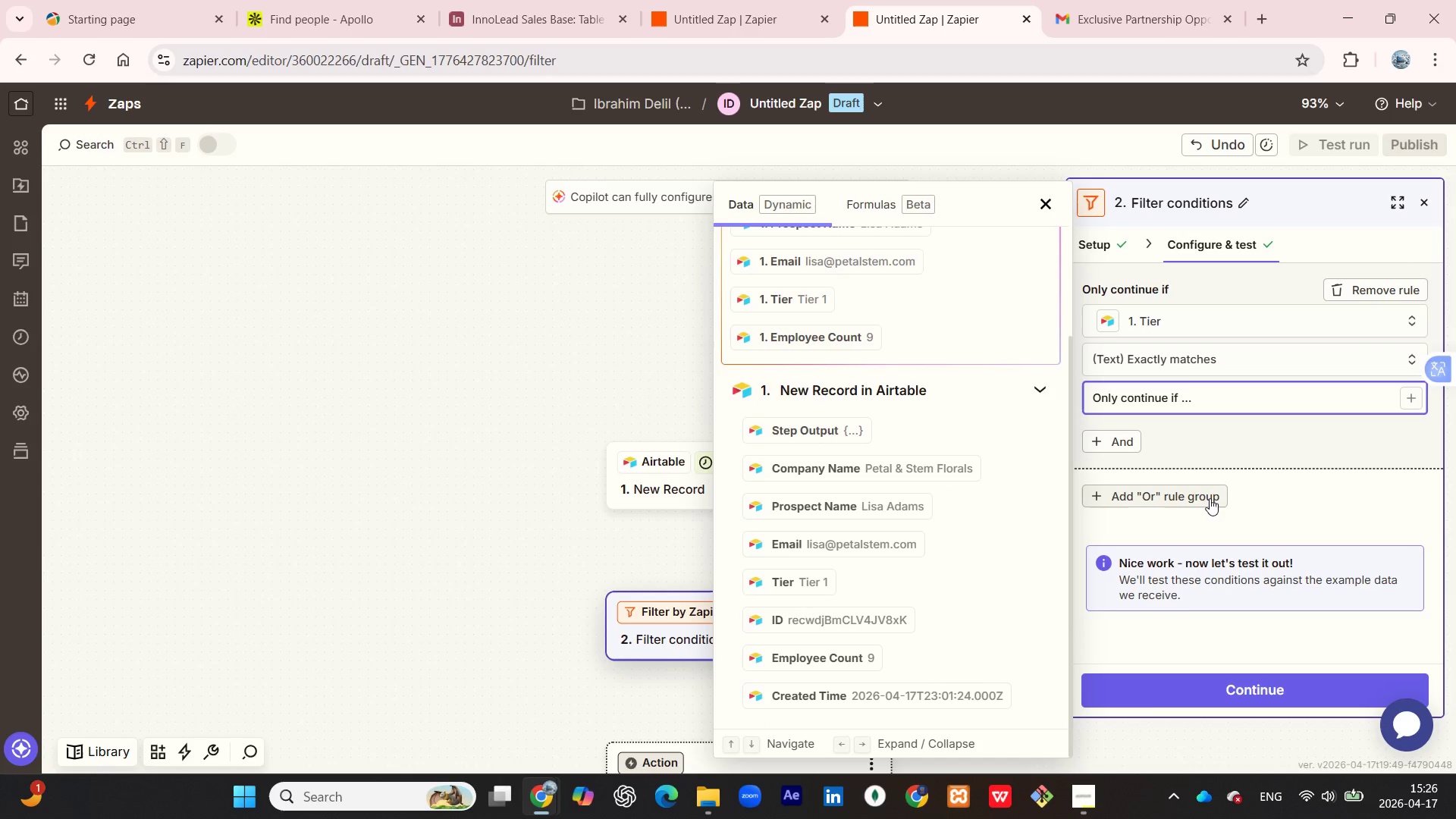 
wait(6.87)
 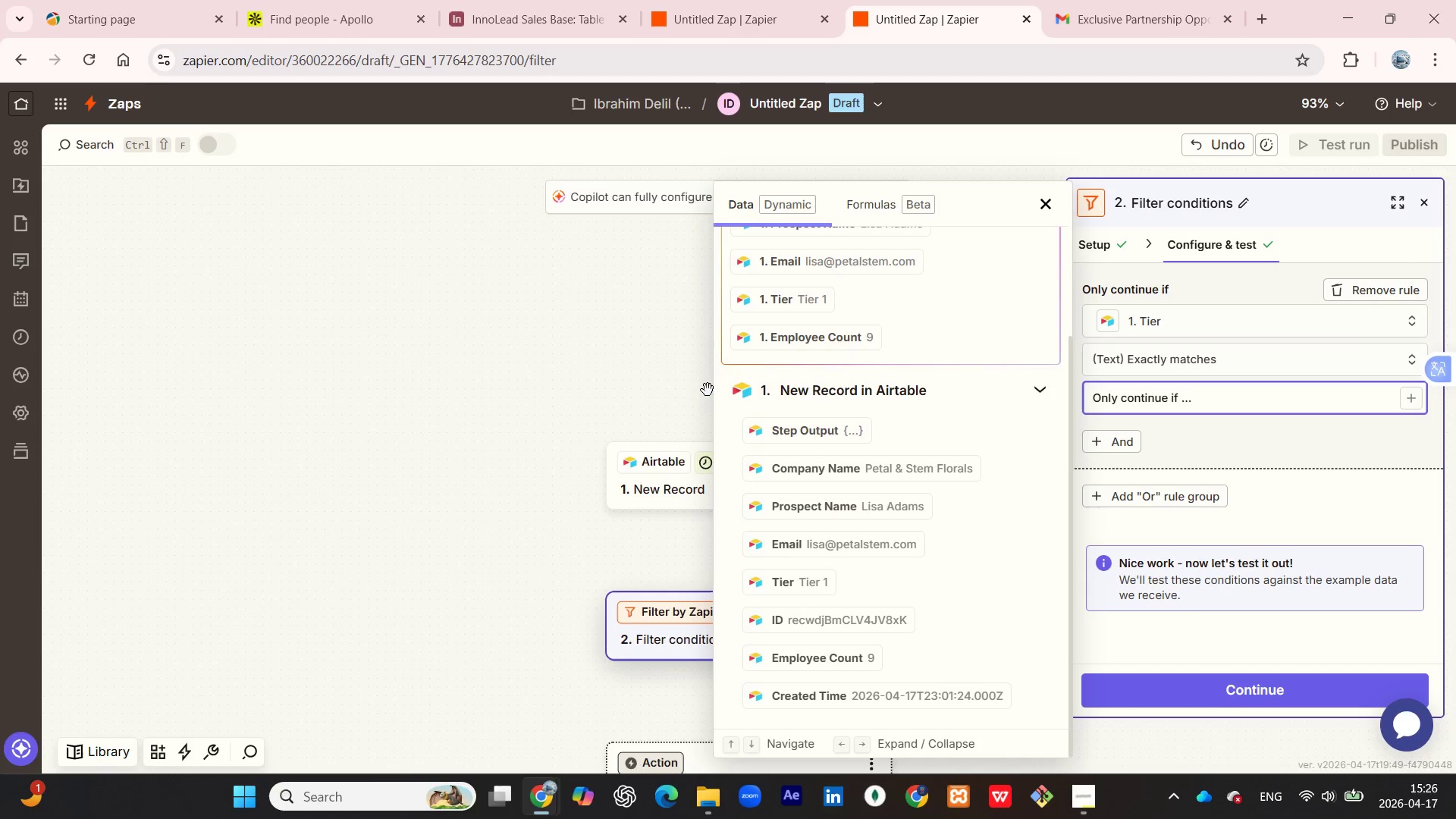 
left_click([1203, 410])
 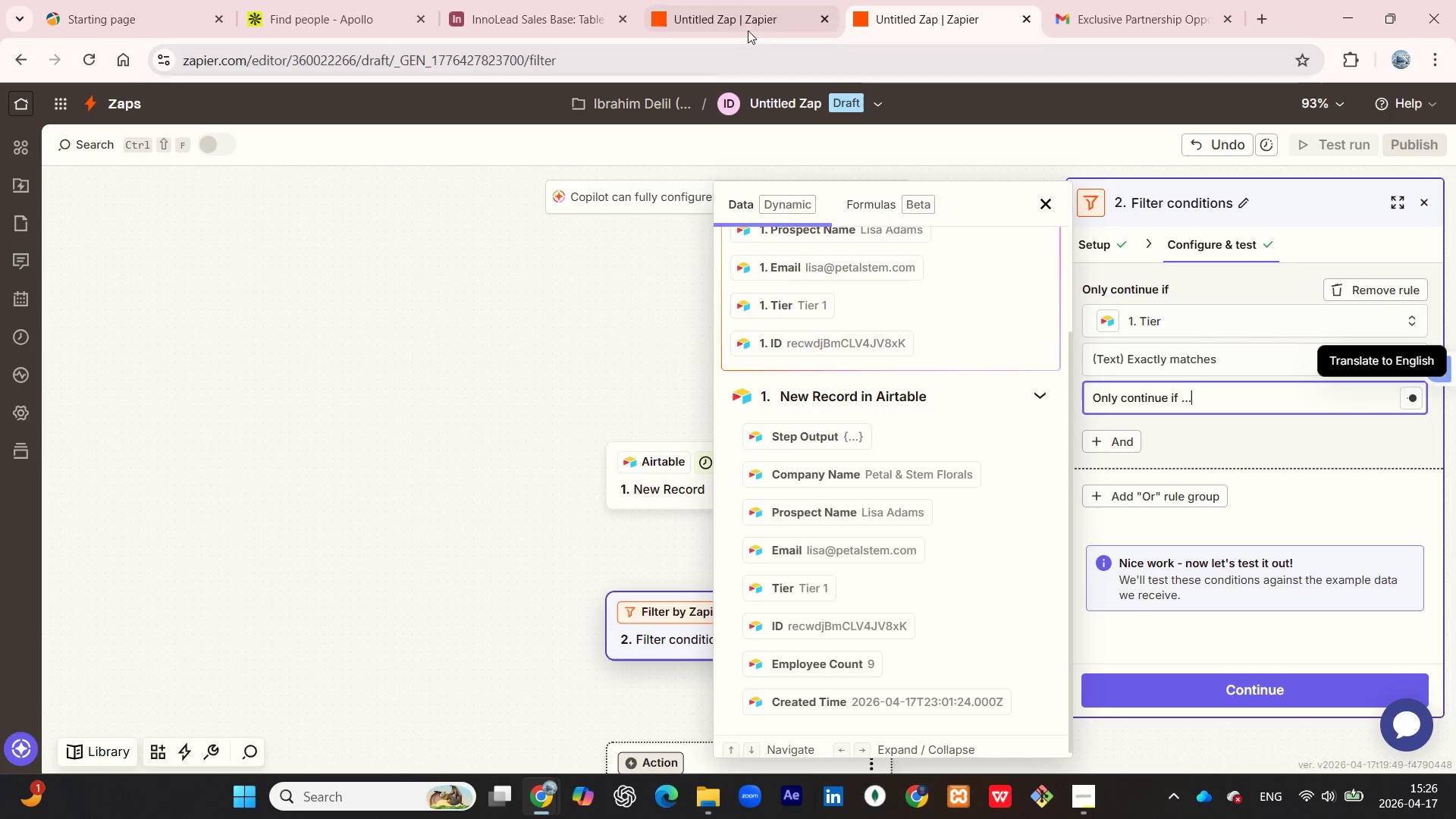 
left_click([744, 21])
 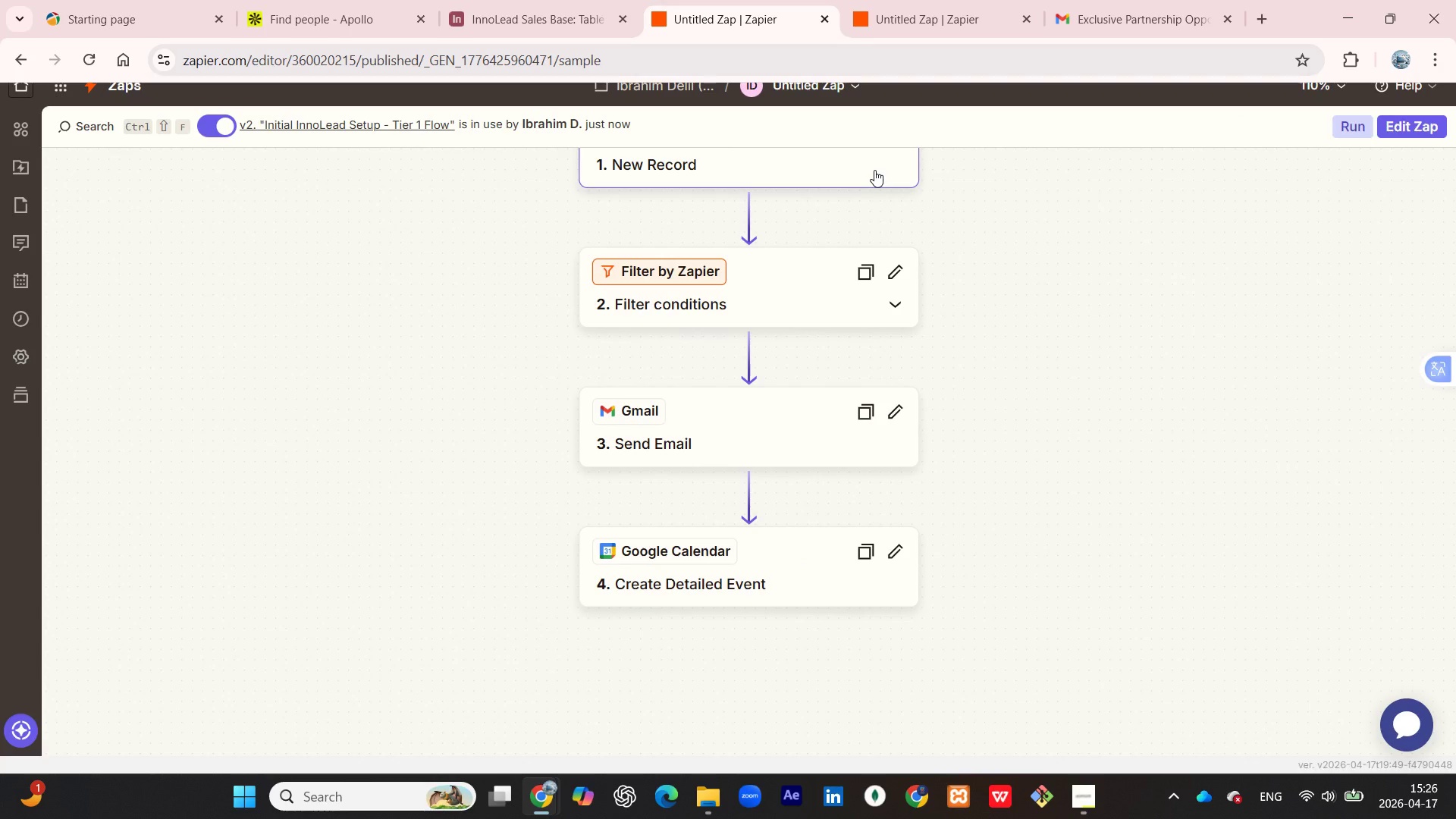 
wait(11.48)
 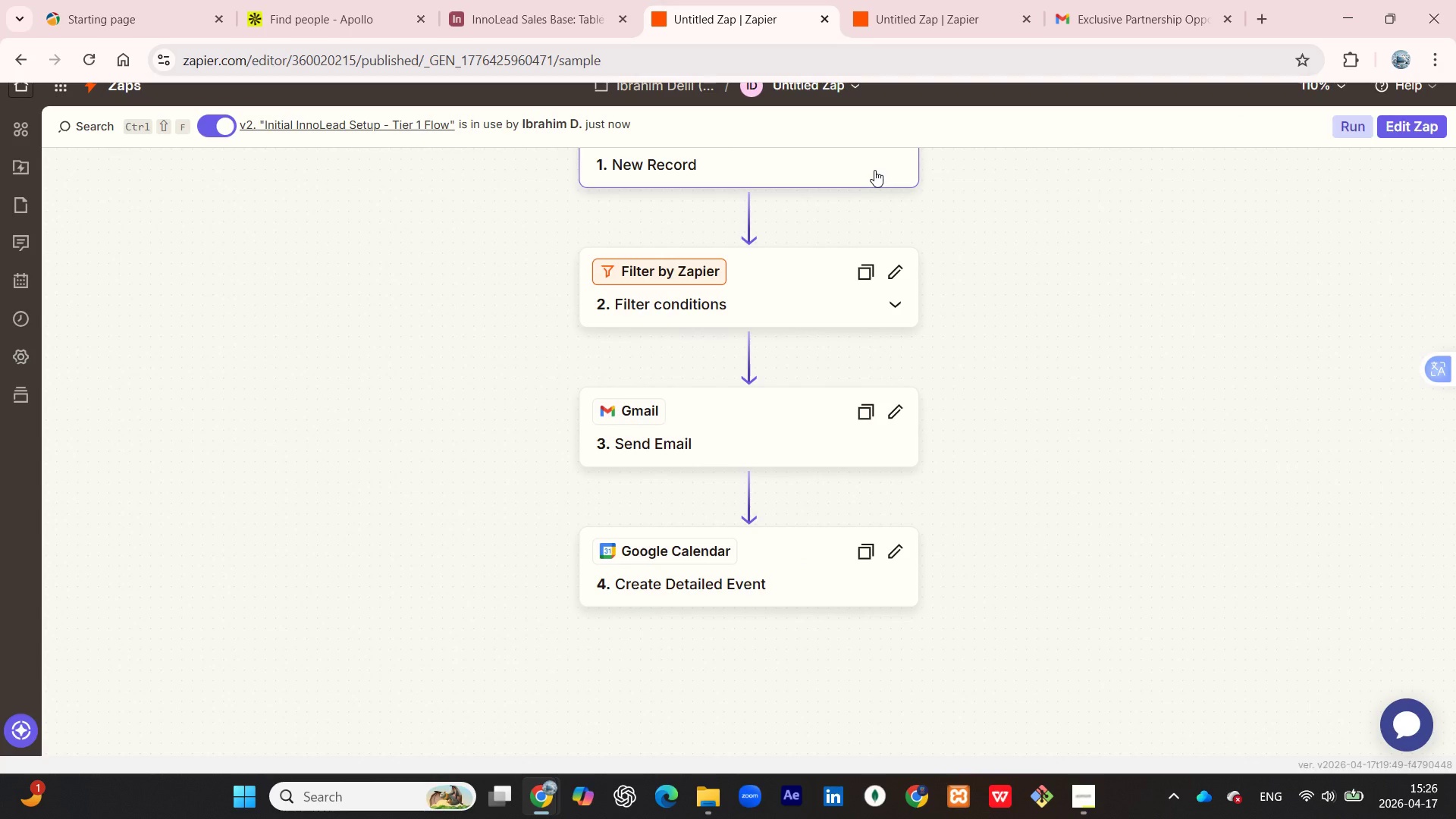 
left_click([934, 0])
 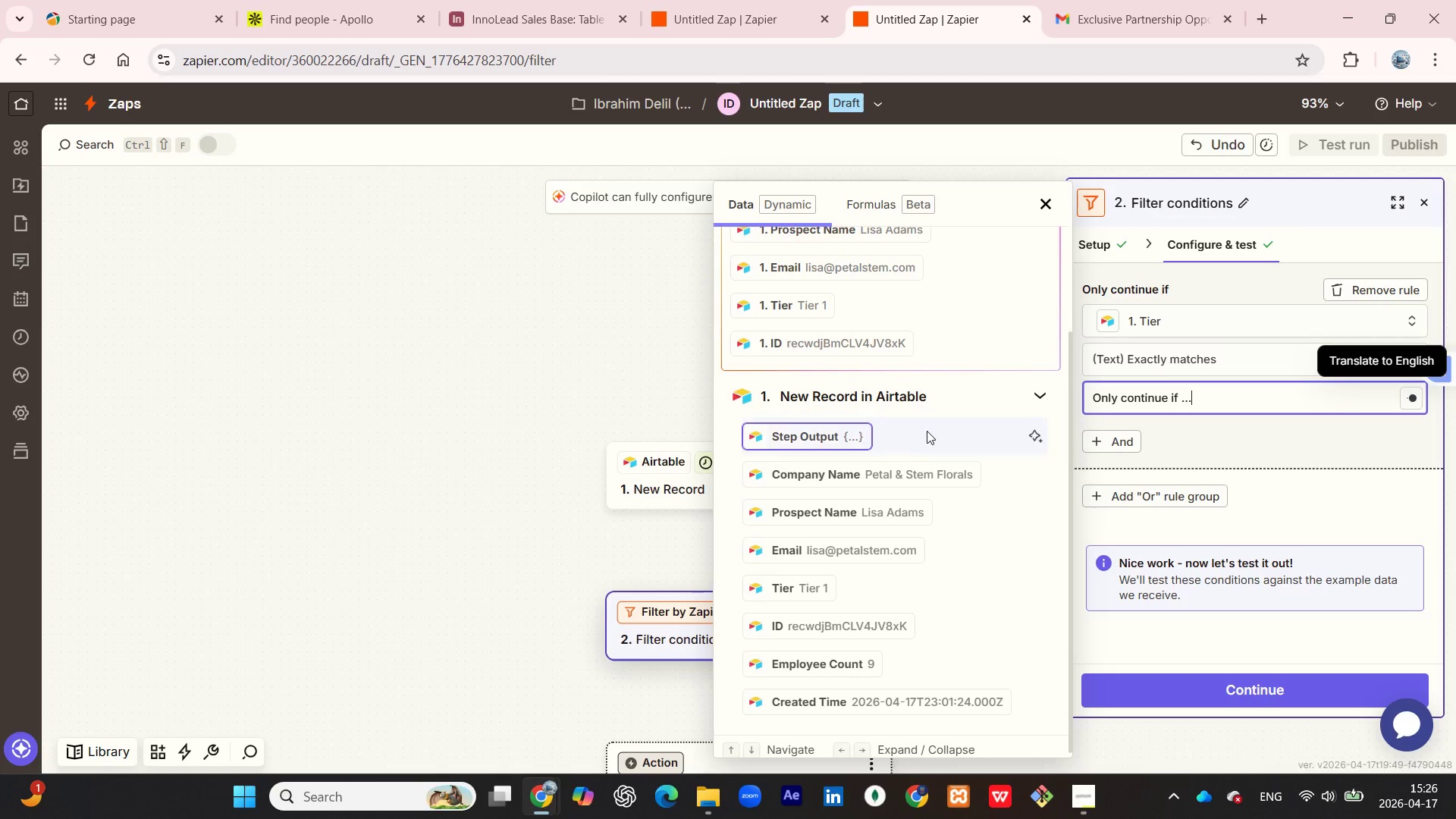 
scroll: coordinate [927, 432], scroll_direction: up, amount: 6.0
 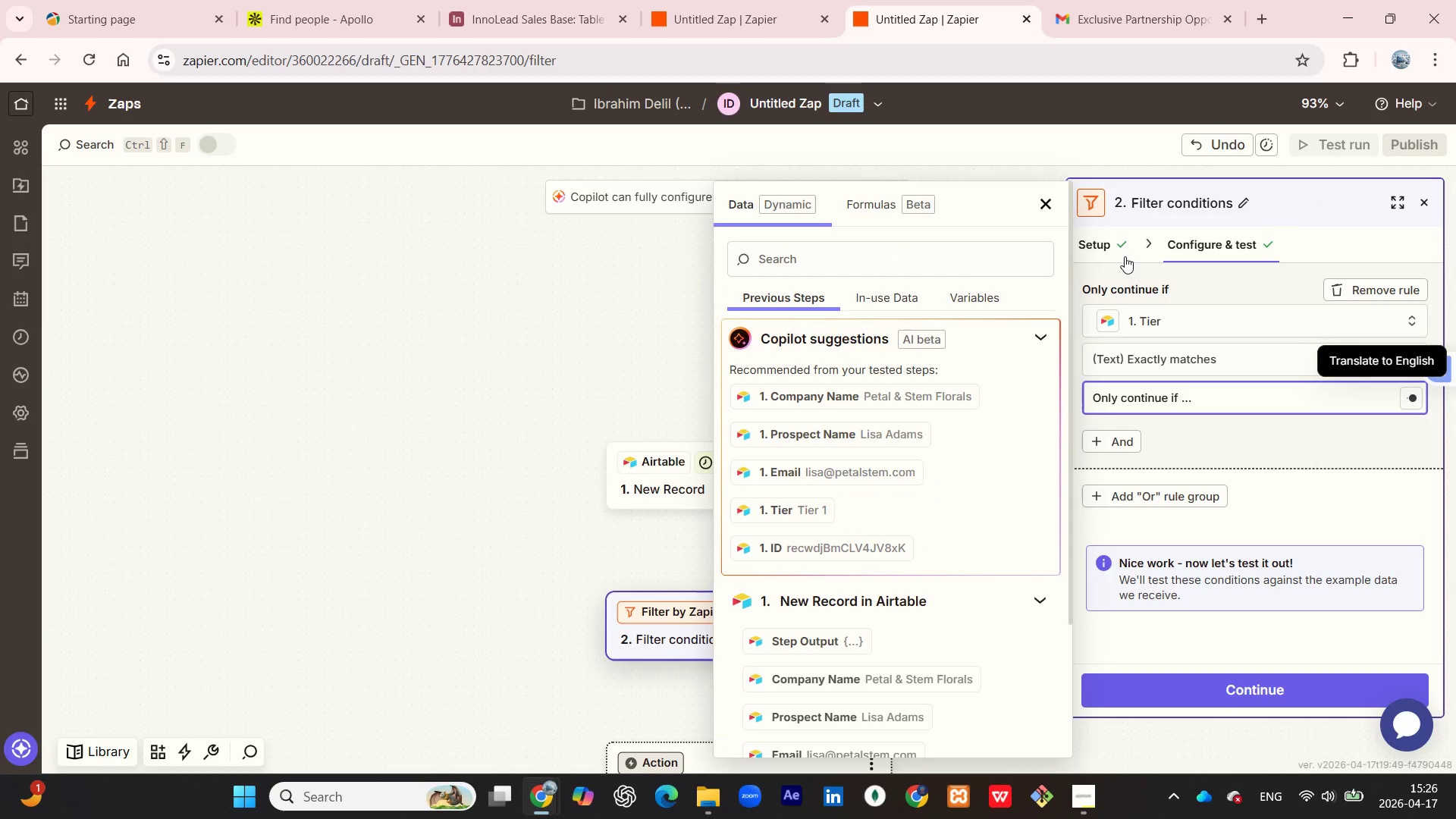 
left_click([1103, 244])
 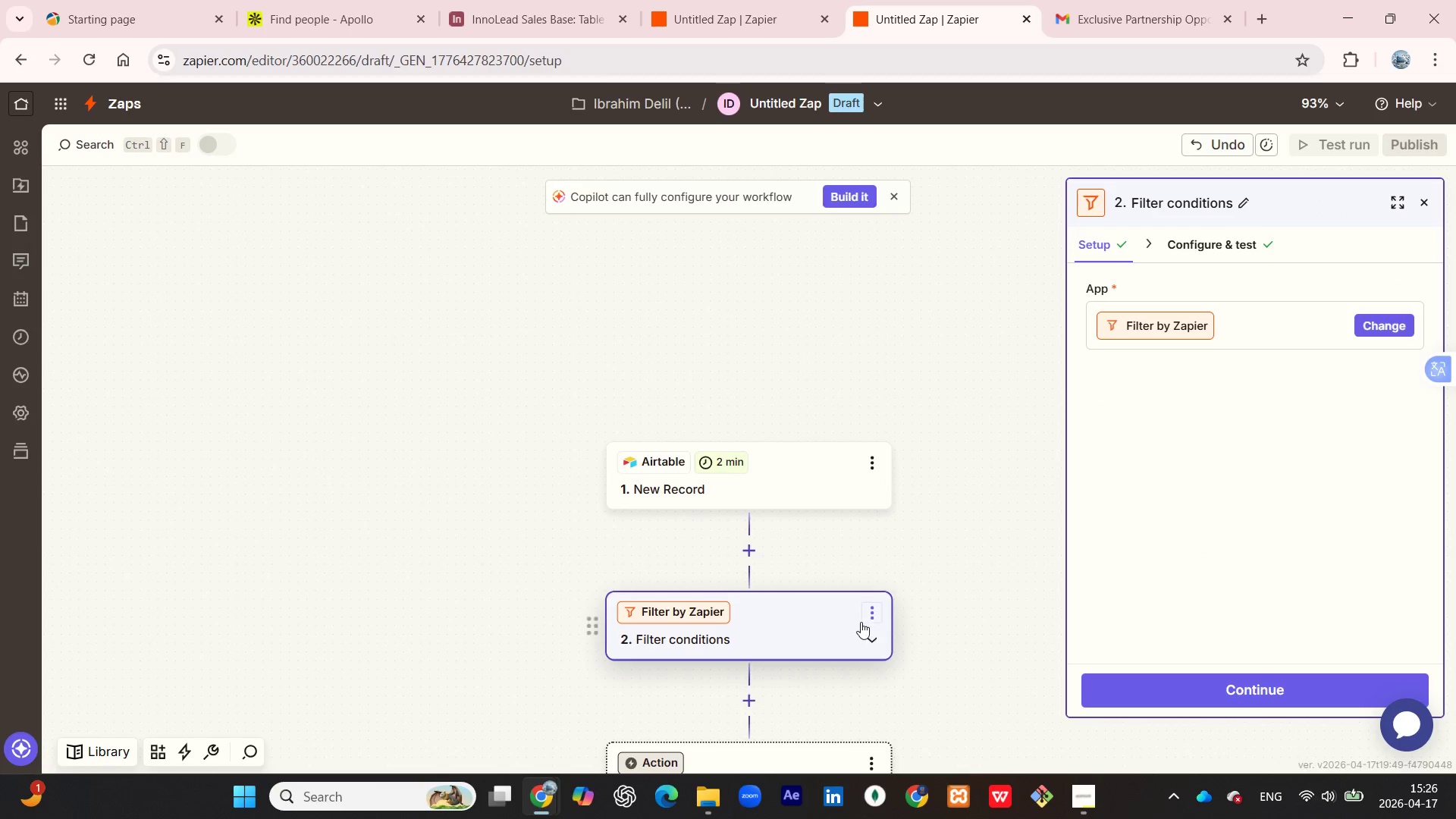 
wait(5.91)
 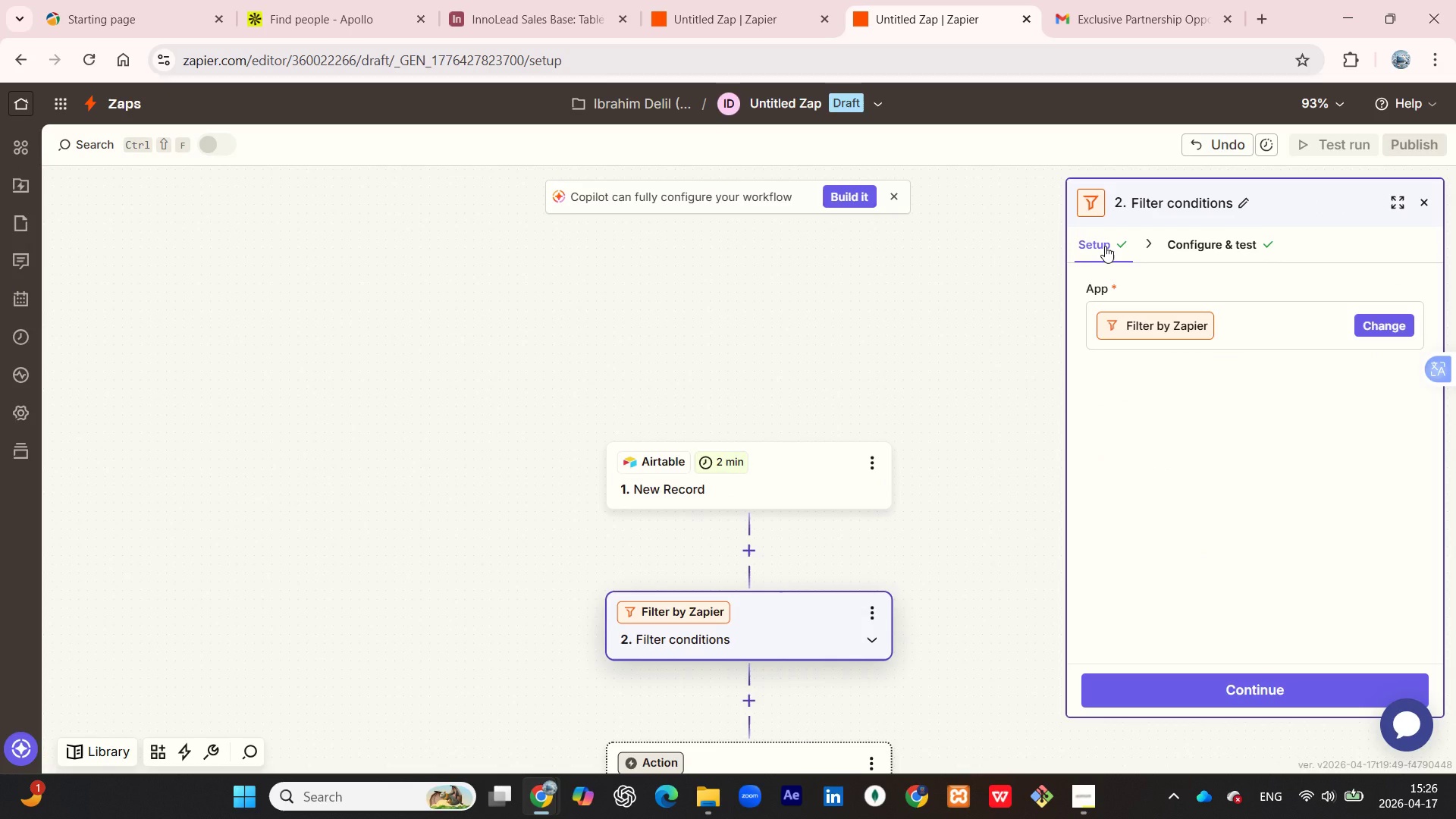 
left_click([819, 623])
 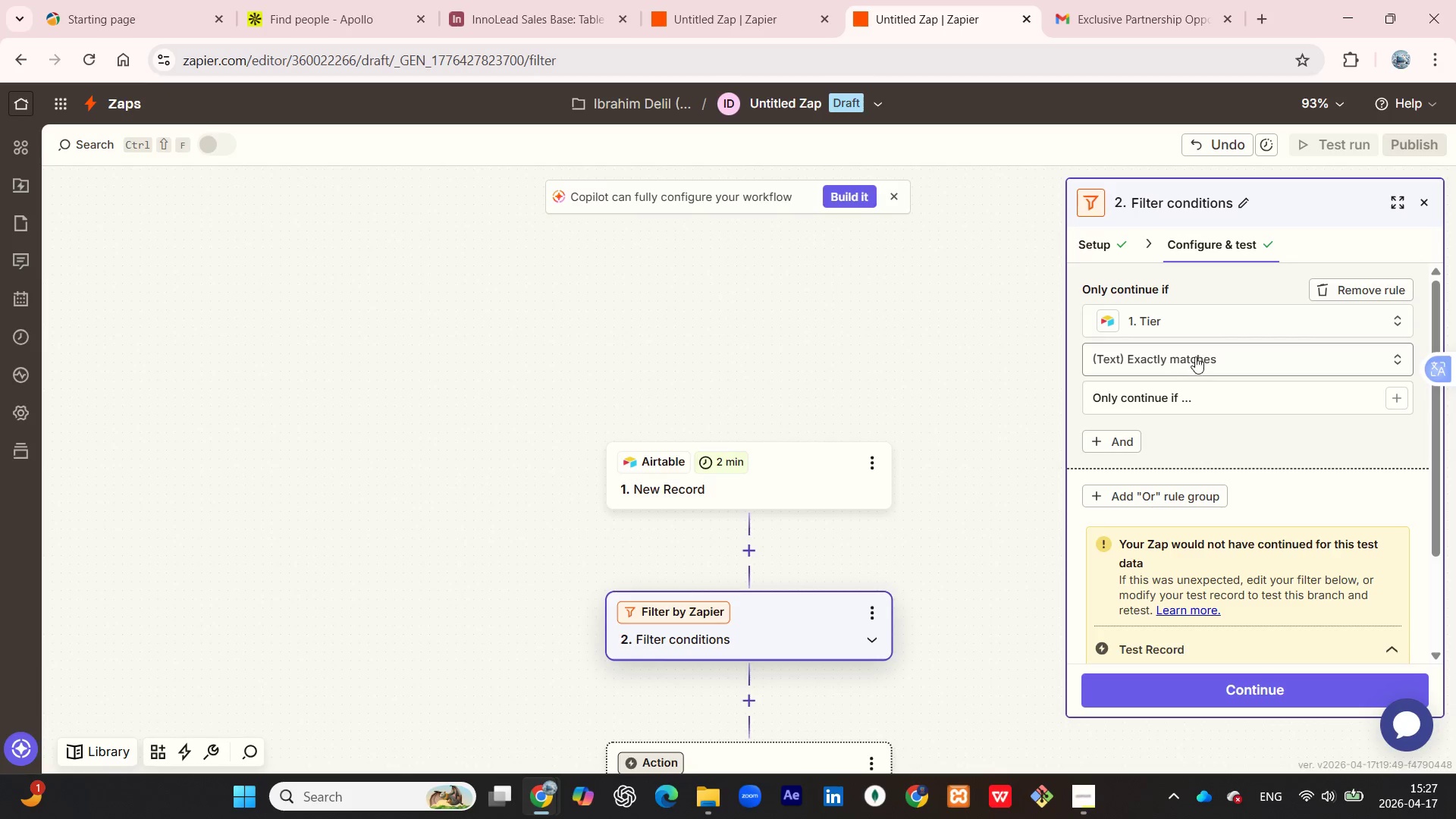 
left_click([1197, 352])
 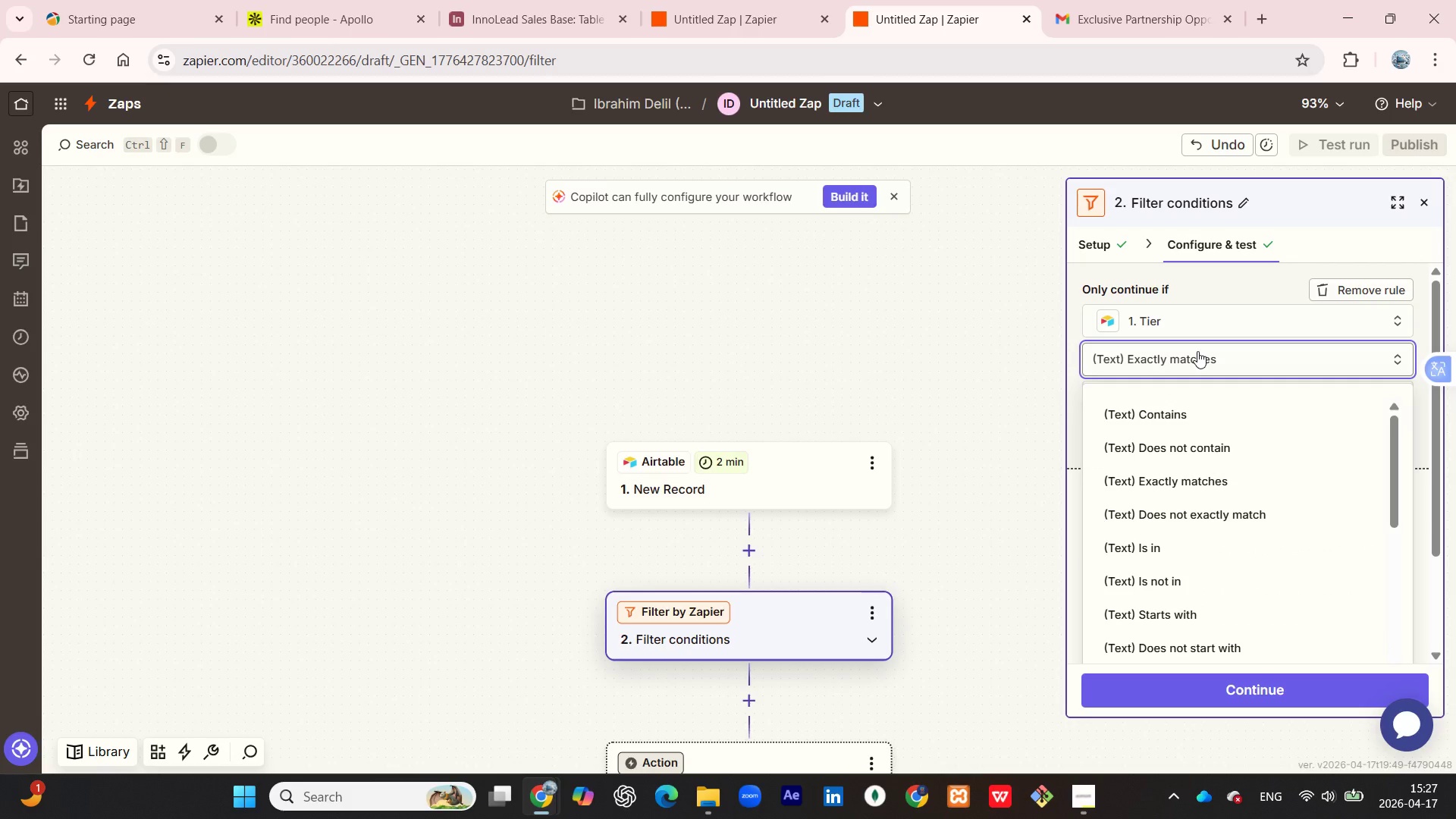 
left_click([1197, 351])
 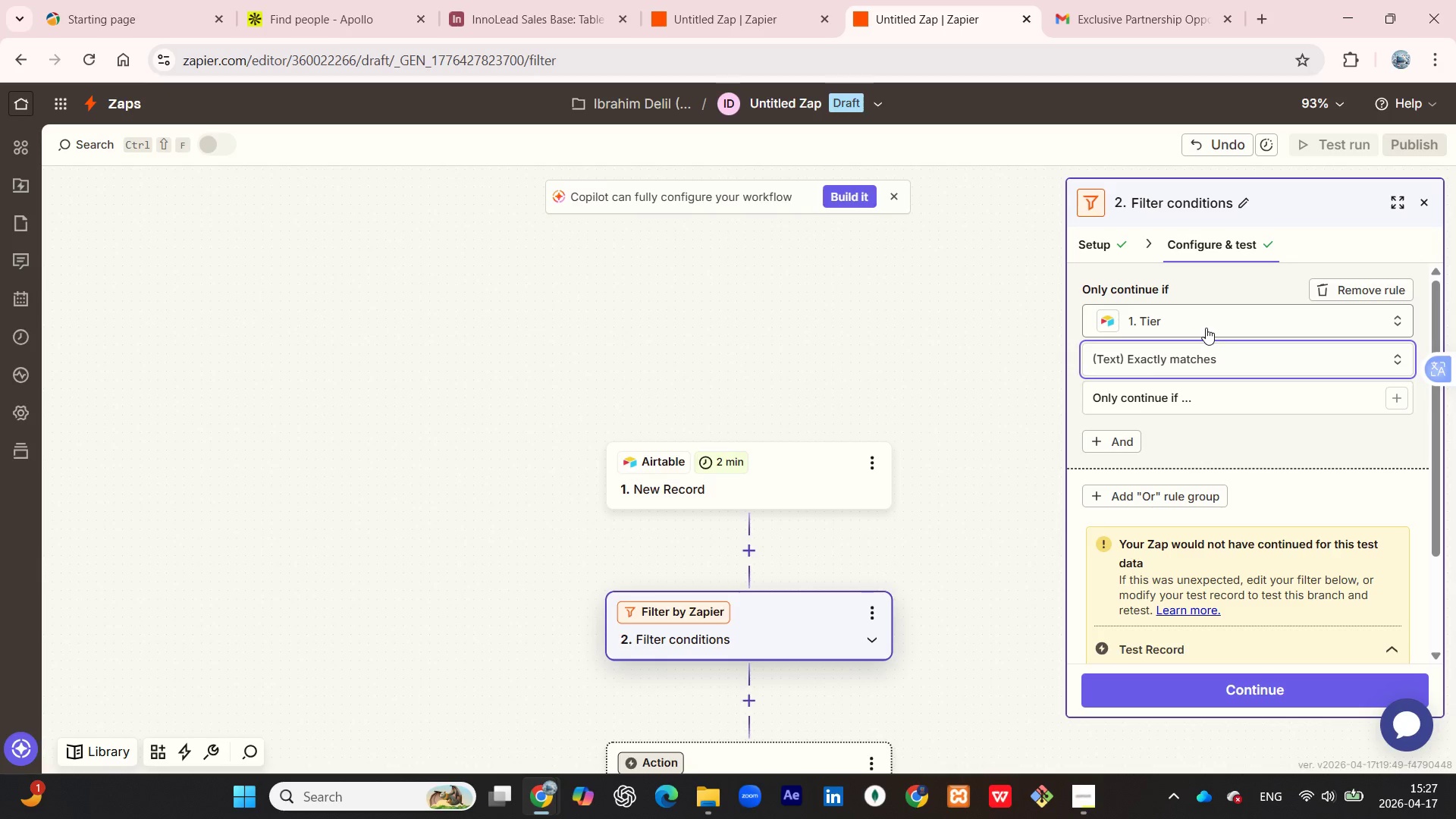 
left_click([1206, 328])
 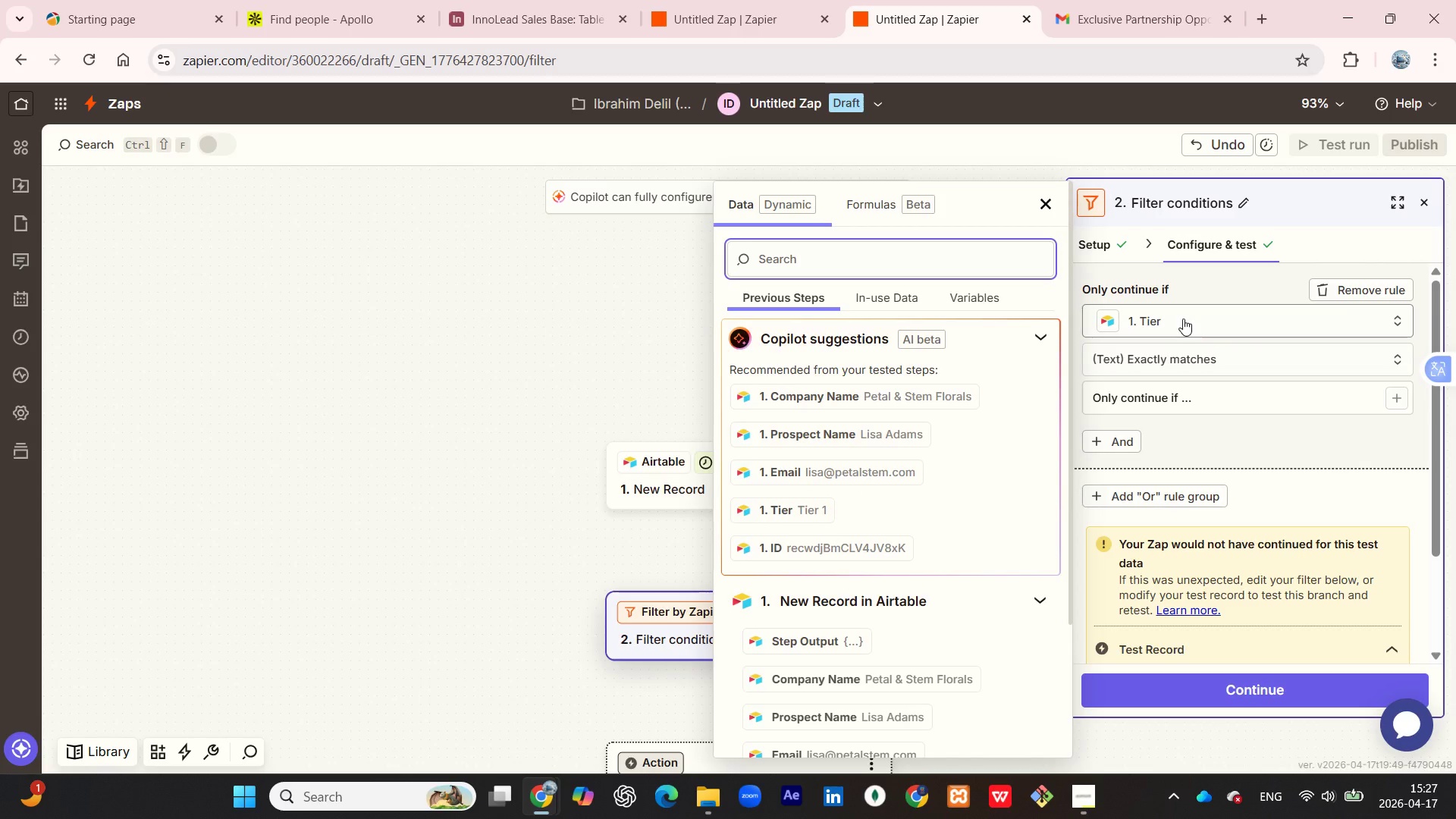 
scroll: coordinate [1200, 501], scroll_direction: down, amount: 2.0
 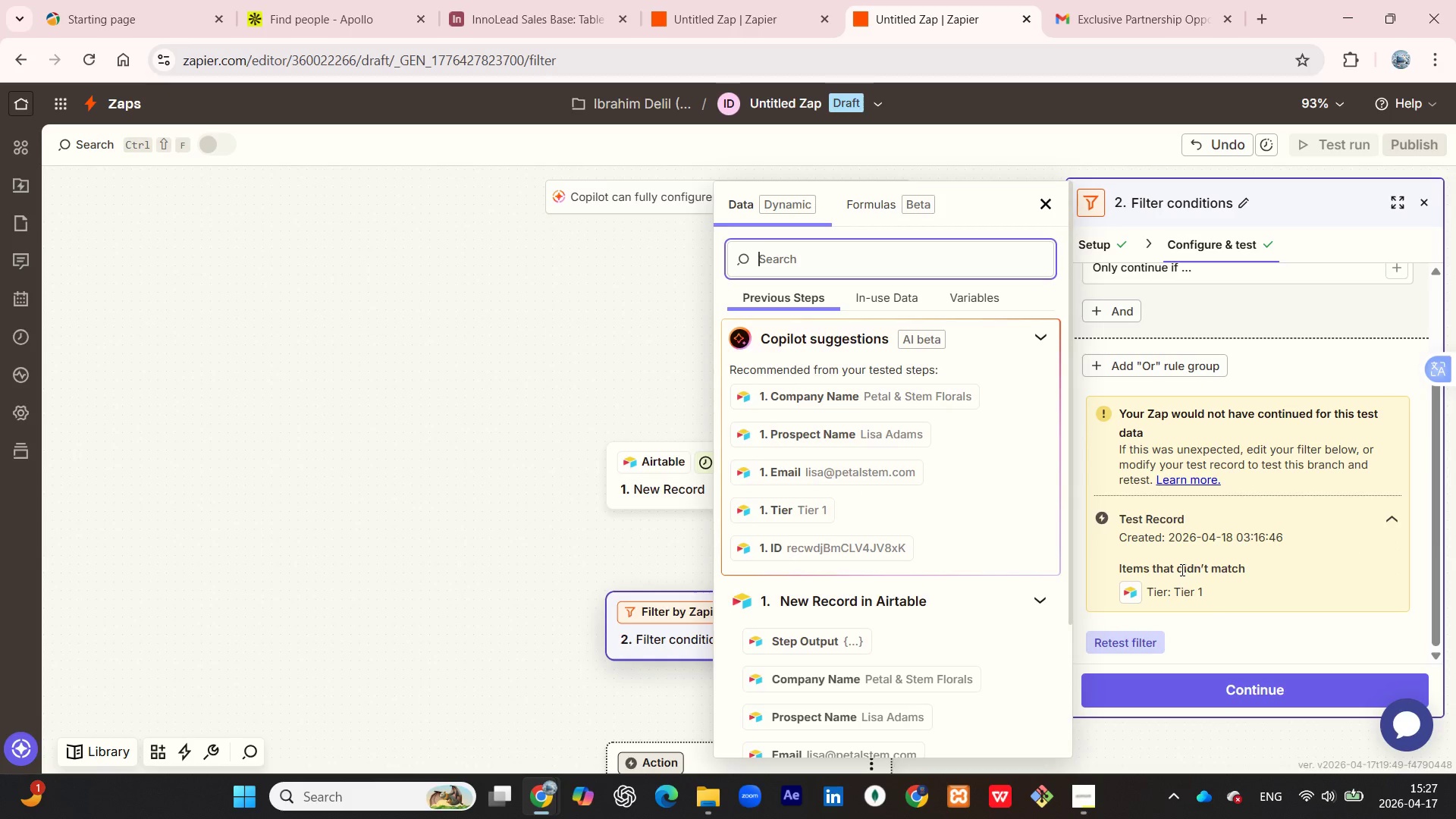 
left_click([1180, 529])
 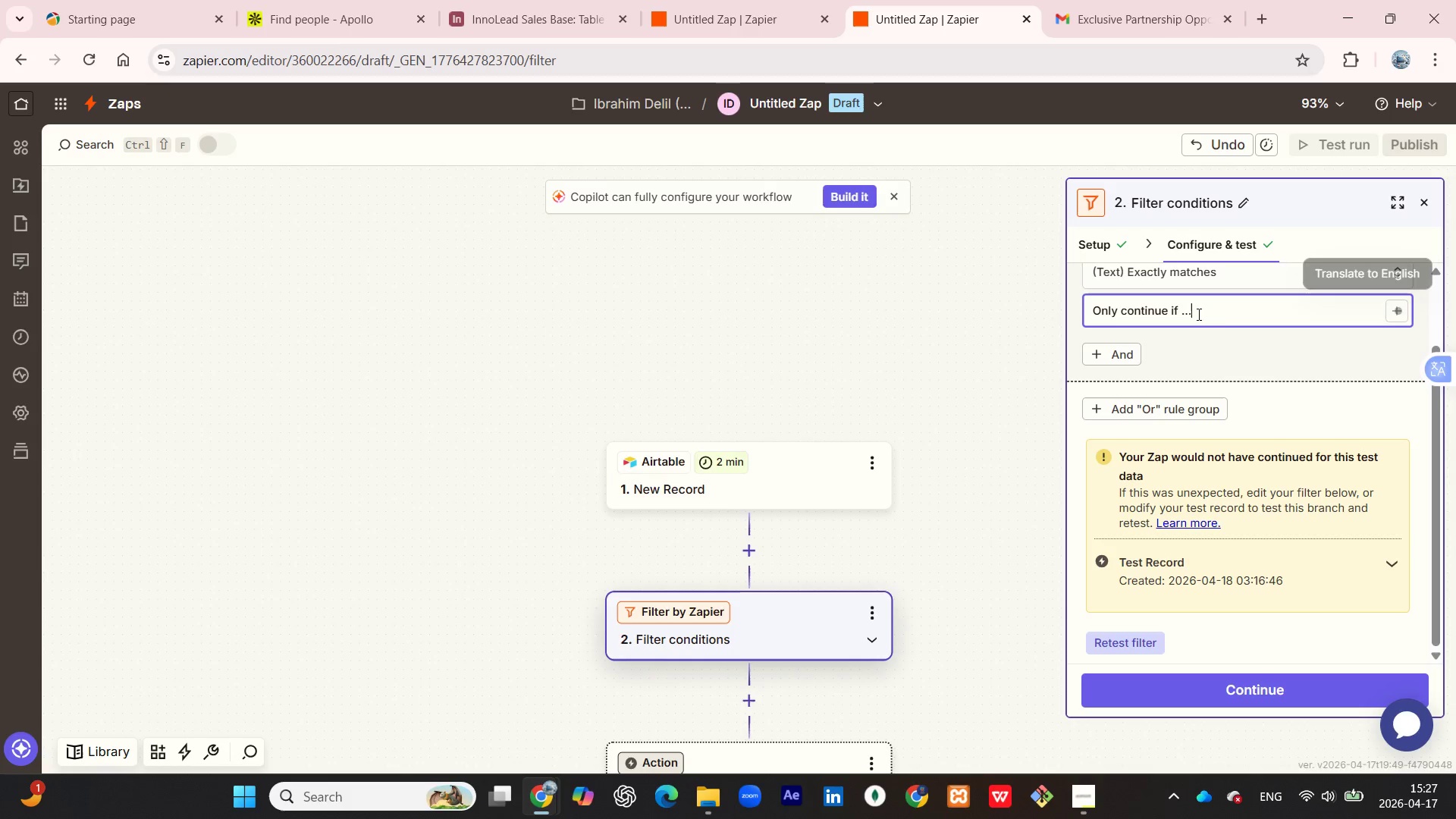 
wait(8.75)
 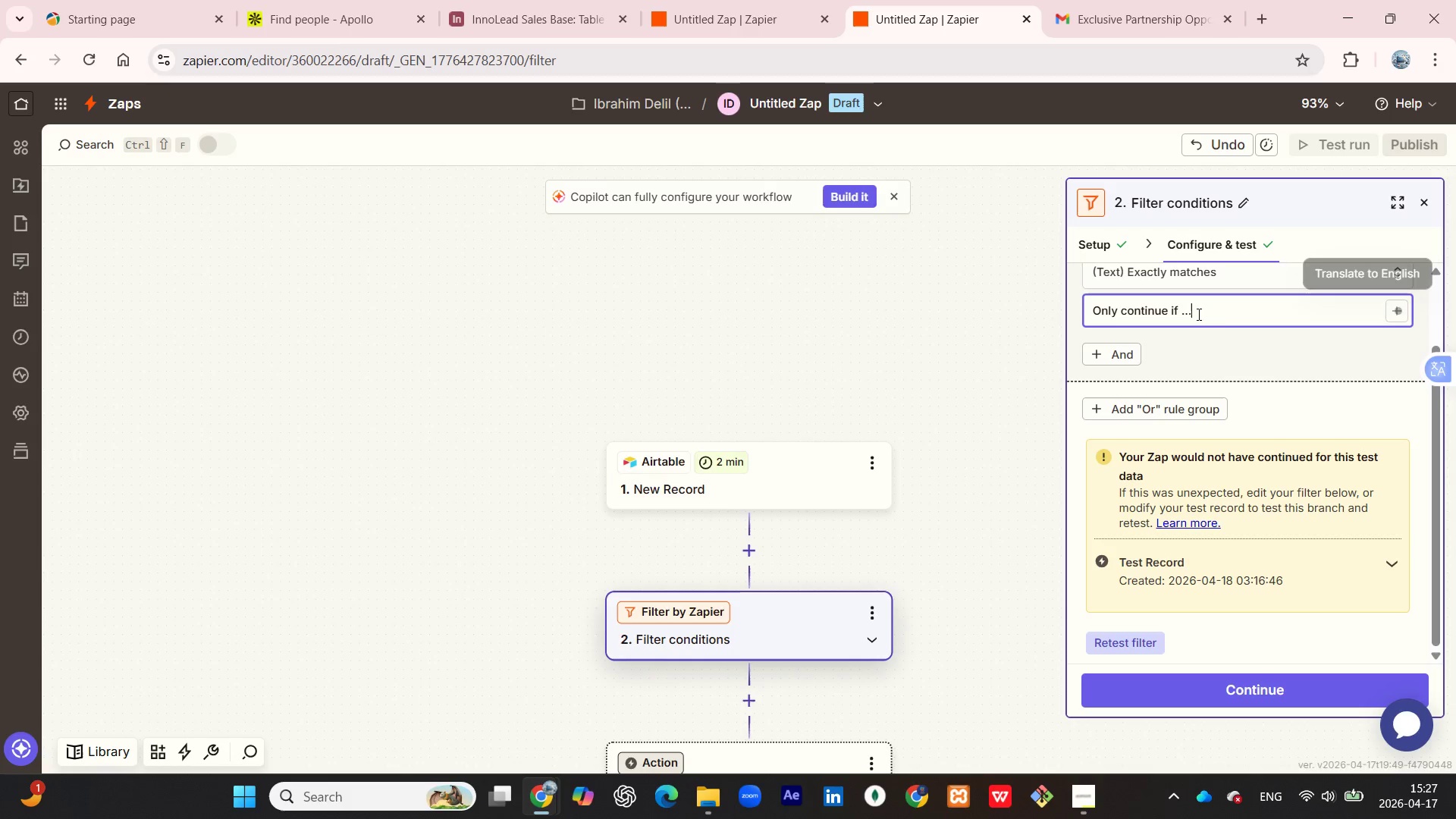 
scroll: coordinate [1157, 598], scroll_direction: down, amount: 3.0
 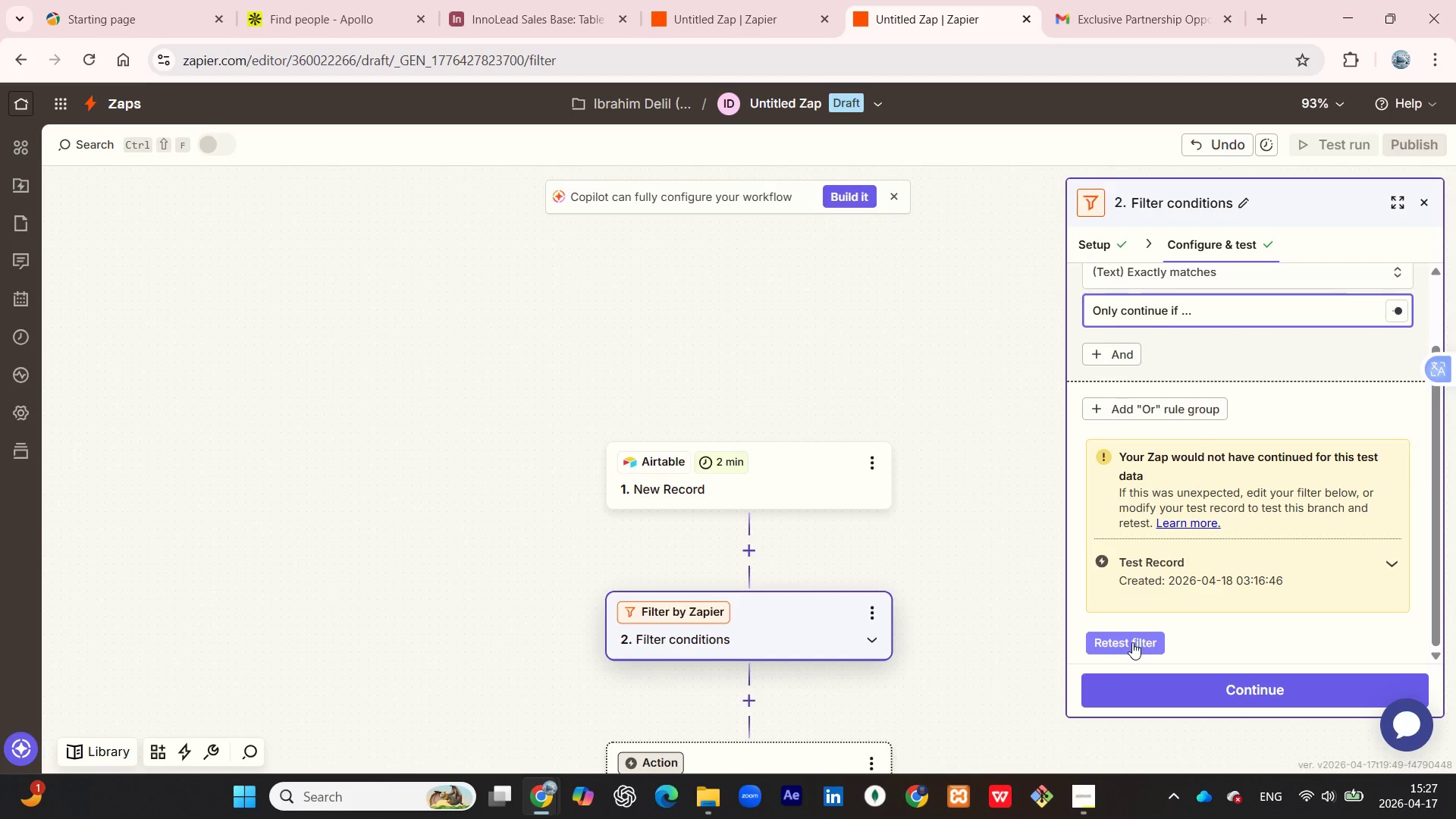 
left_click([1132, 642])
 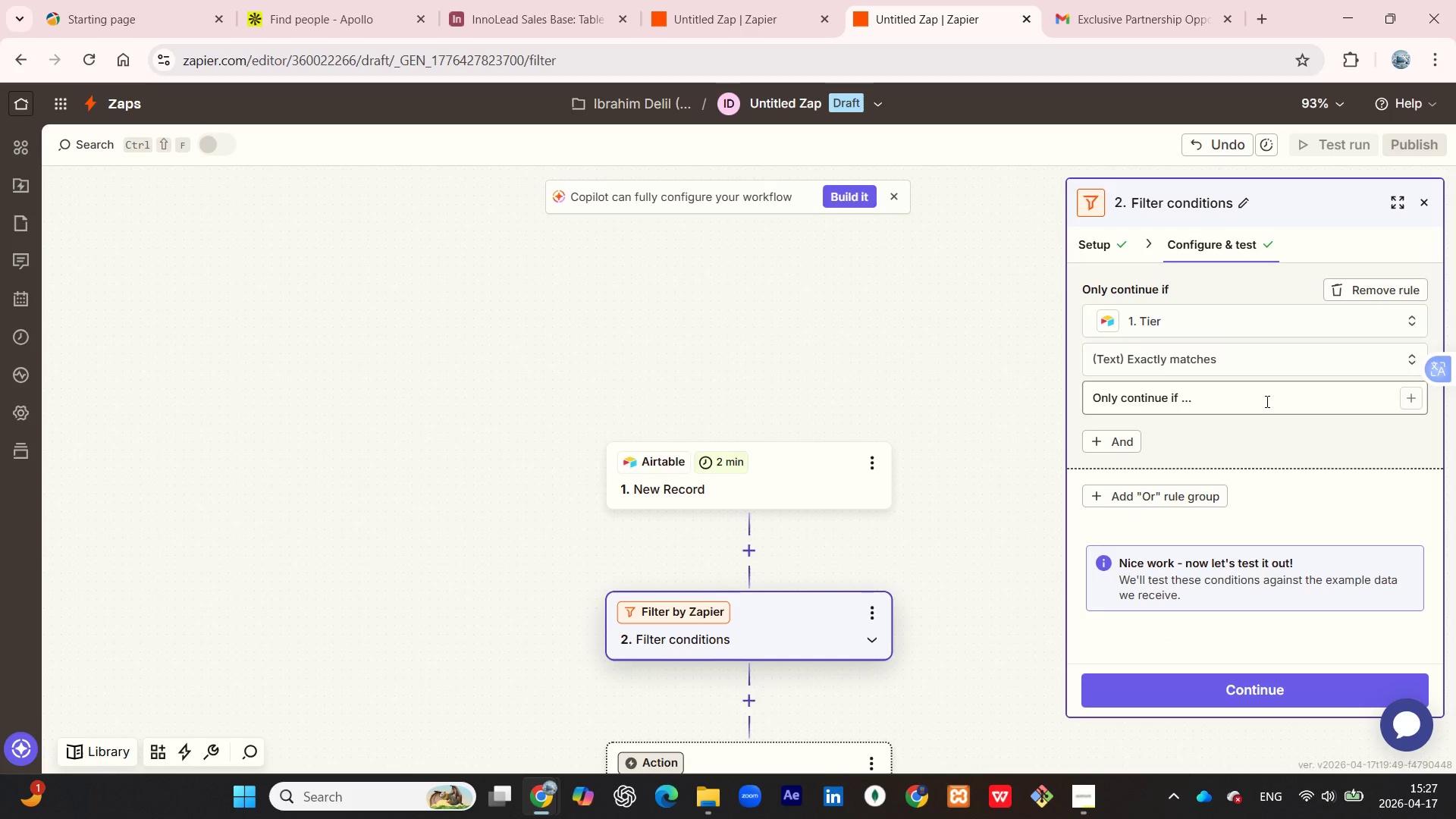 
left_click([1266, 398])
 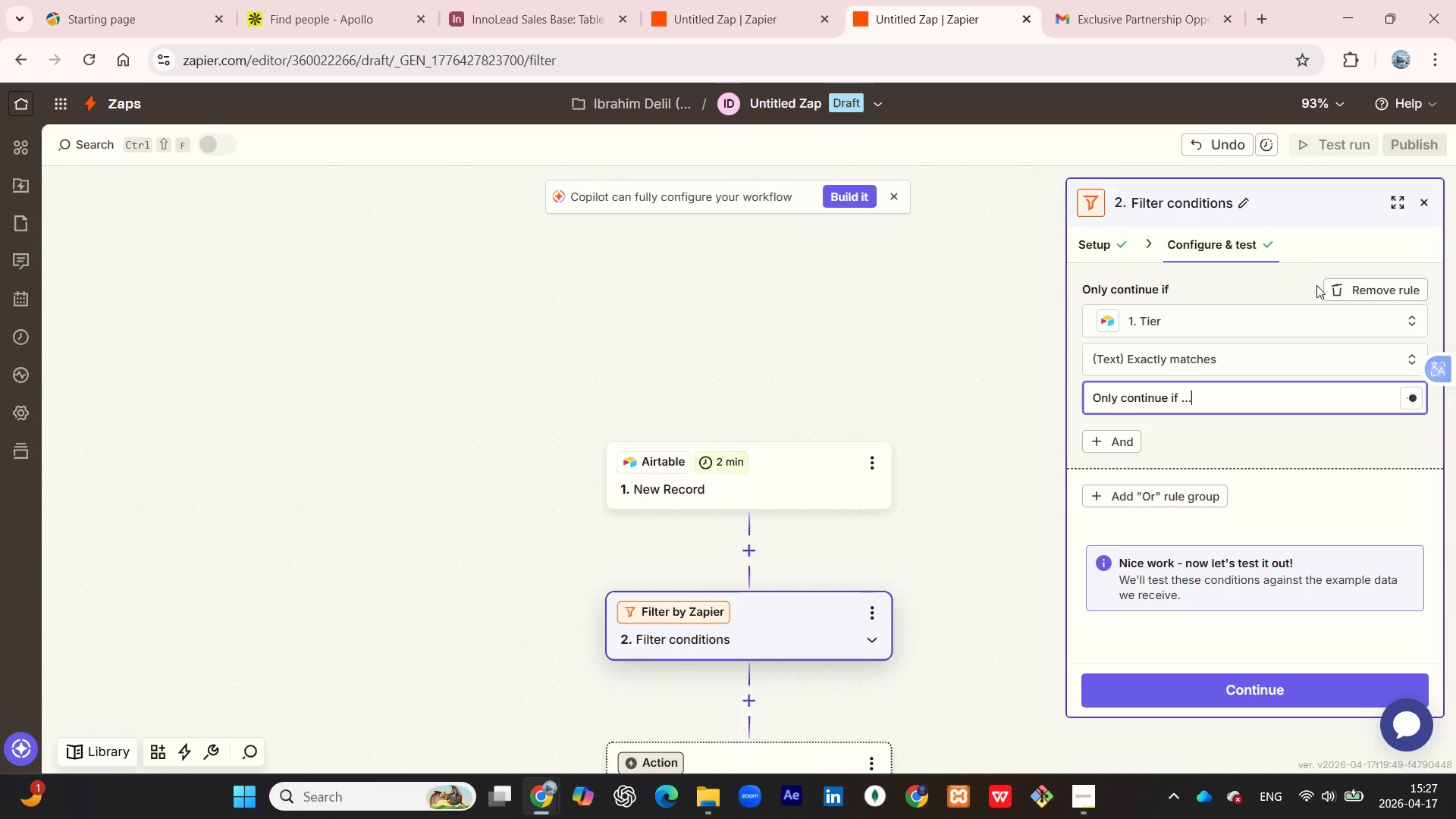 
left_click([1086, 233])
 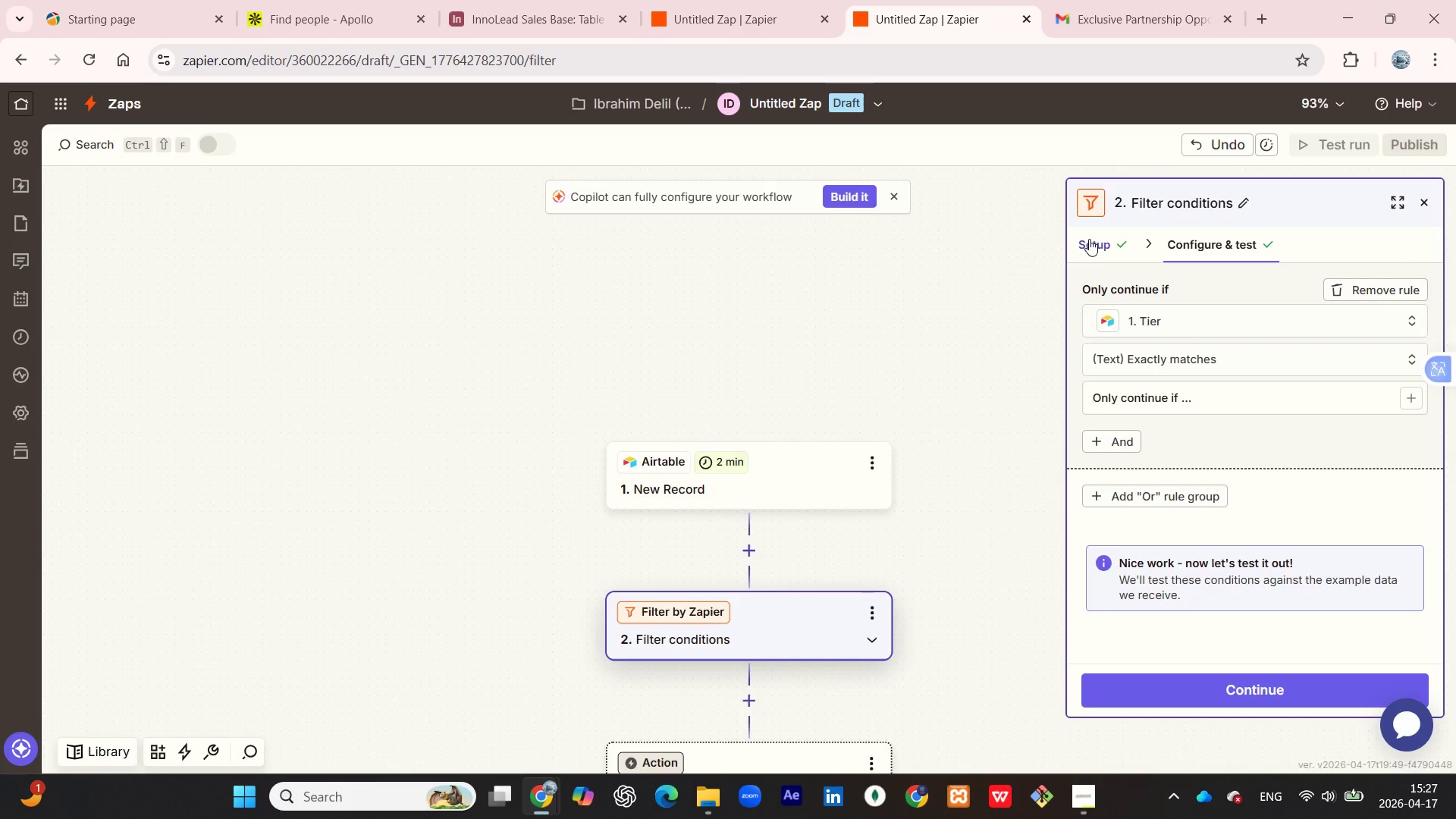 
left_click([1089, 239])
 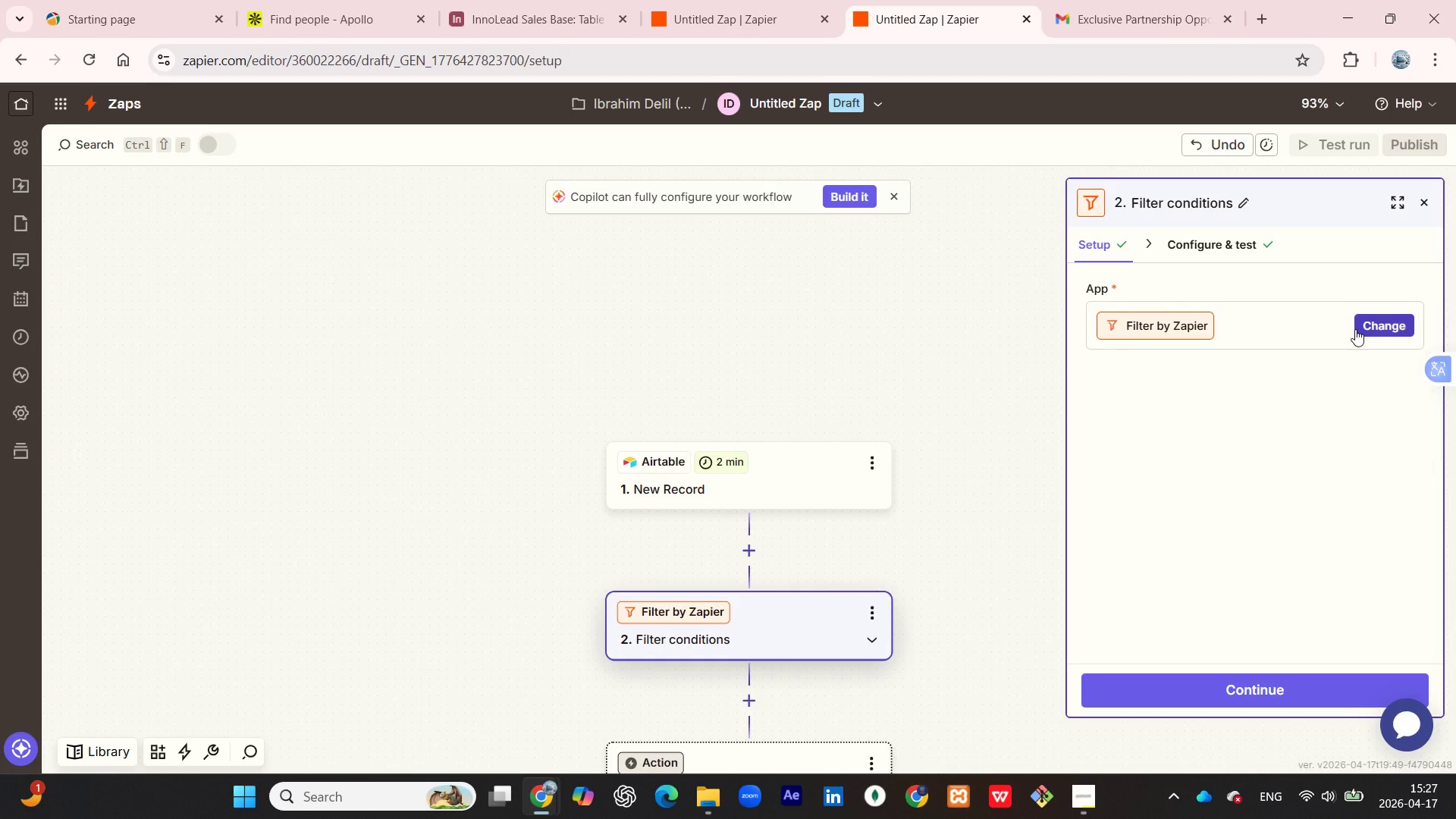 
left_click([1360, 328])
 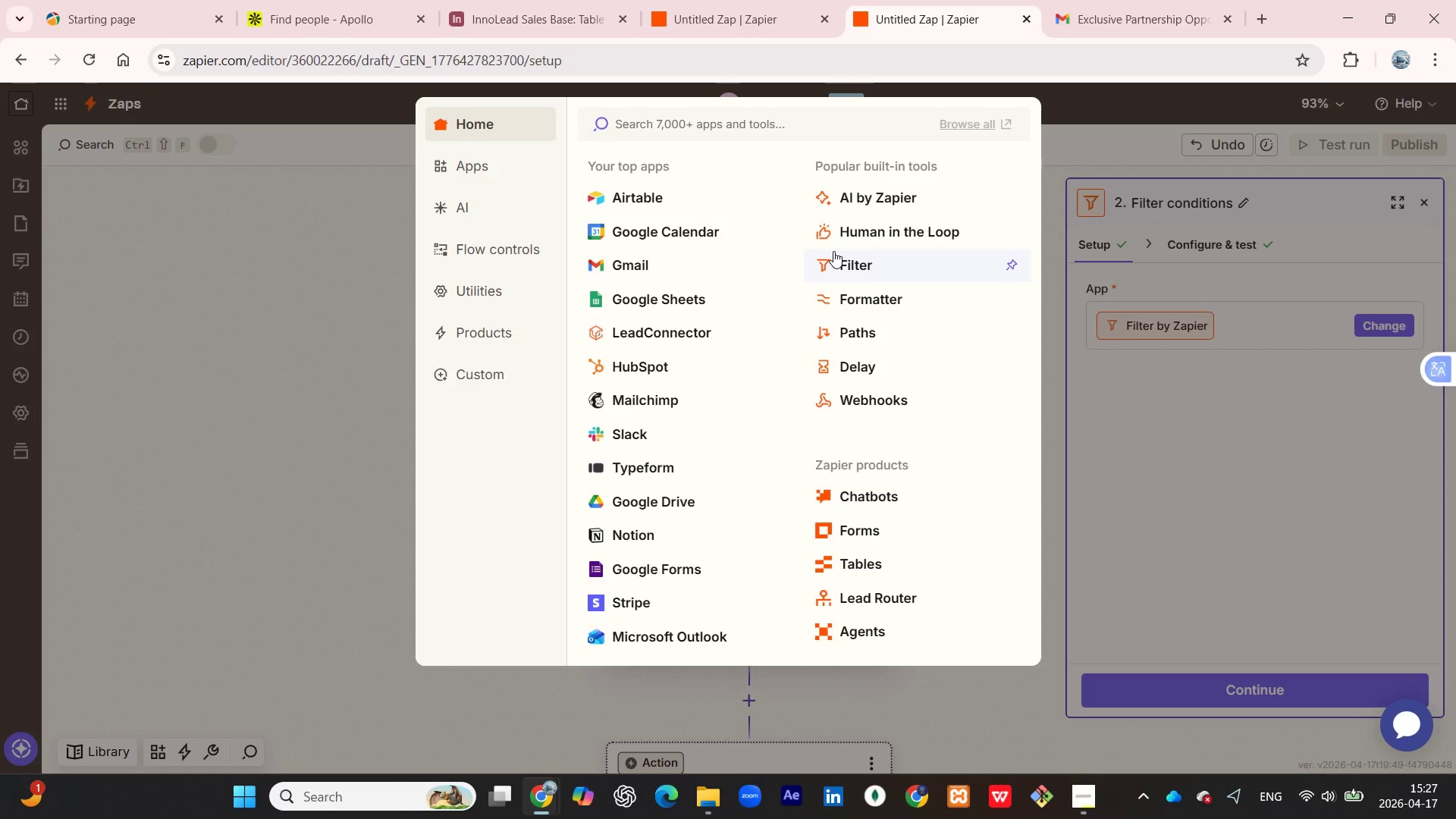 
left_click([835, 251])
 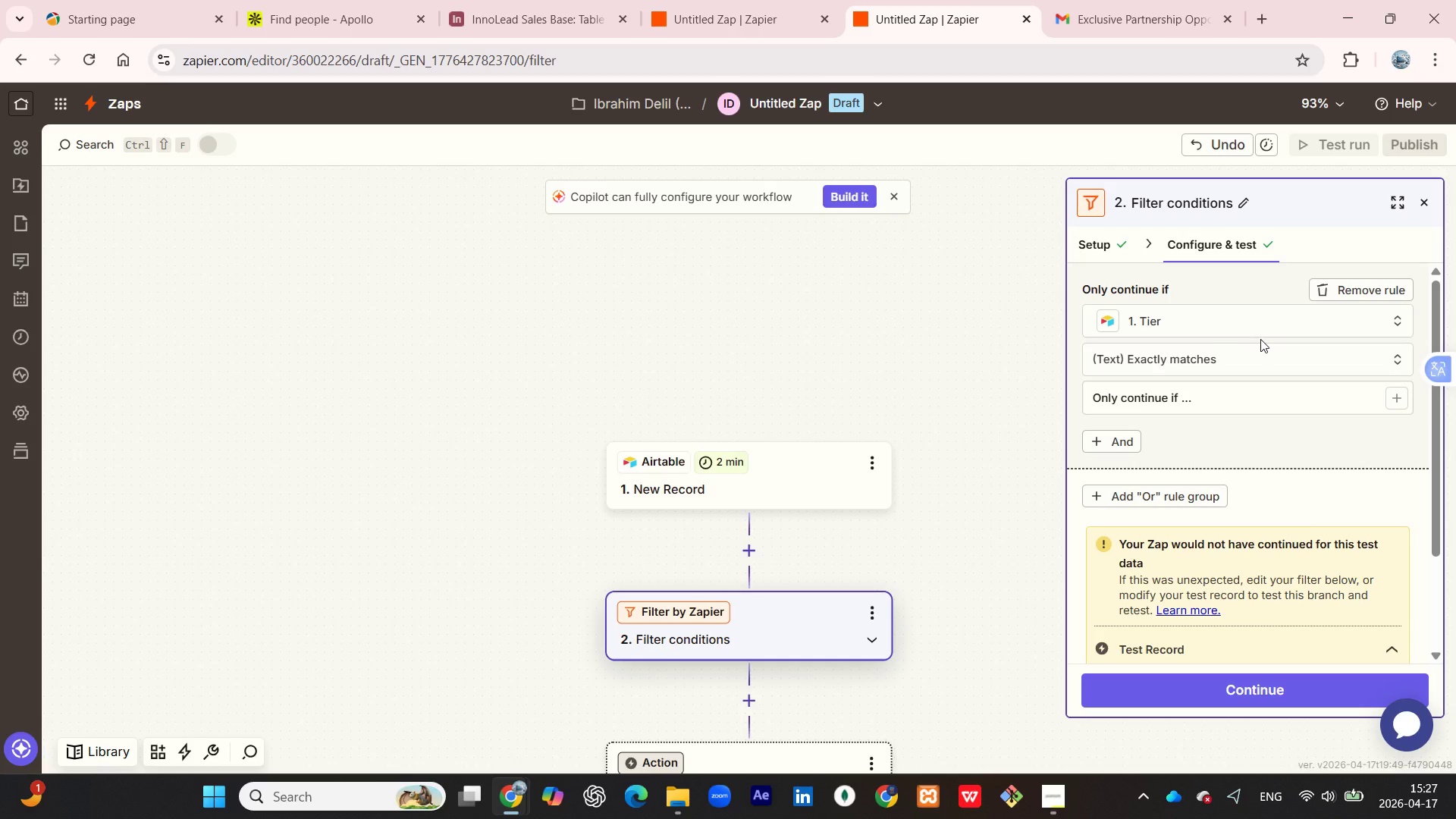 
wait(5.5)
 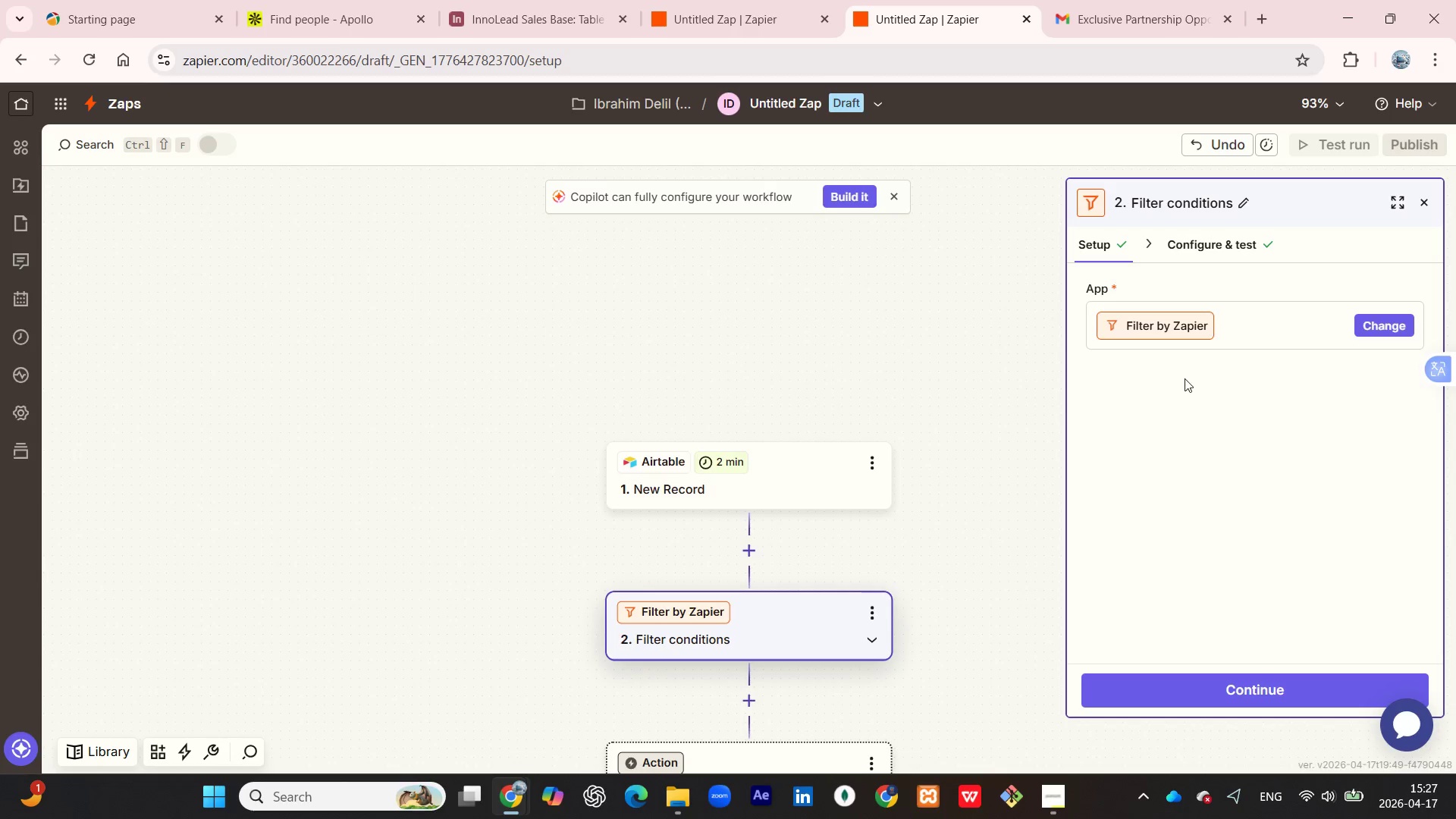 
left_click([1235, 395])
 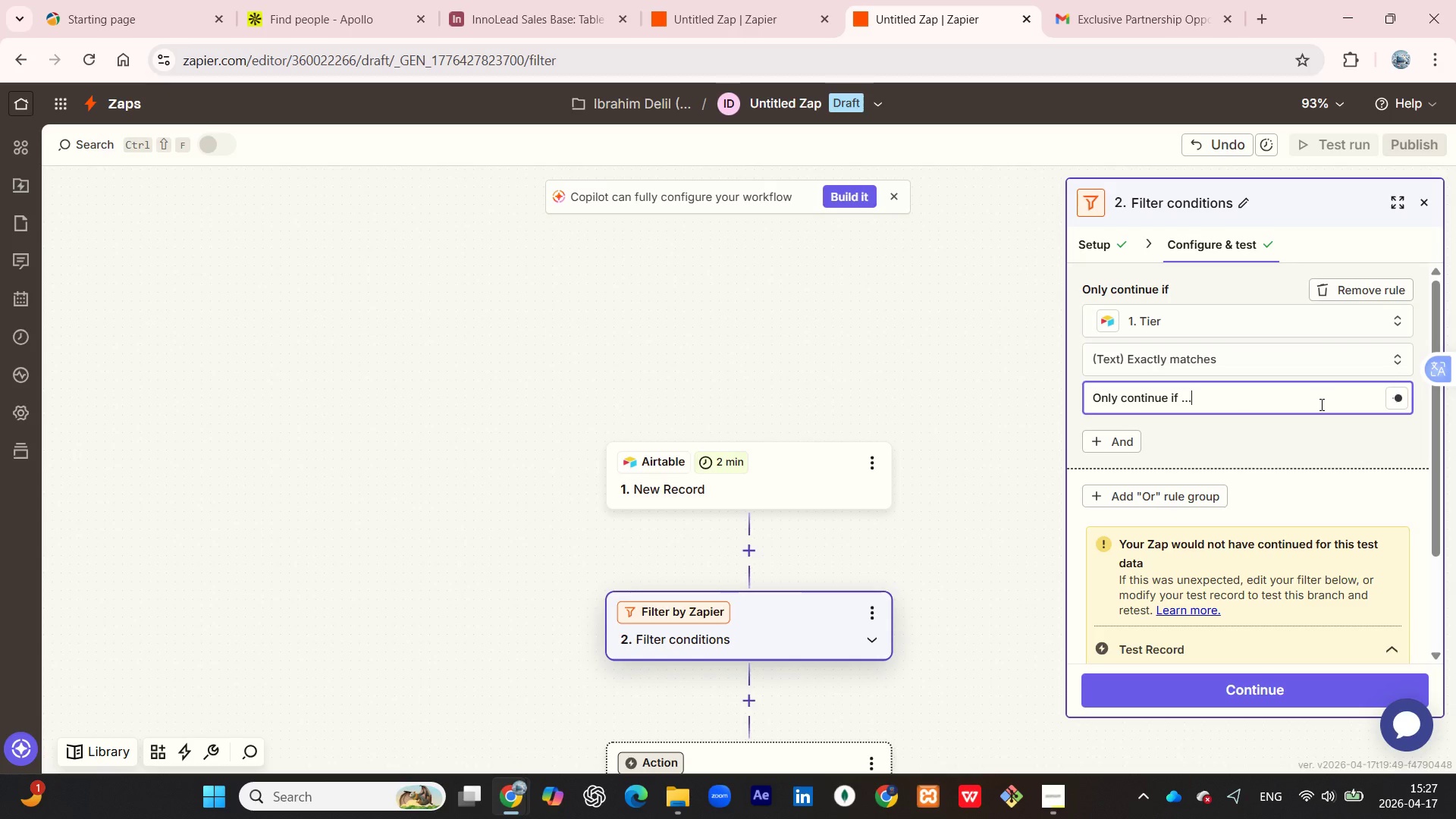 
left_click([1338, 450])
 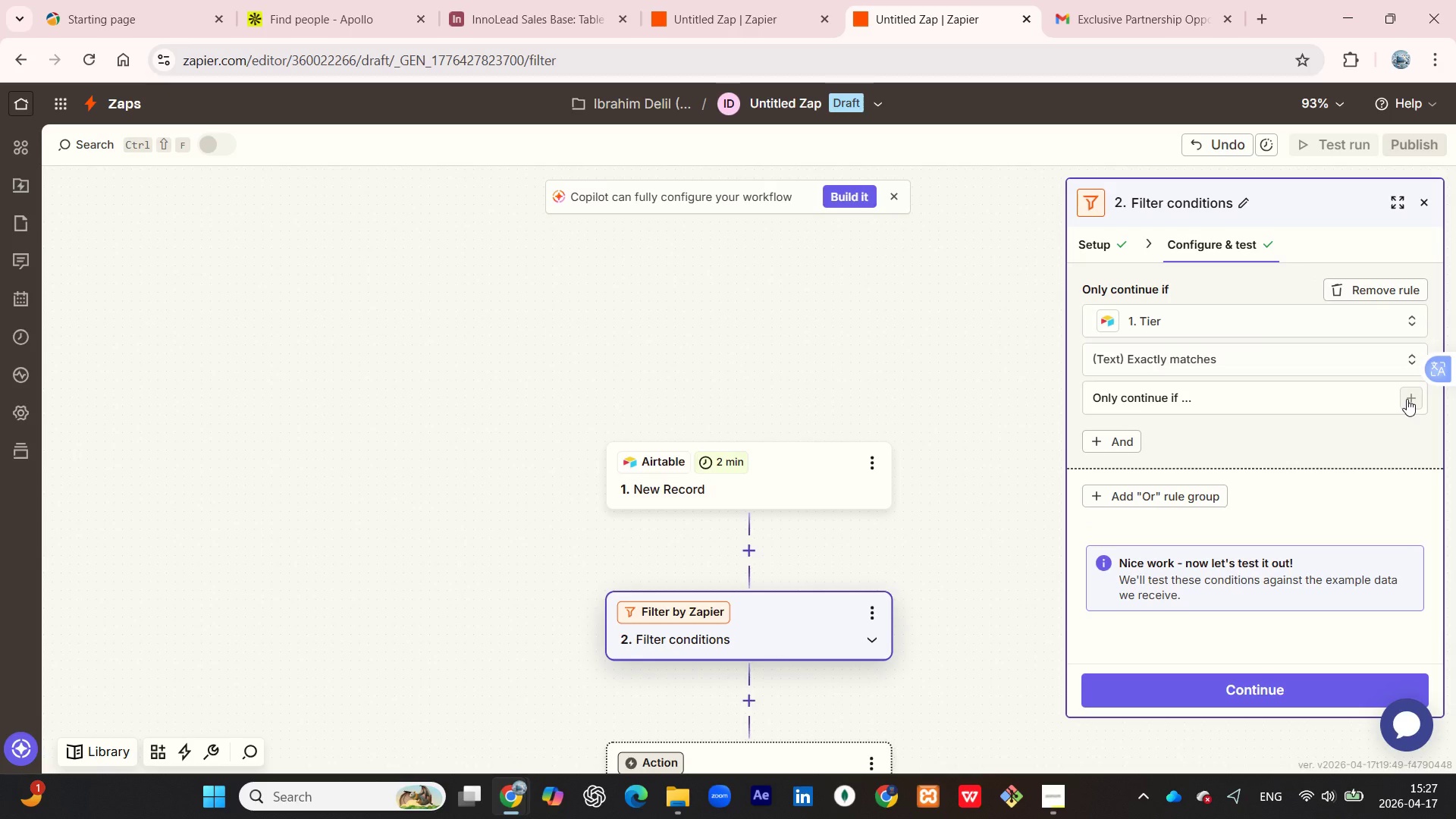 
left_click([1407, 399])
 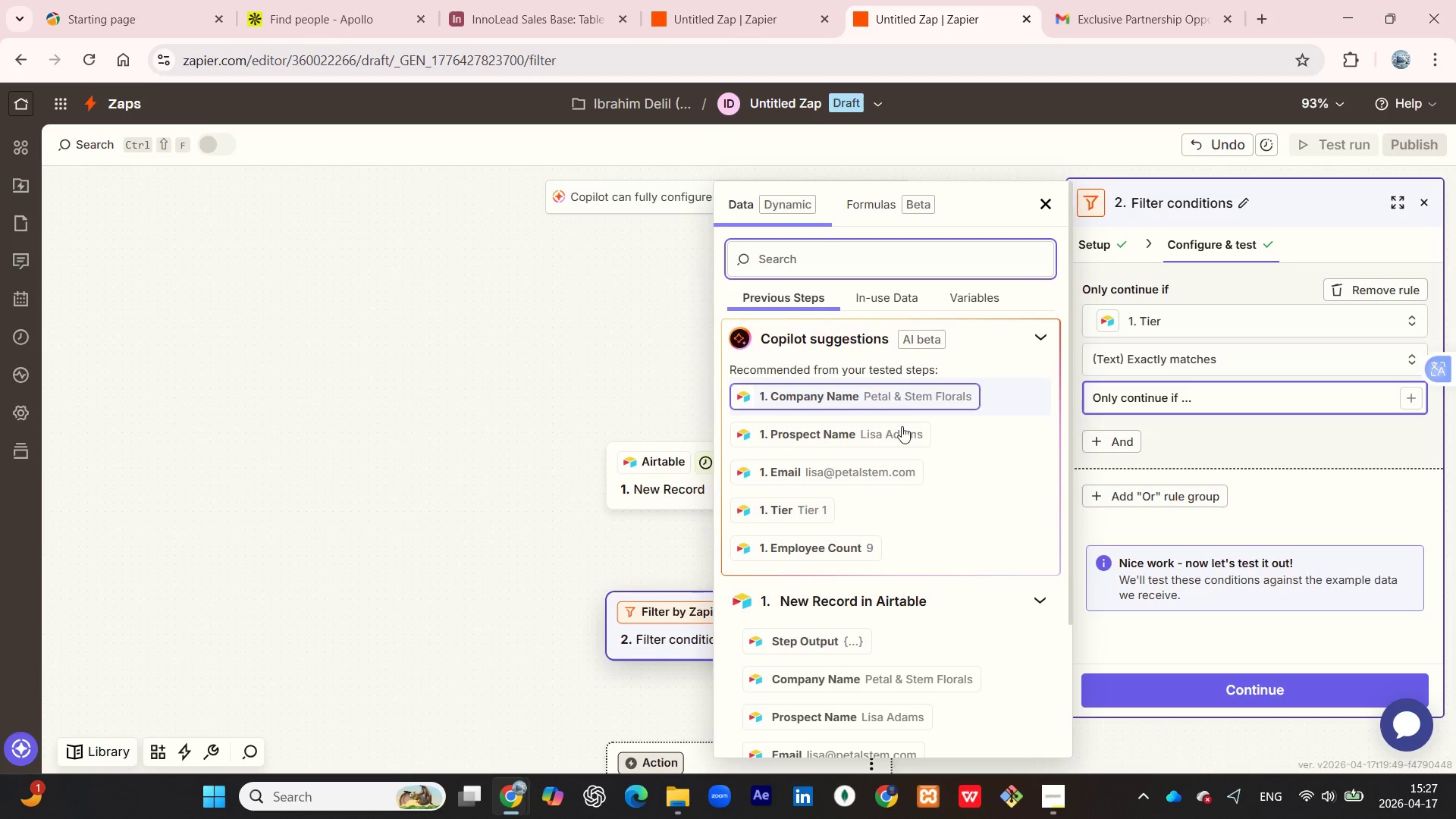 
scroll: coordinate [925, 477], scroll_direction: down, amount: 7.0
 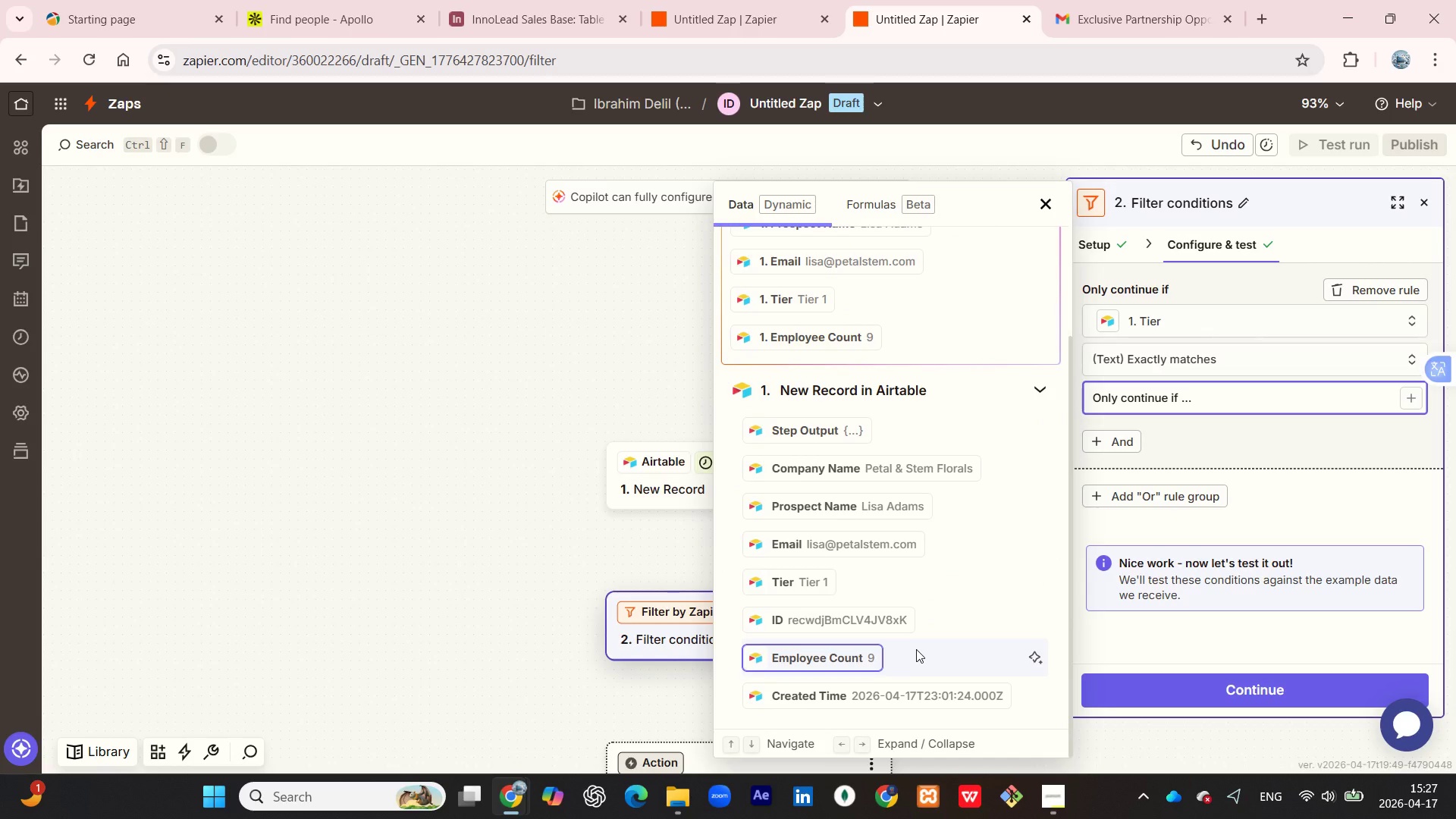 
left_click([916, 649])
 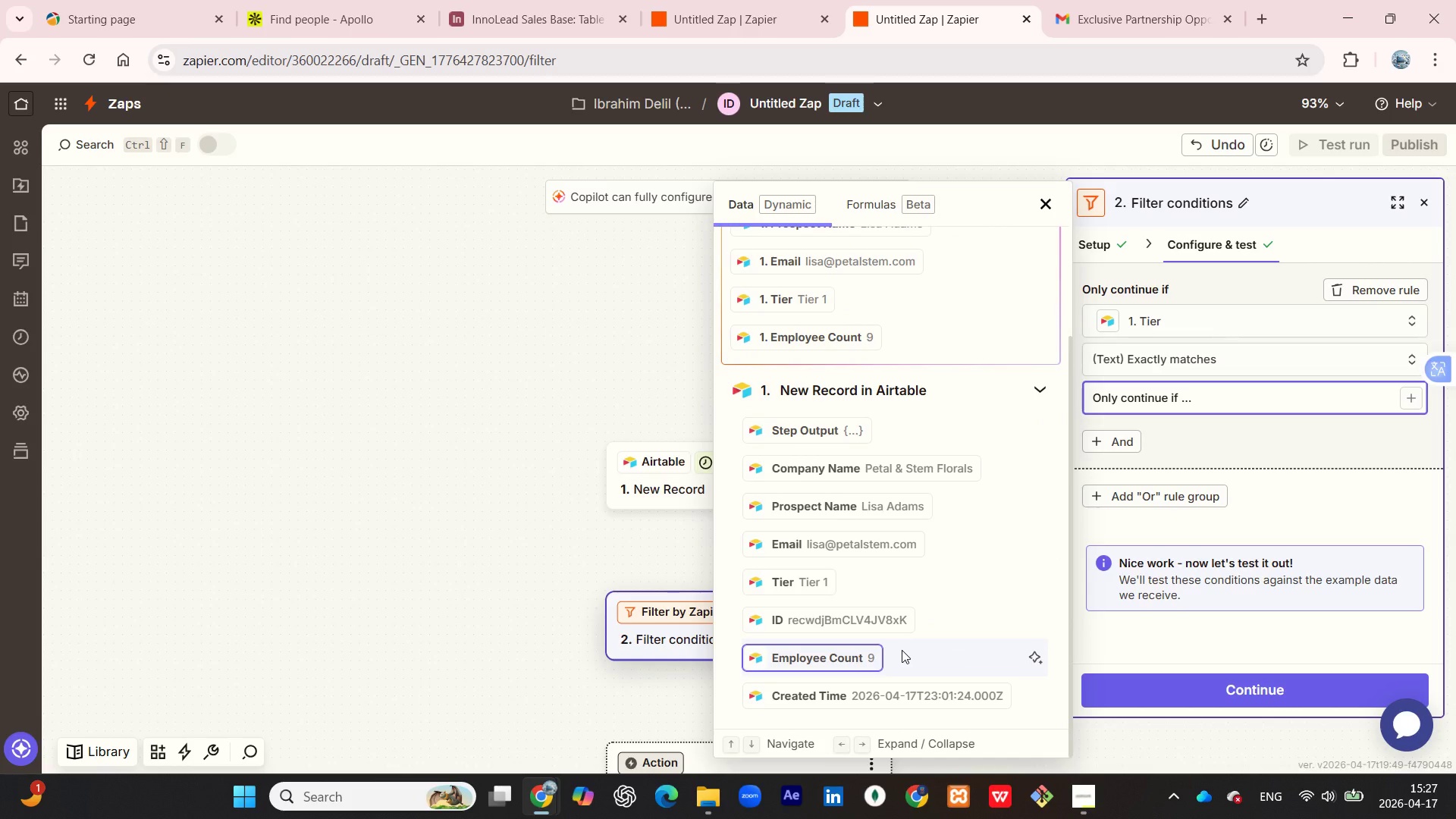 
double_click([900, 651])
 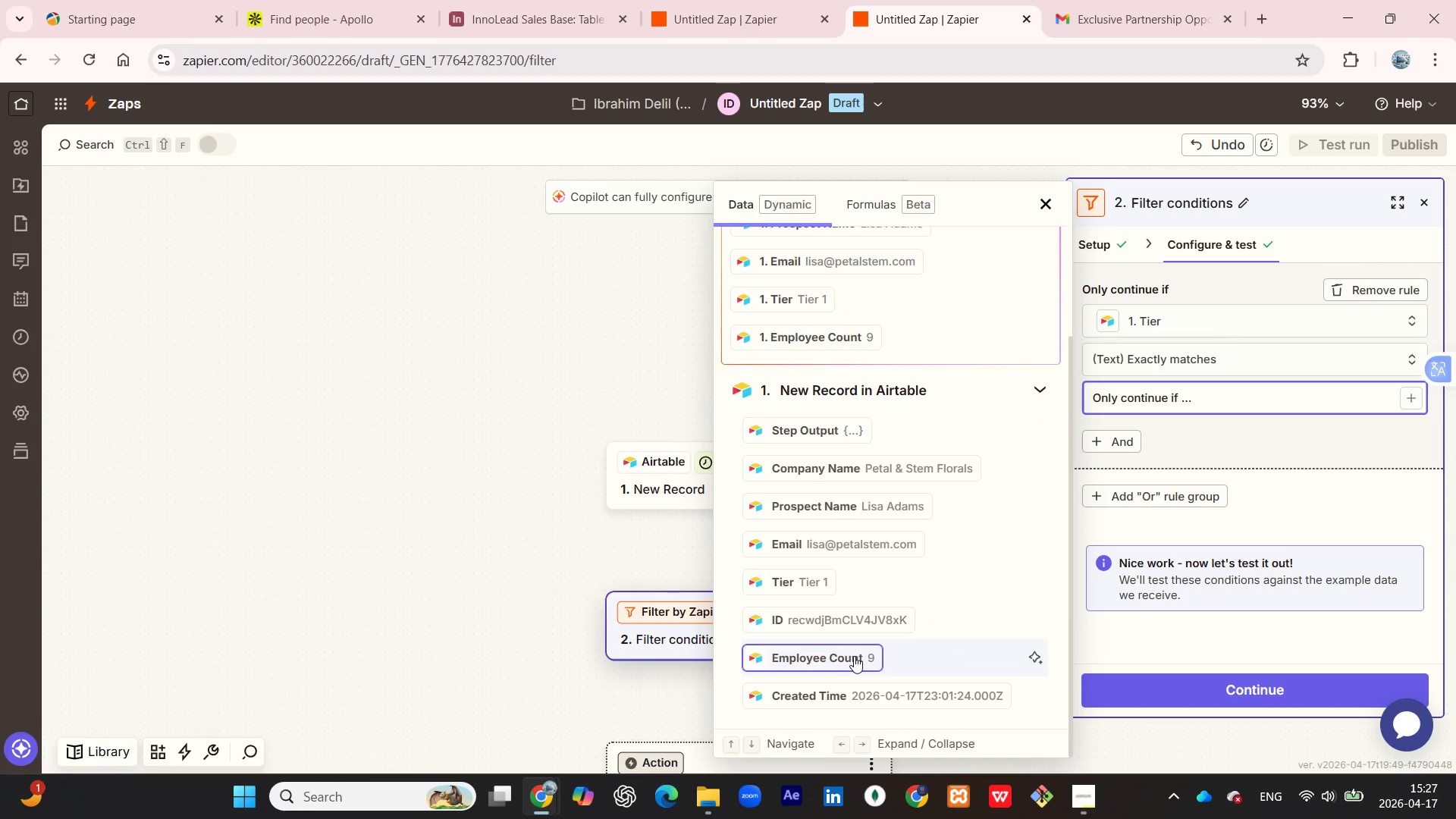 
left_click([852, 656])
 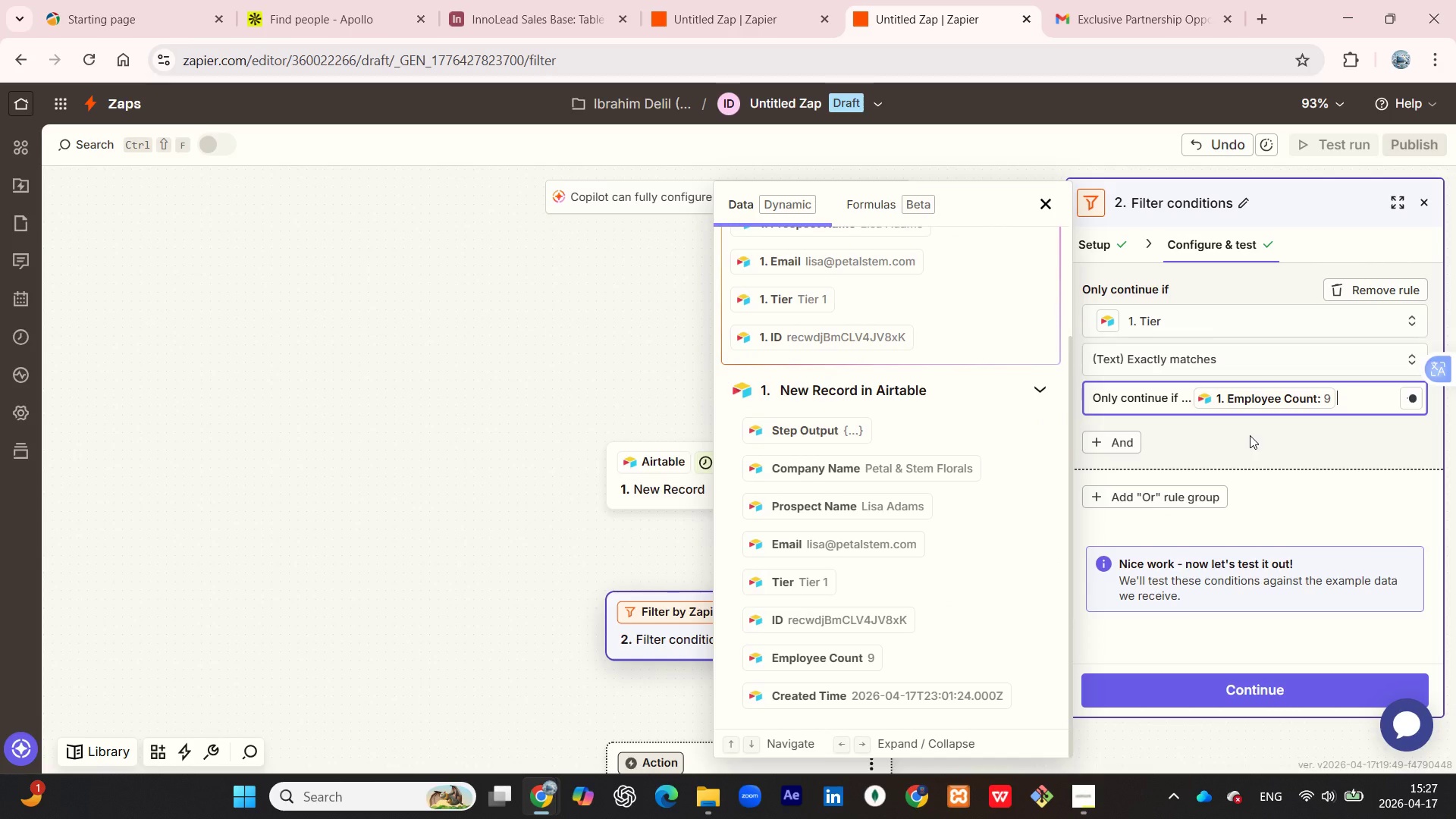 
key(Backspace)
 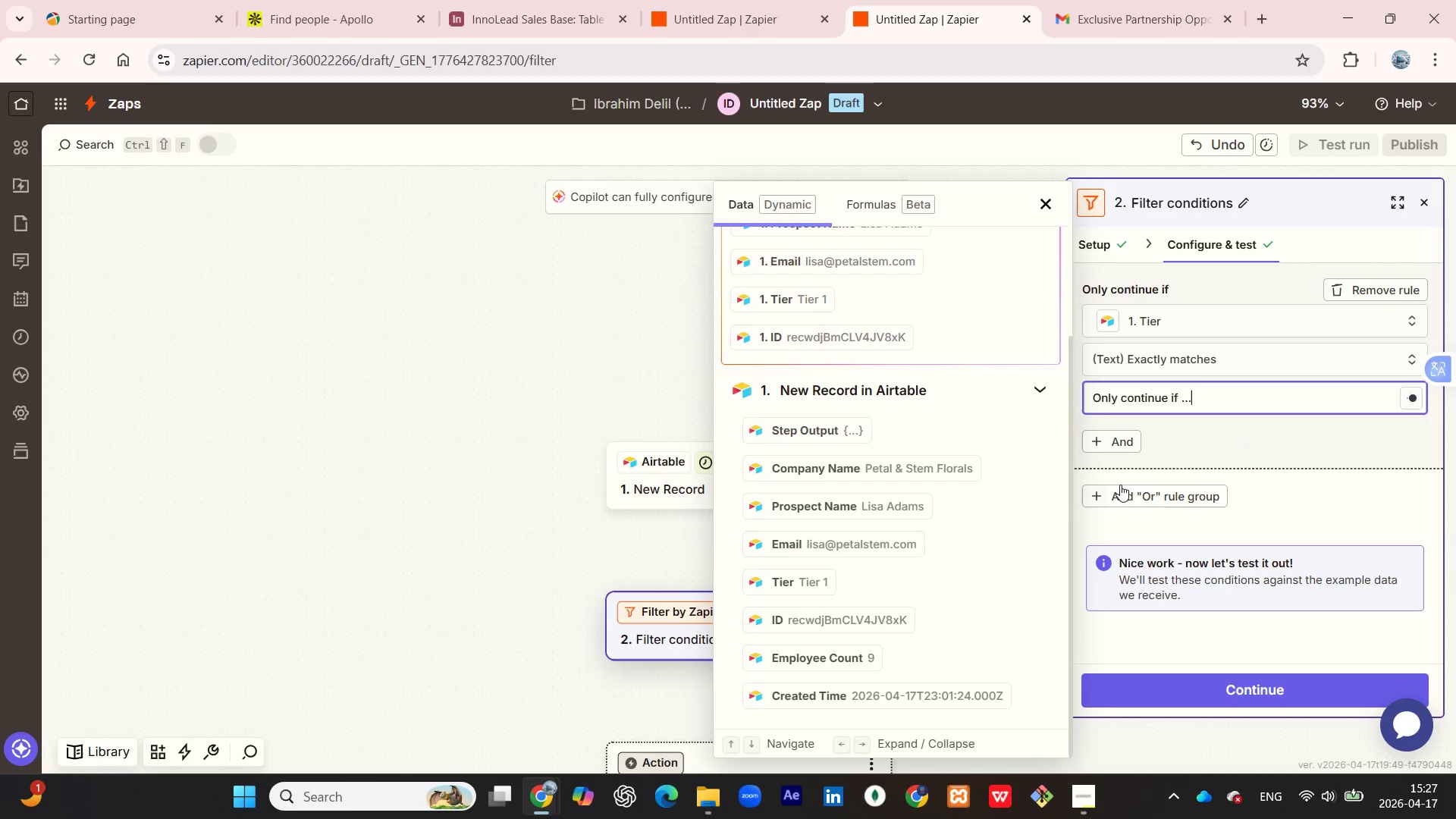 
wait(10.36)
 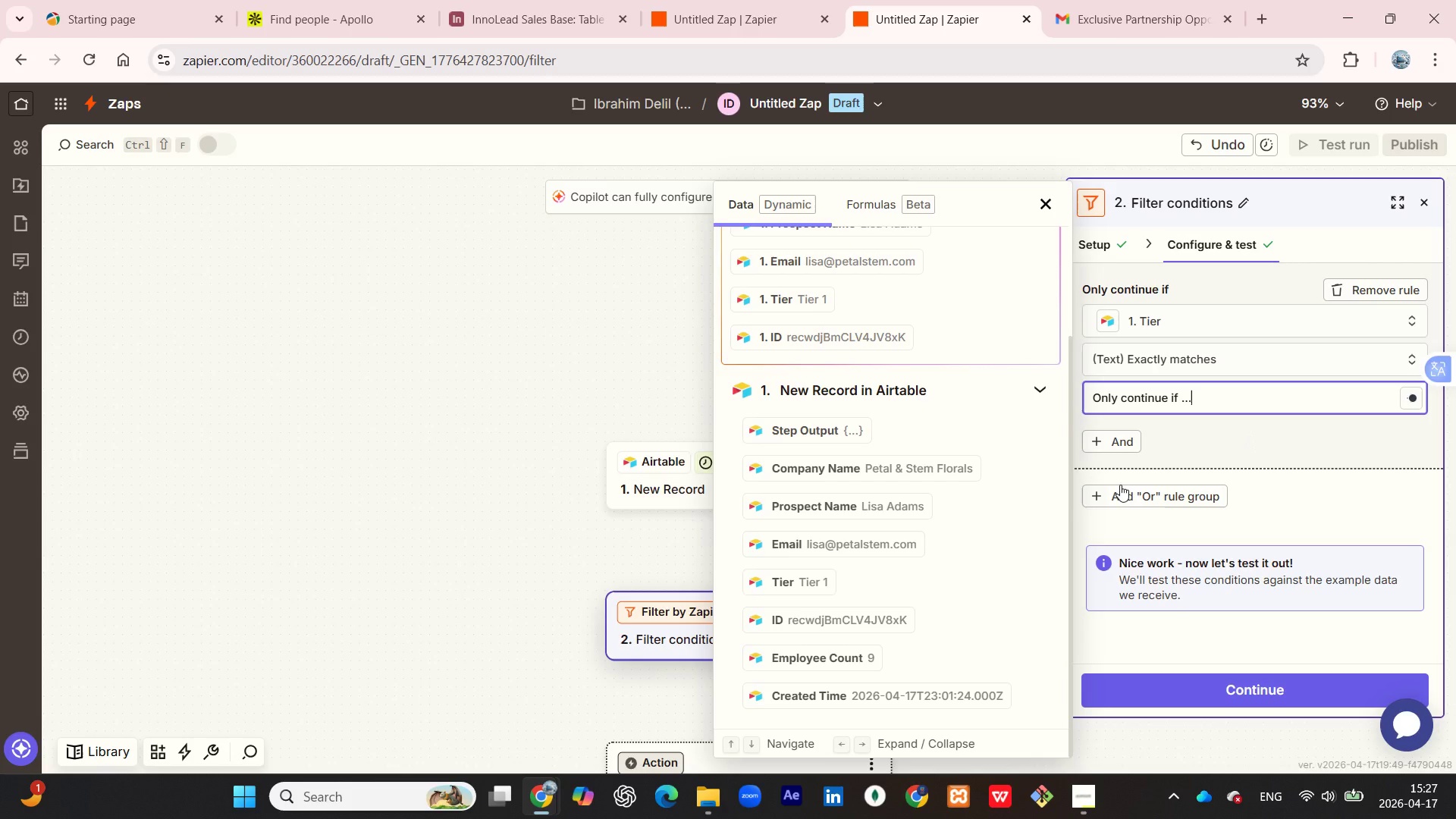 
scroll: coordinate [940, 639], scroll_direction: down, amount: 4.0
 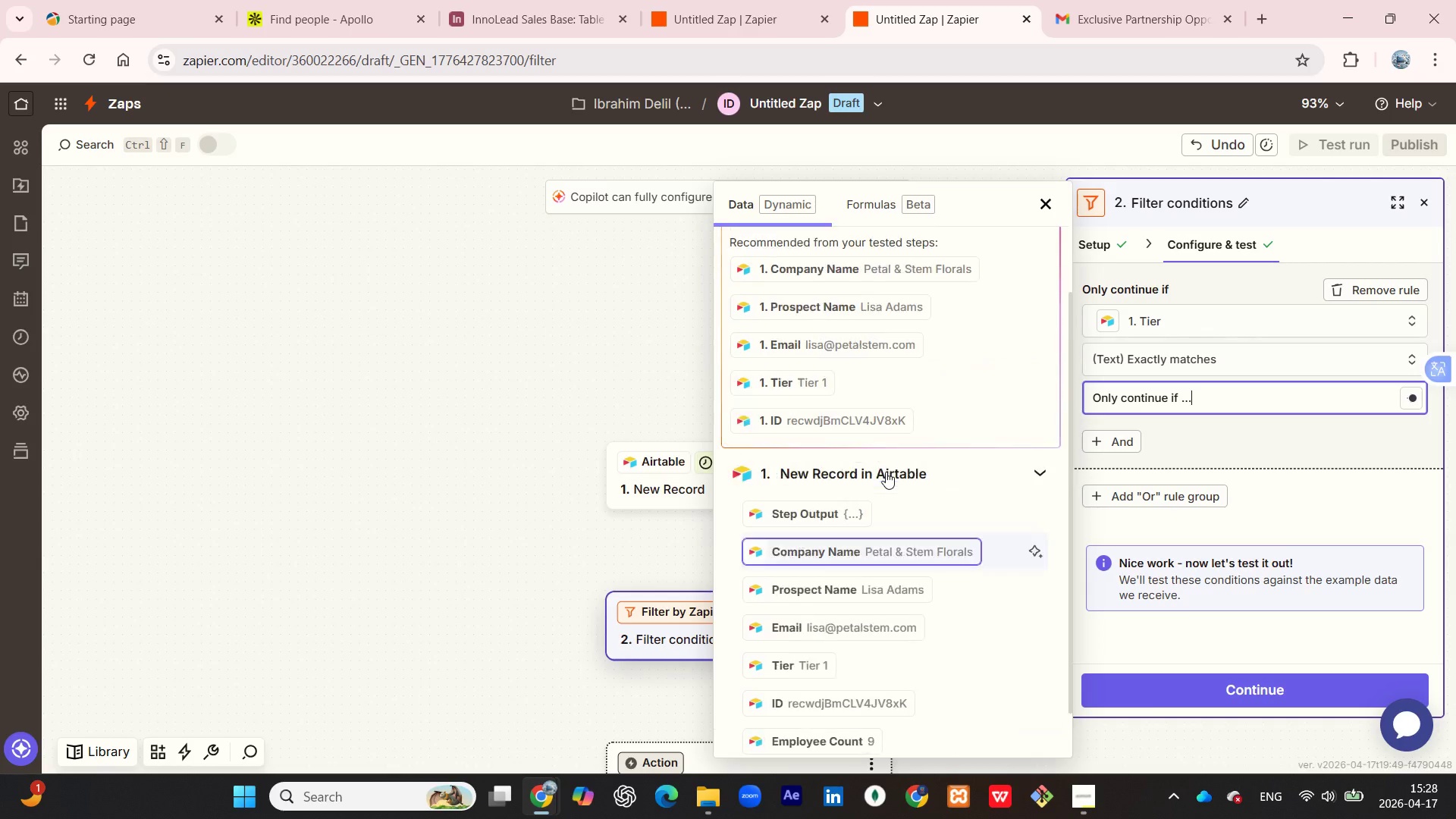 
scroll: coordinate [886, 472], scroll_direction: up, amount: 3.0
 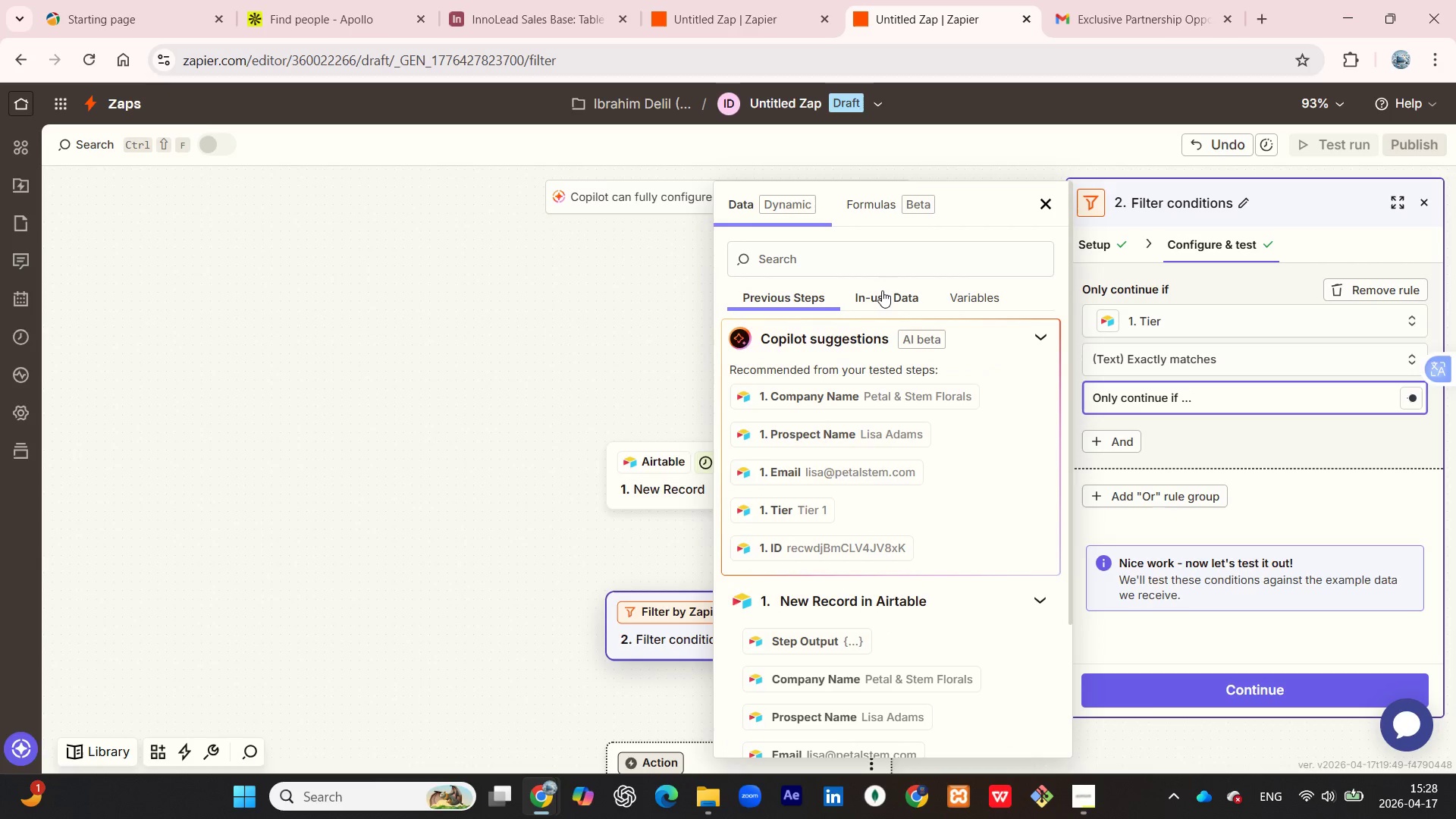 
left_click([882, 290])
 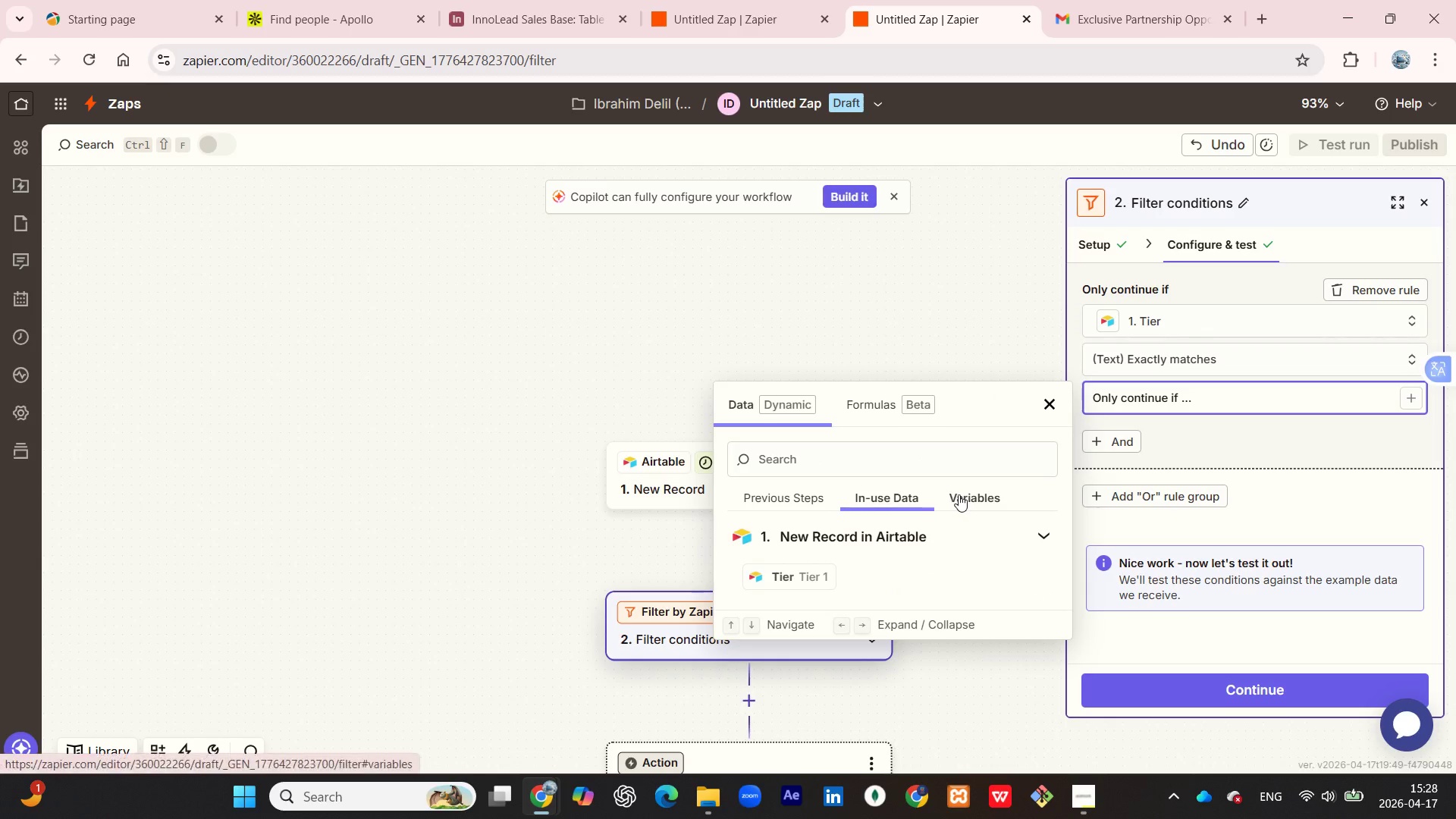 
left_click([959, 494])
 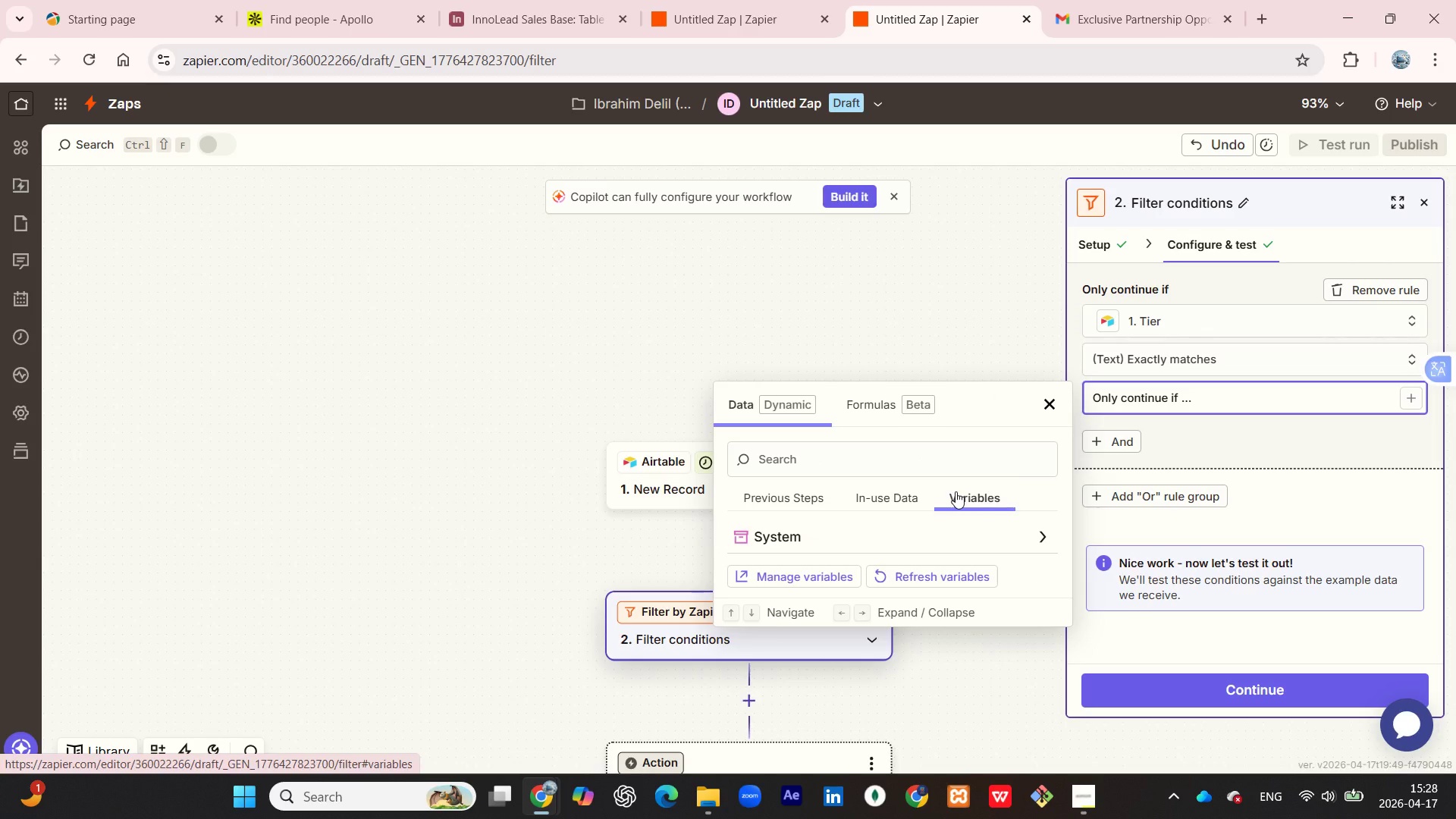 
wait(6.11)
 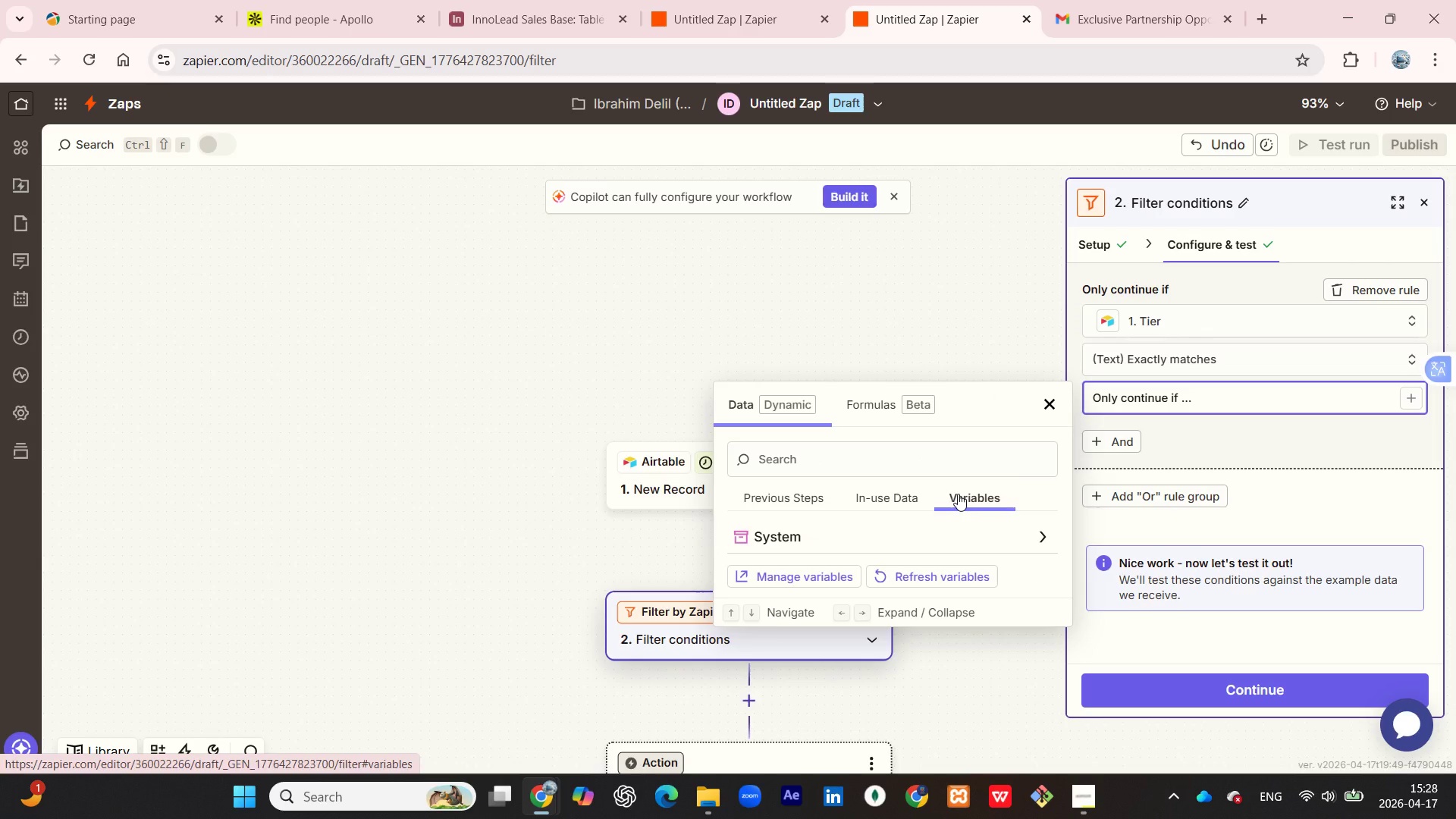 
scroll: coordinate [1174, 512], scroll_direction: down, amount: 2.0
 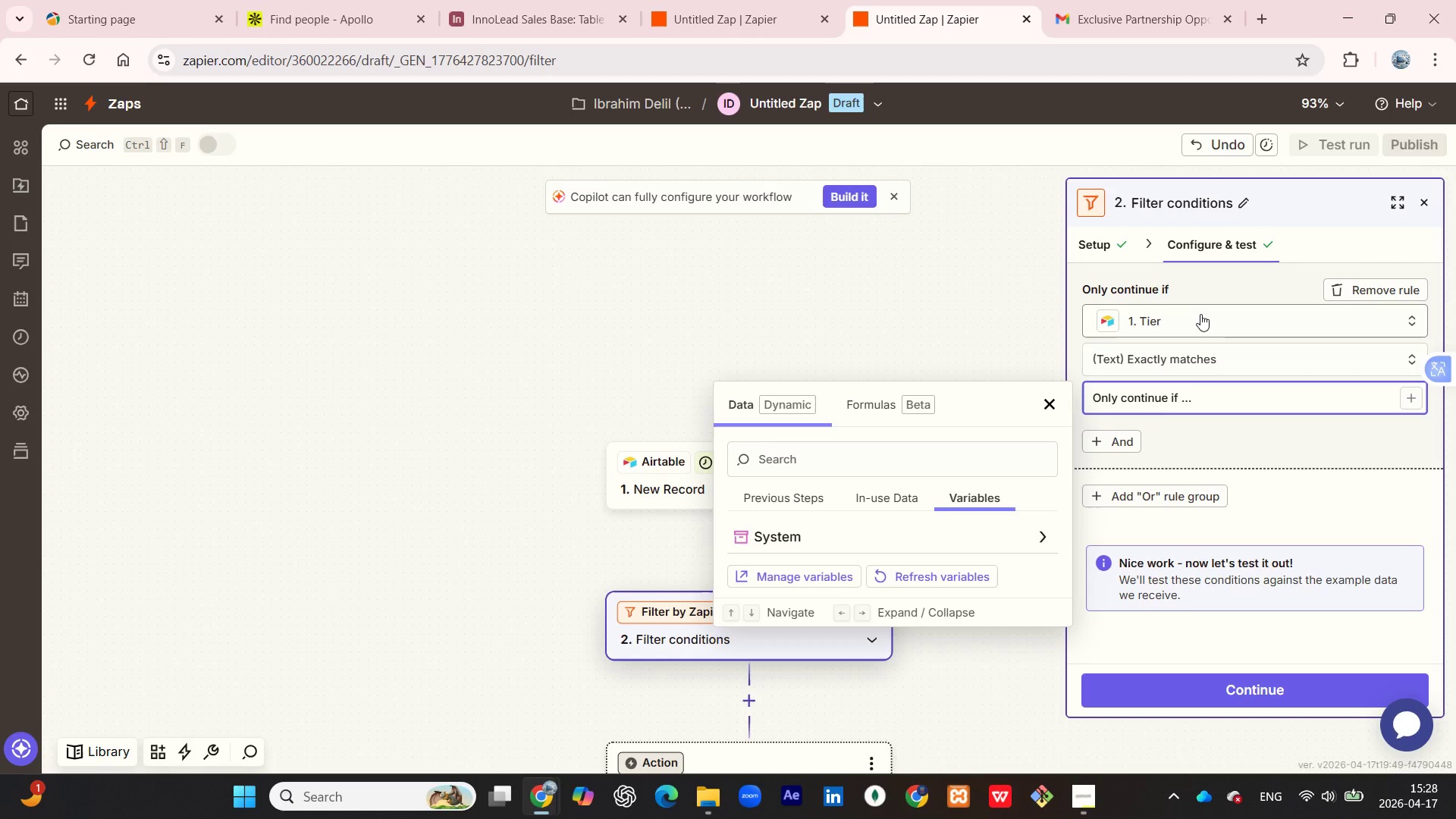 
wait(6.3)
 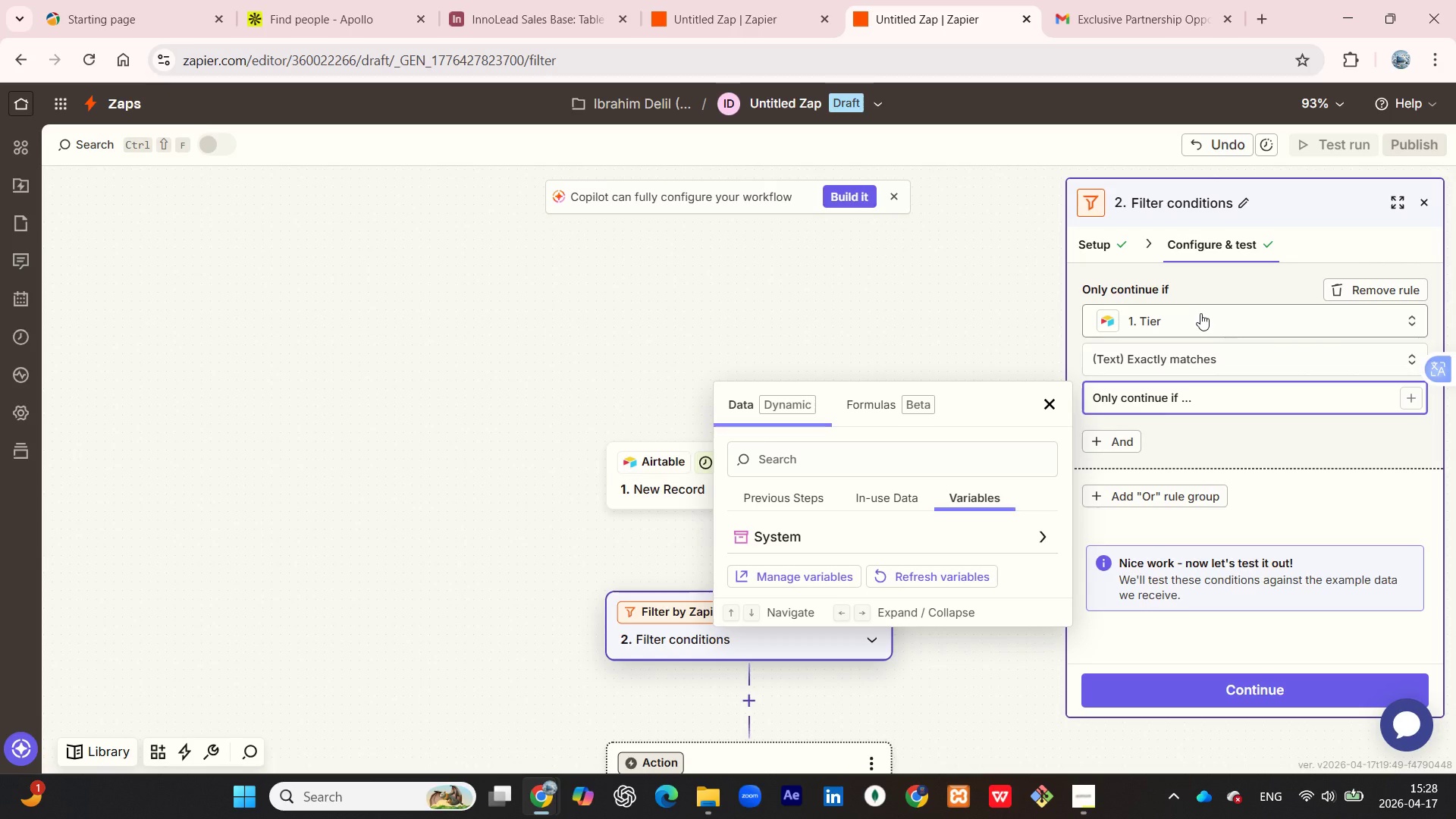 
left_click([1213, 318])
 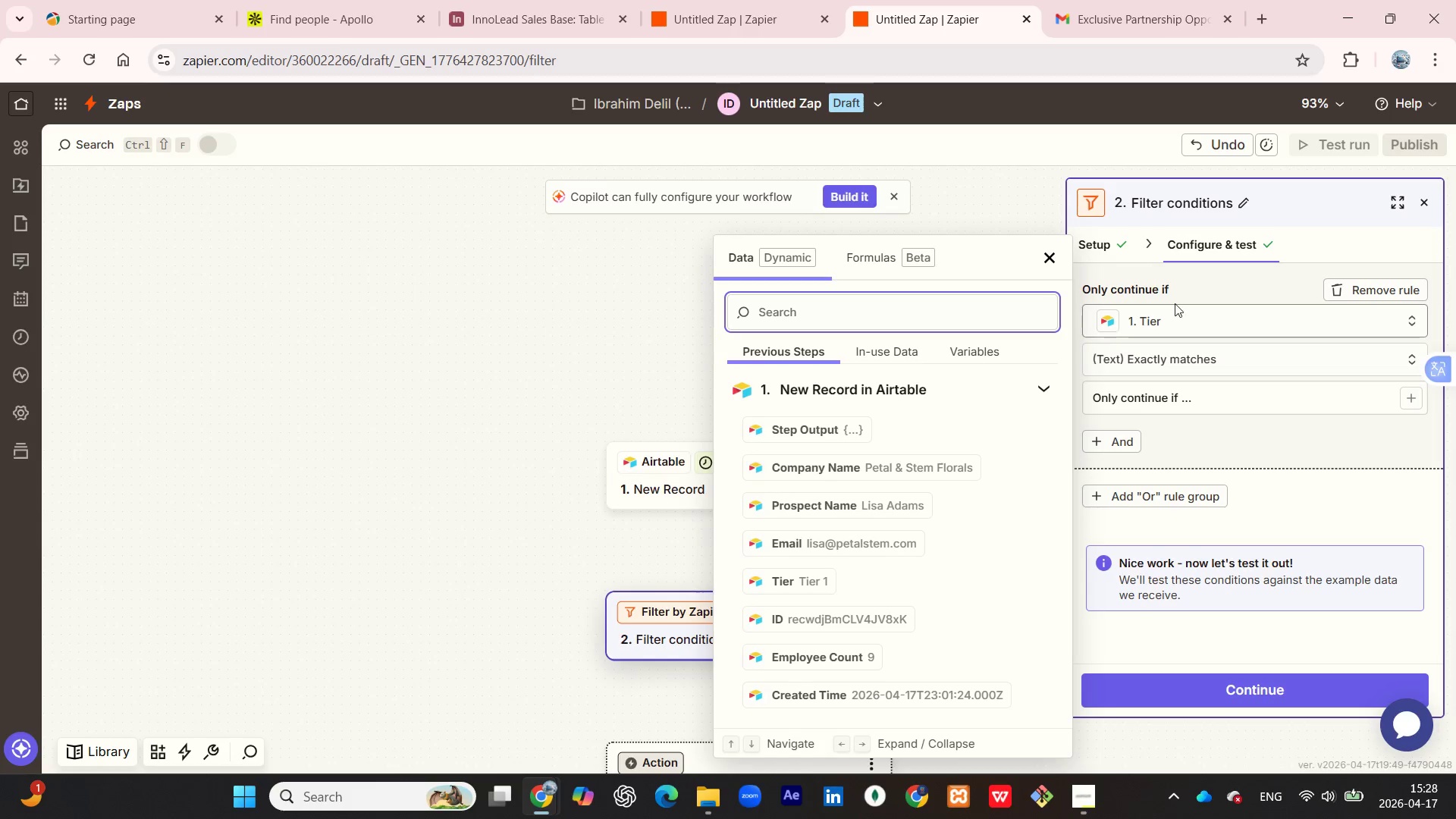 
left_click([1193, 290])
 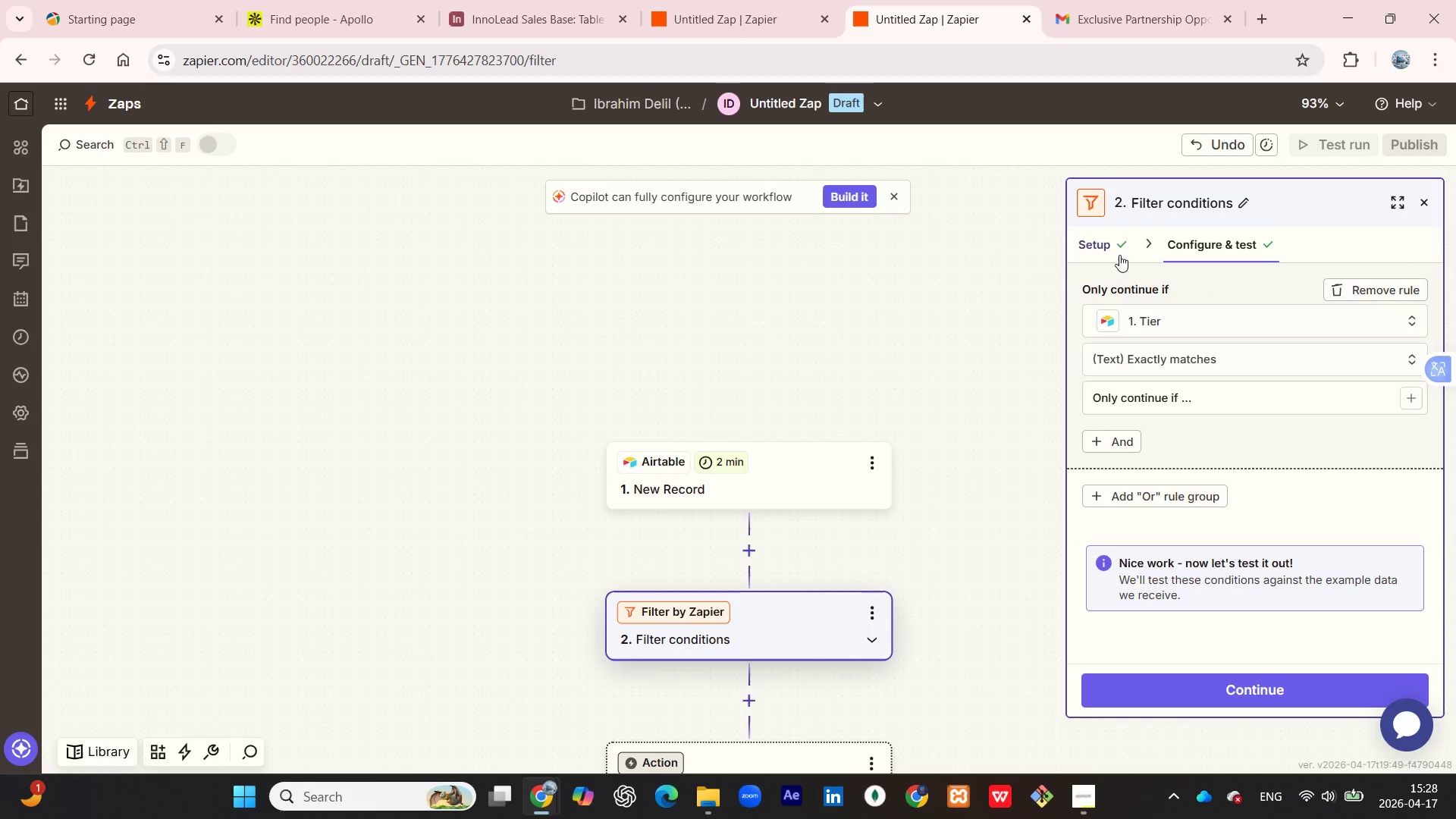 
left_click([1107, 249])
 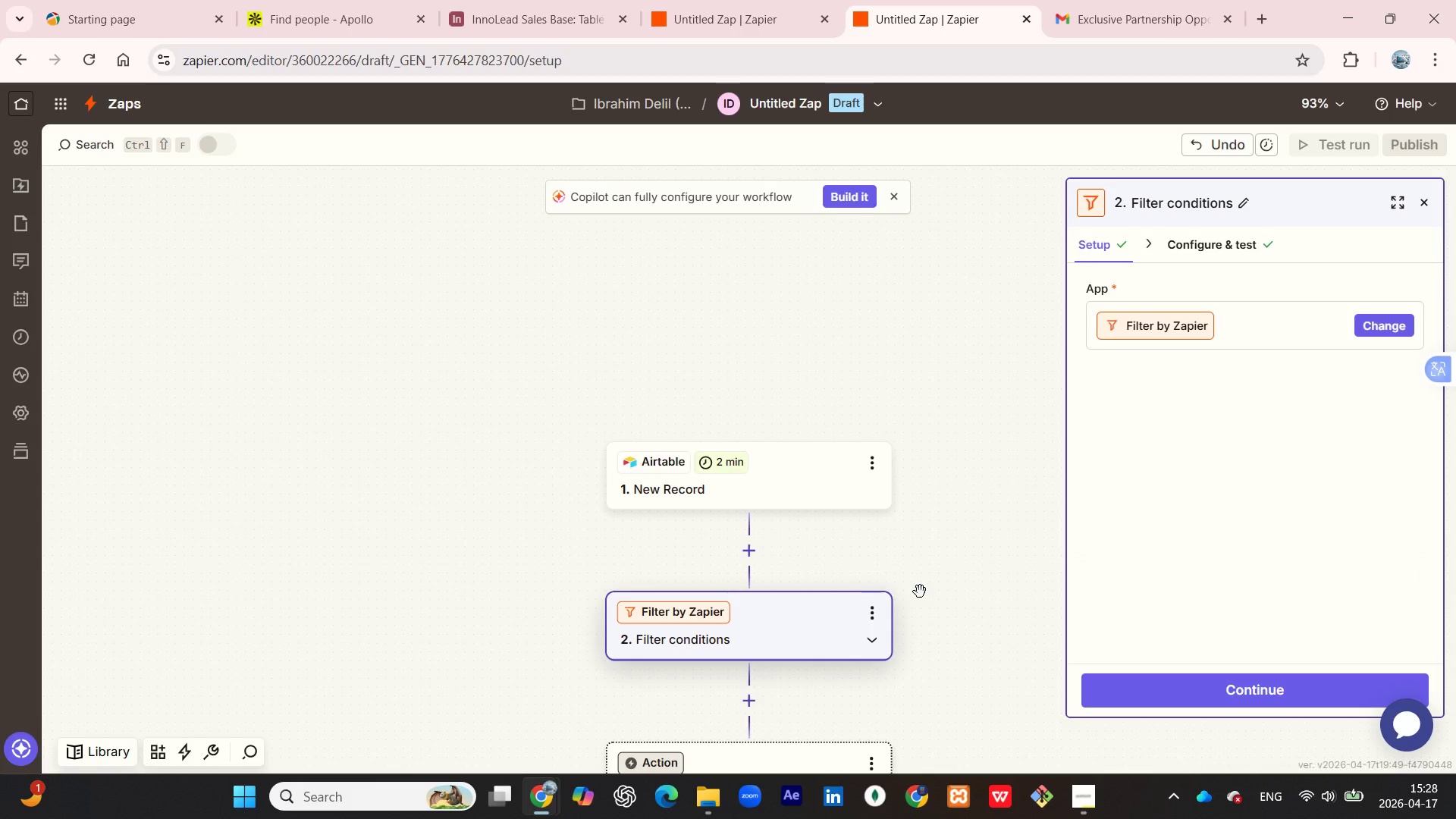 
left_click([873, 602])
 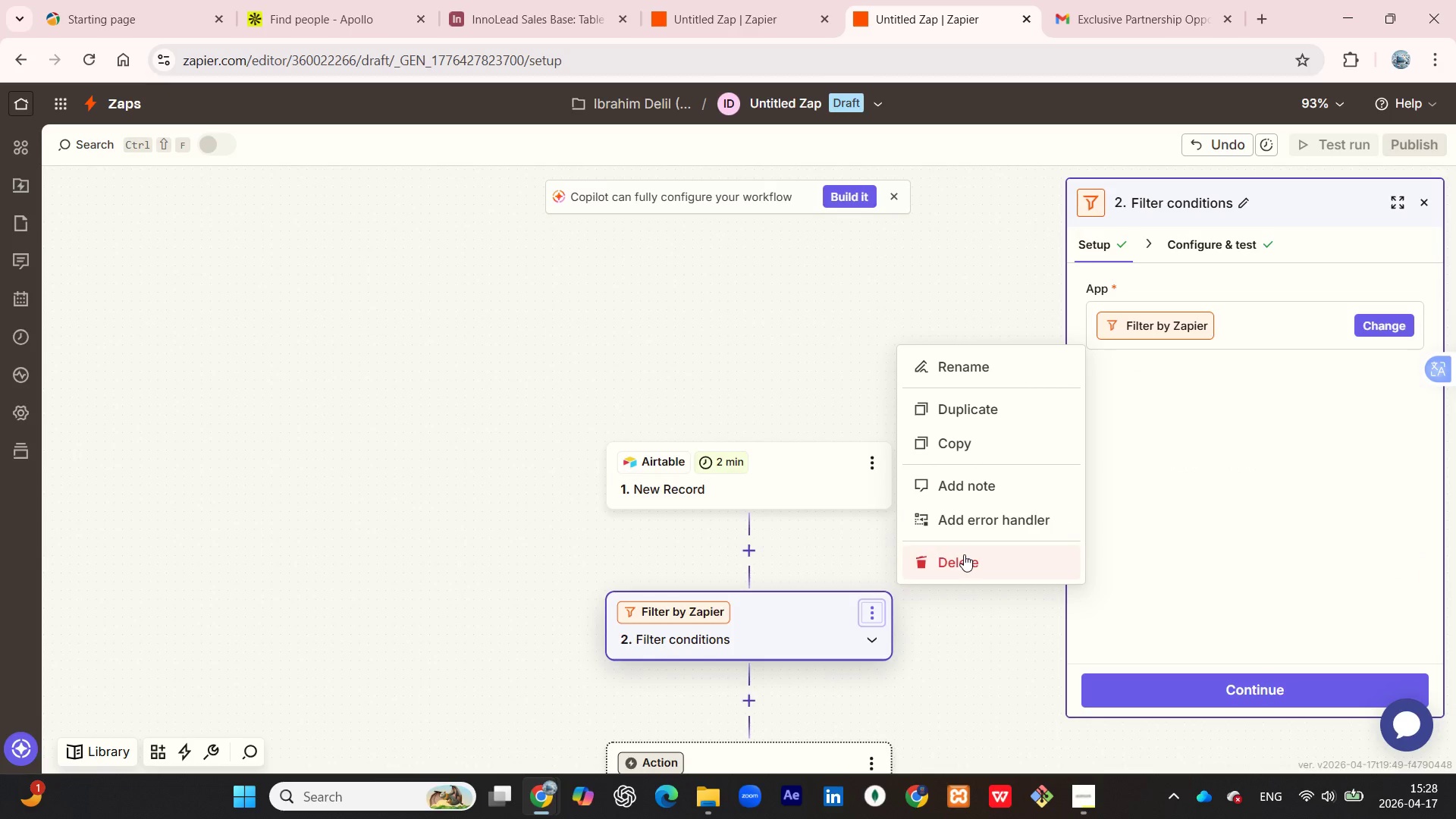 
left_click([964, 554])
 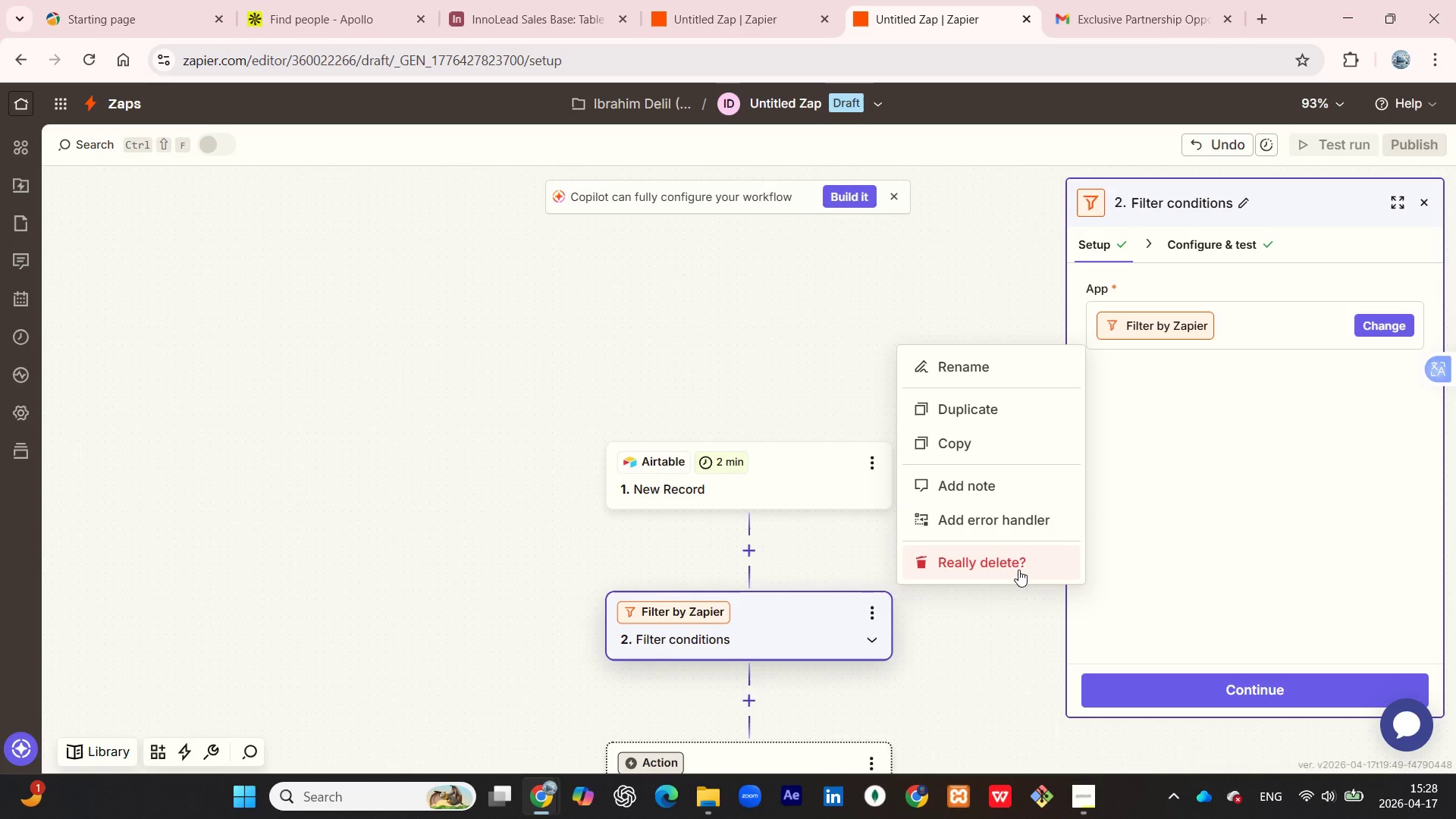 
left_click([1016, 572])
 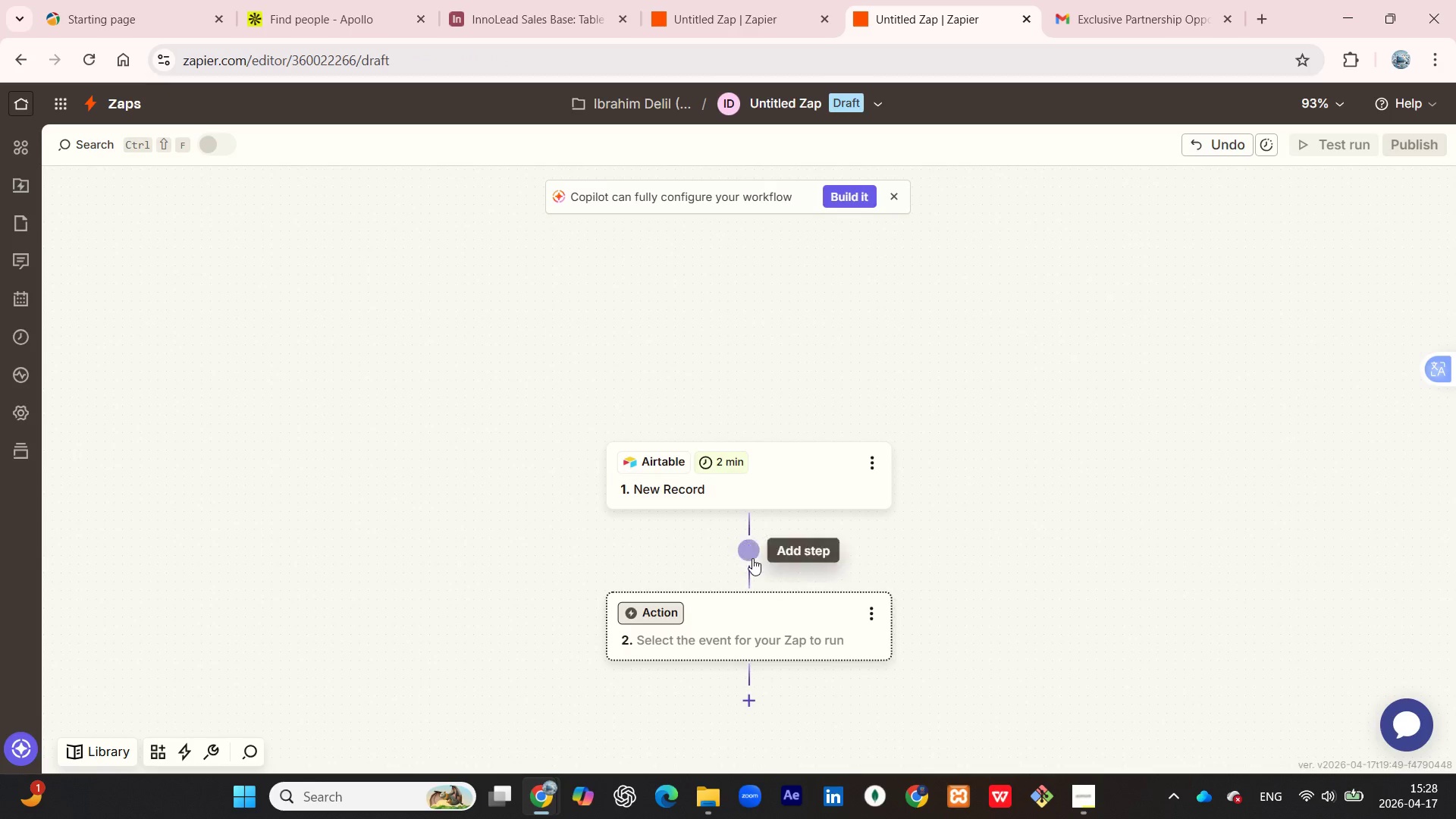 
left_click([752, 558])
 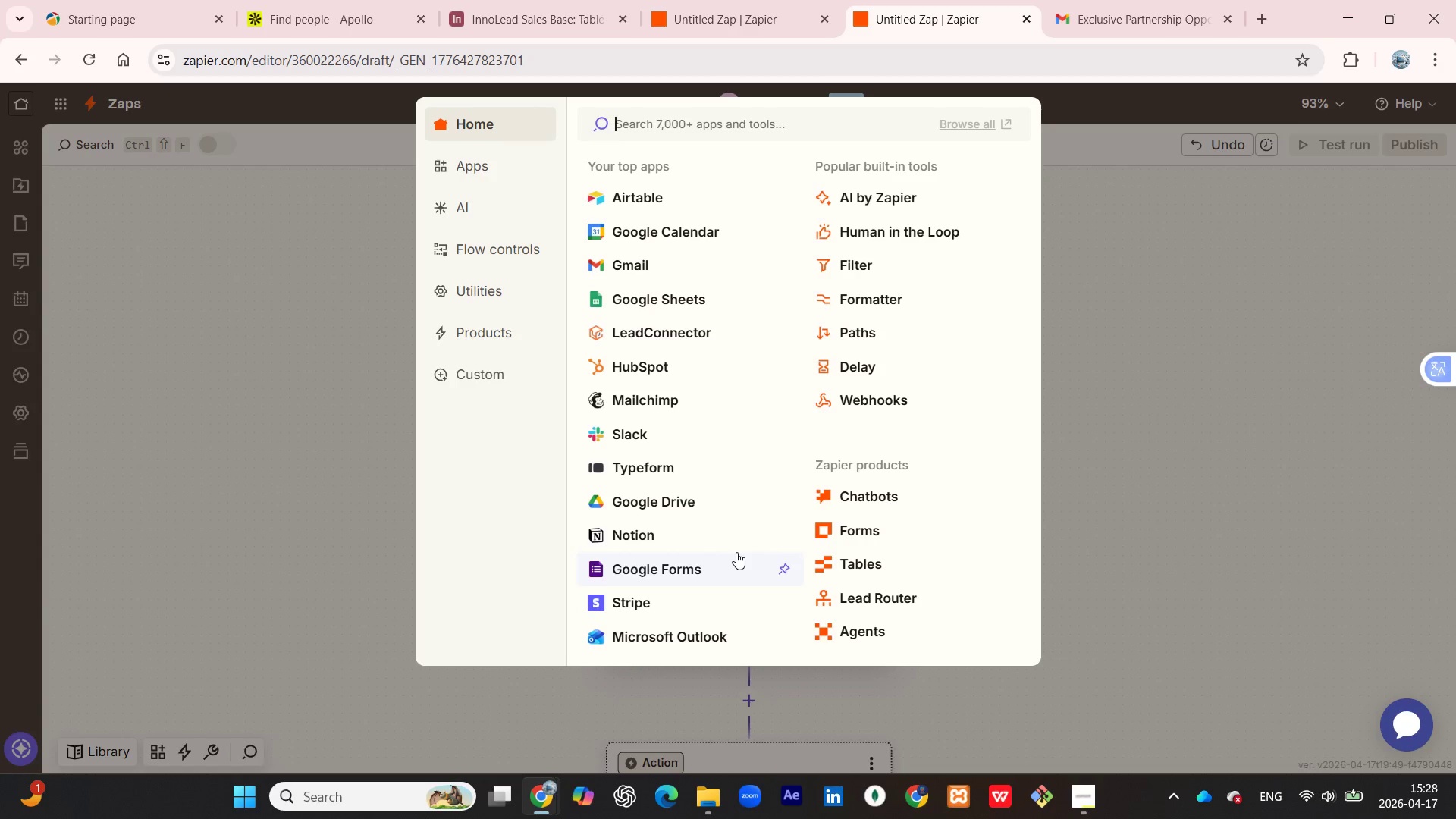 
wait(5.73)
 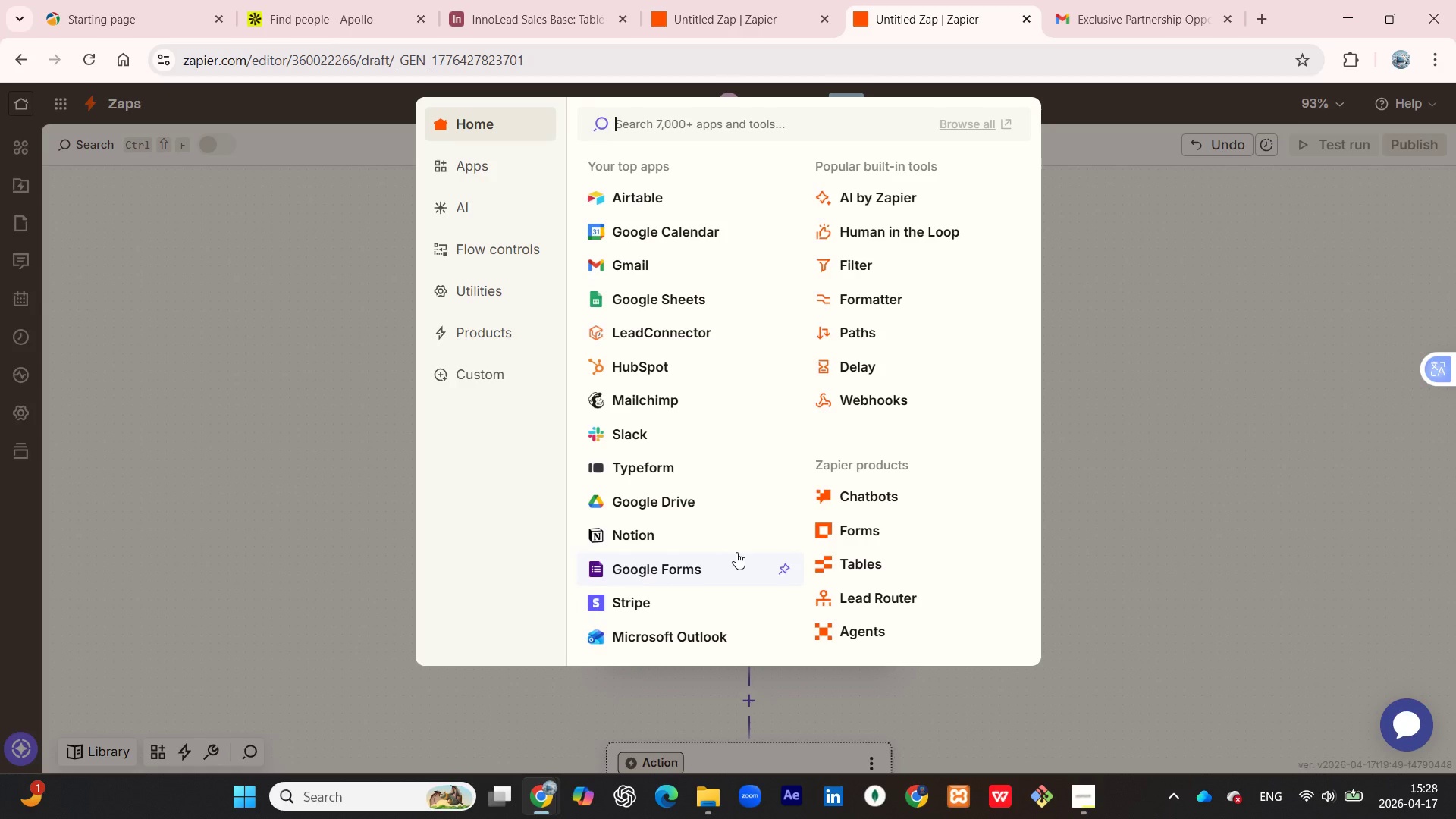 
left_click([836, 264])
 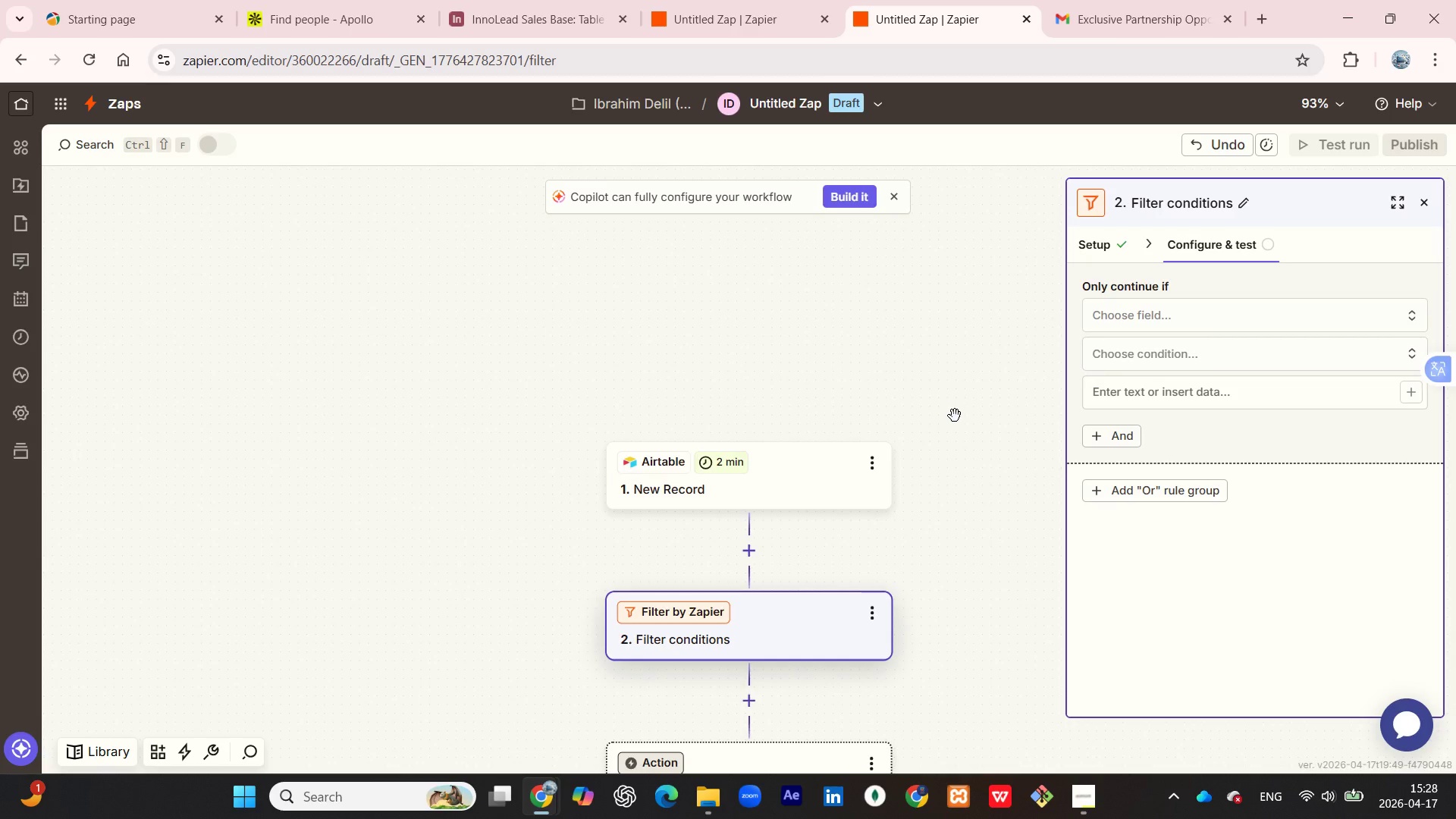 
left_click([1194, 313])
 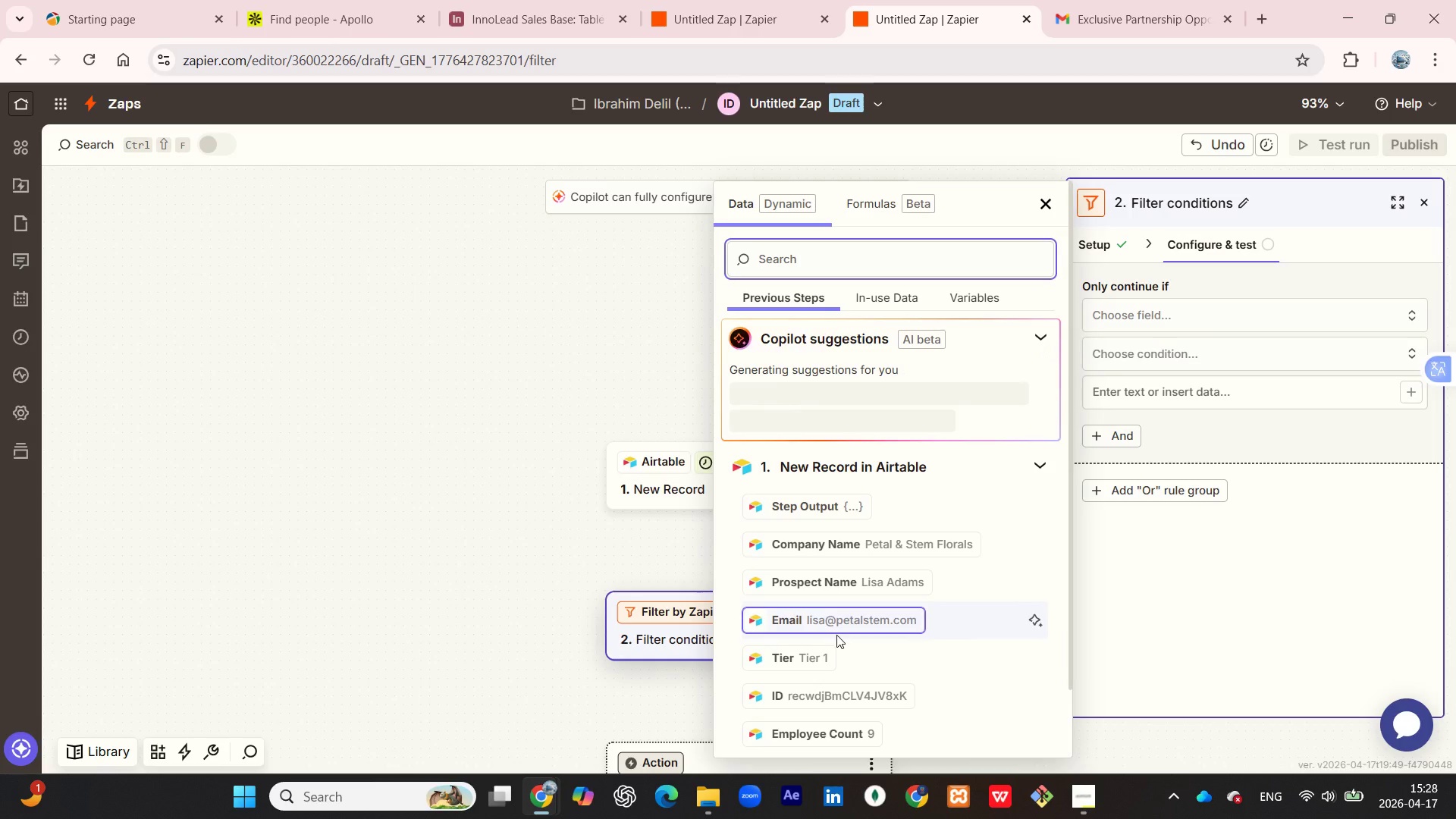 
left_click([835, 649])
 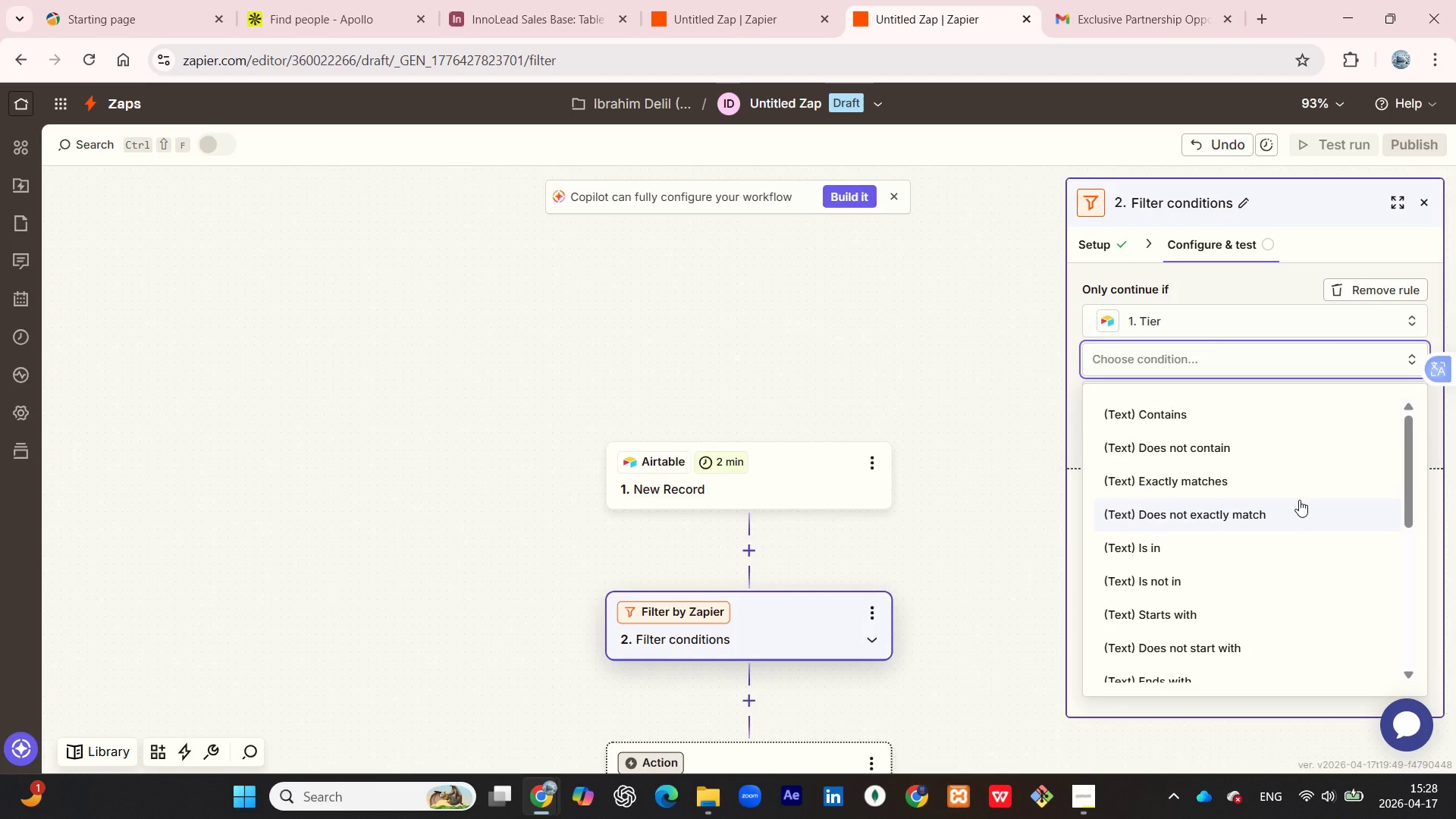 
wait(5.17)
 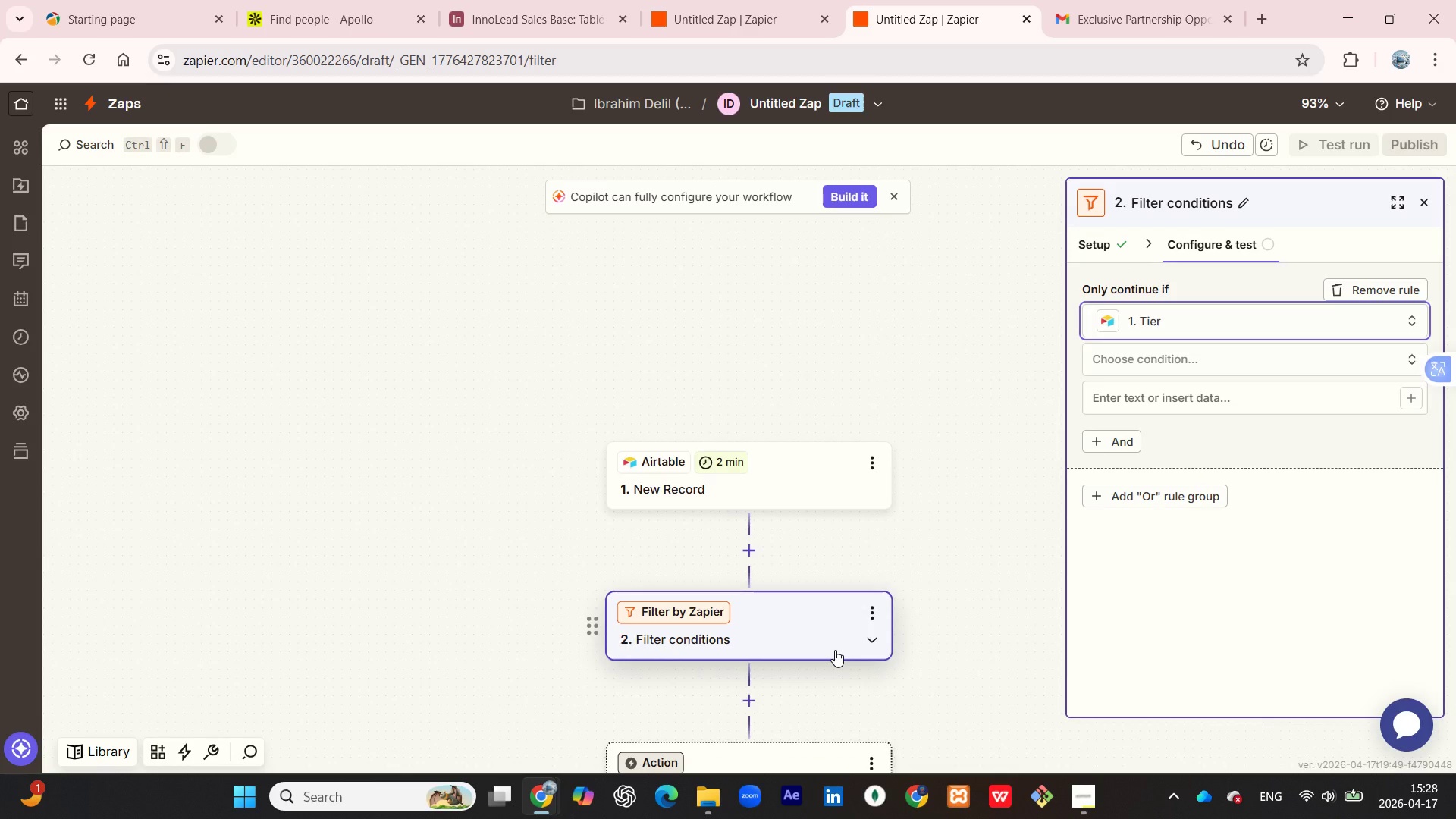 
left_click([1274, 476])
 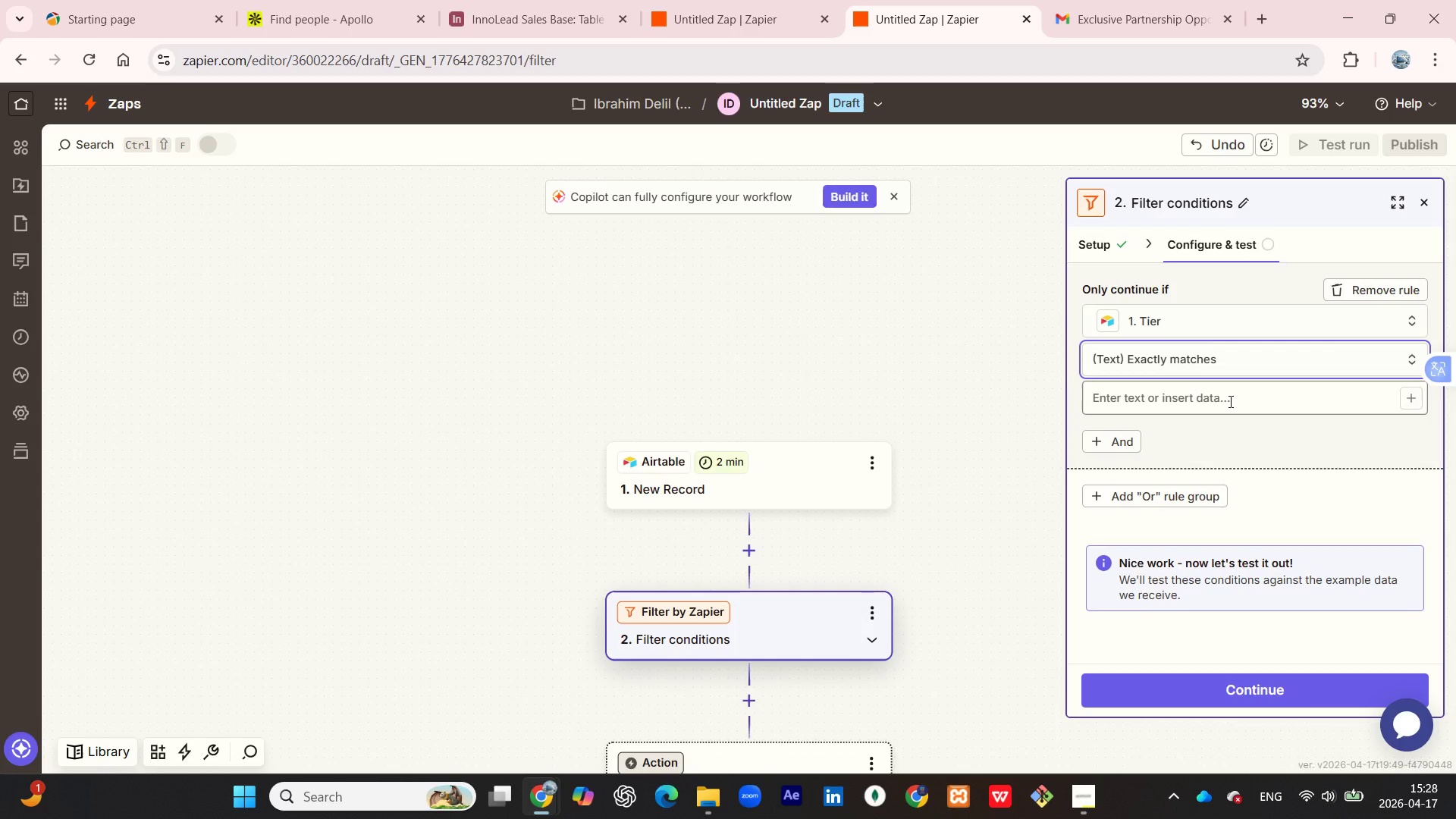 
left_click([1229, 400])
 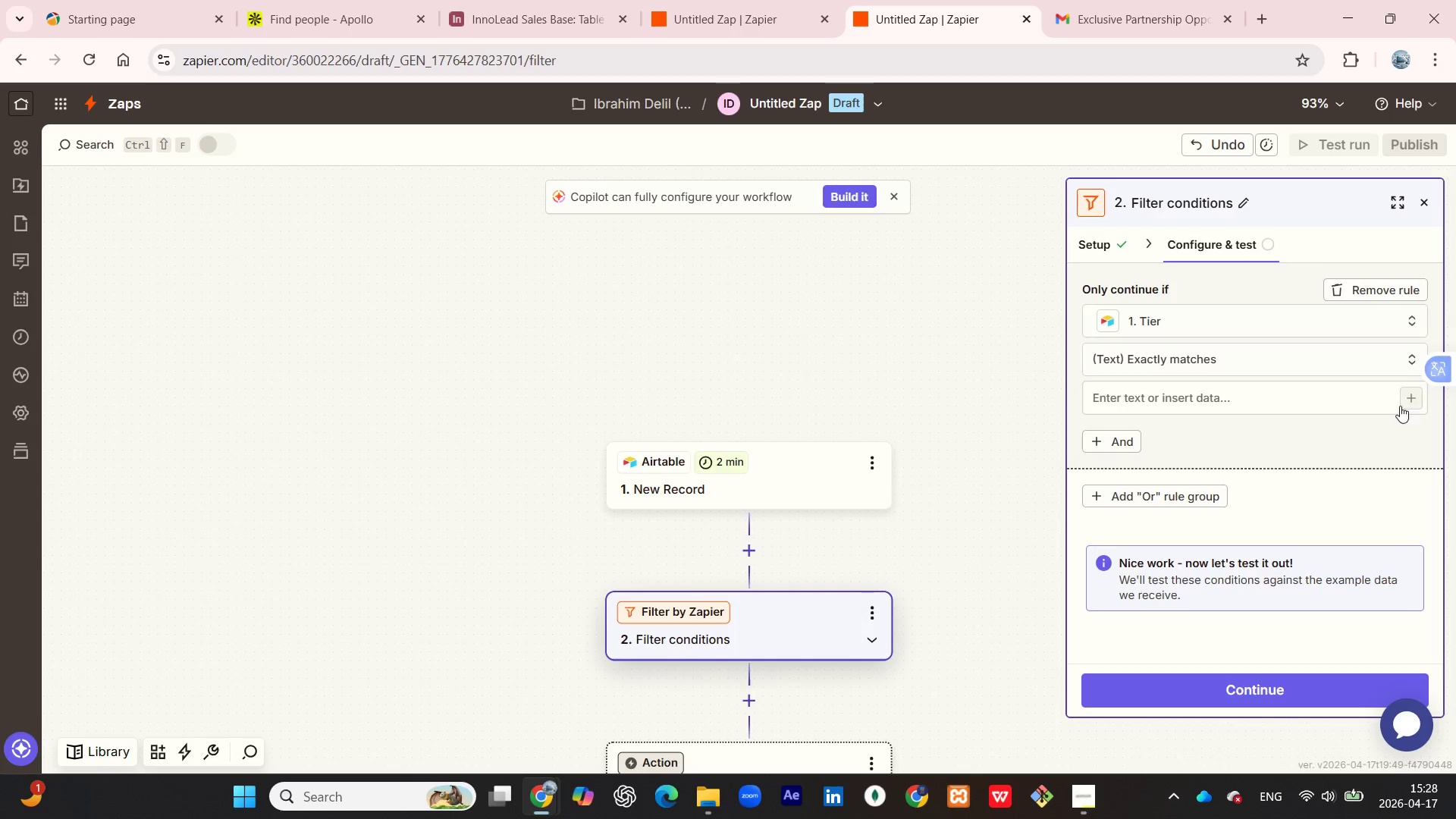 
left_click([1400, 406])
 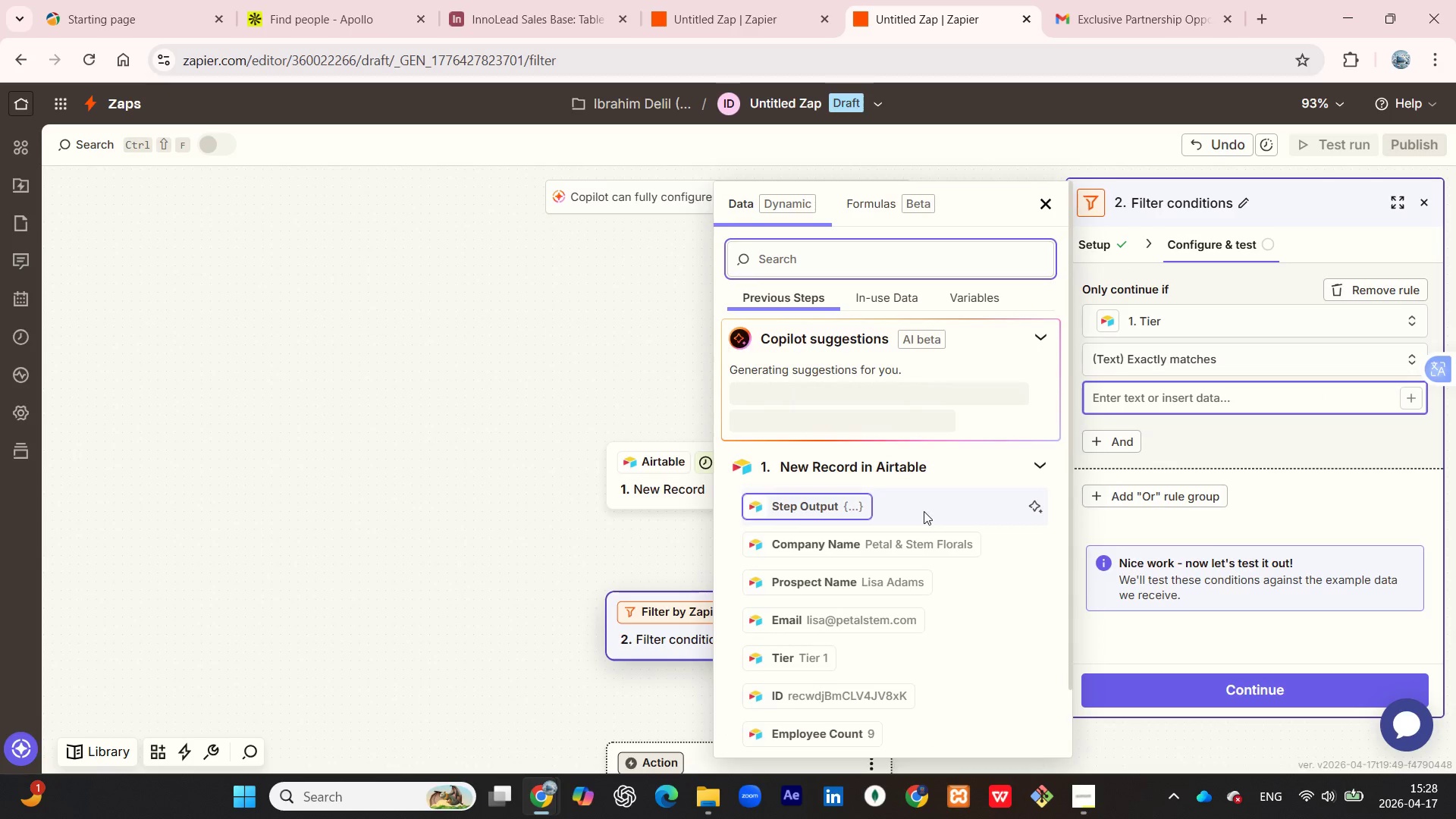 
scroll: coordinate [921, 537], scroll_direction: down, amount: 4.0
 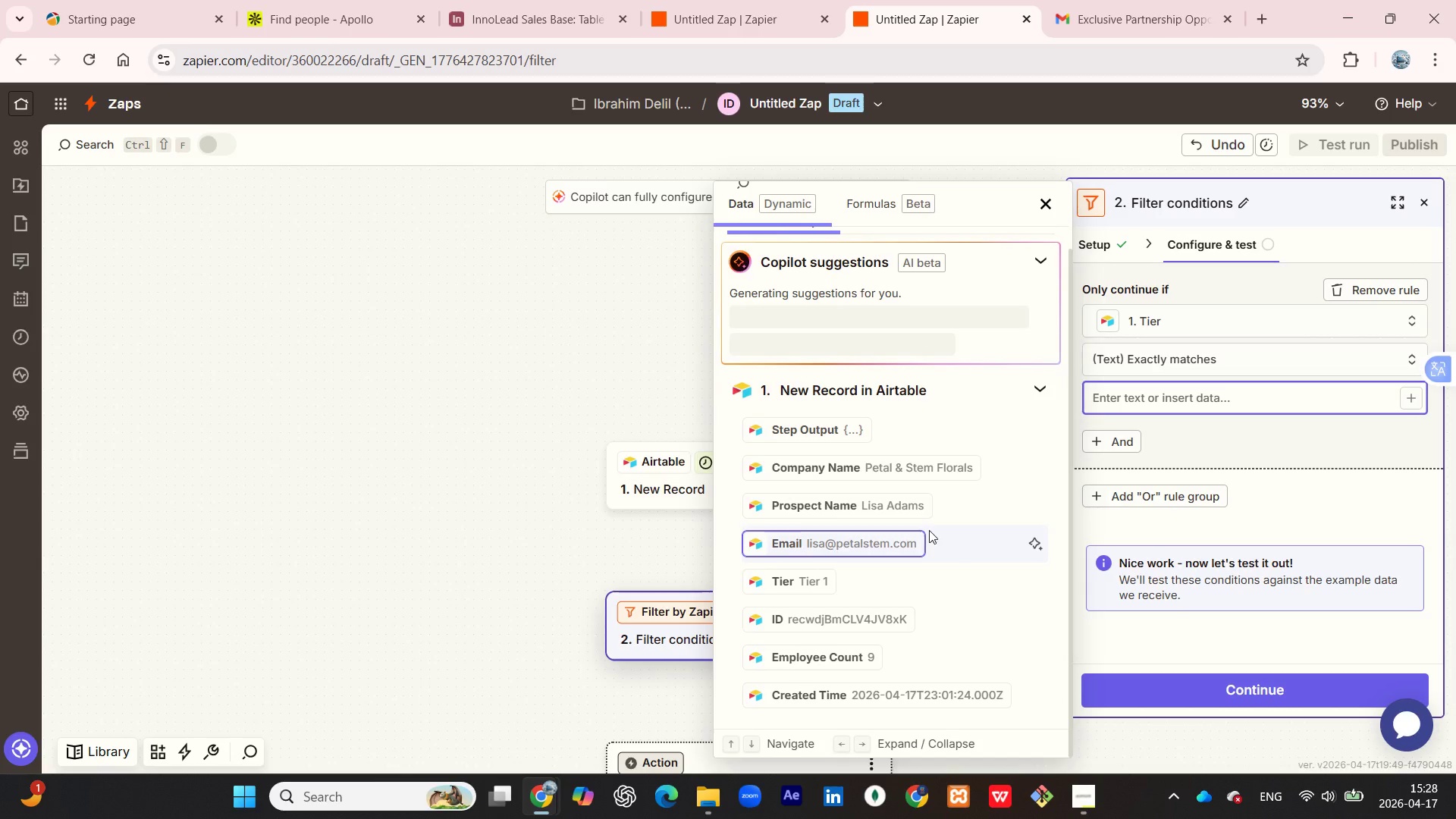 
scroll: coordinate [948, 506], scroll_direction: up, amount: 4.0
 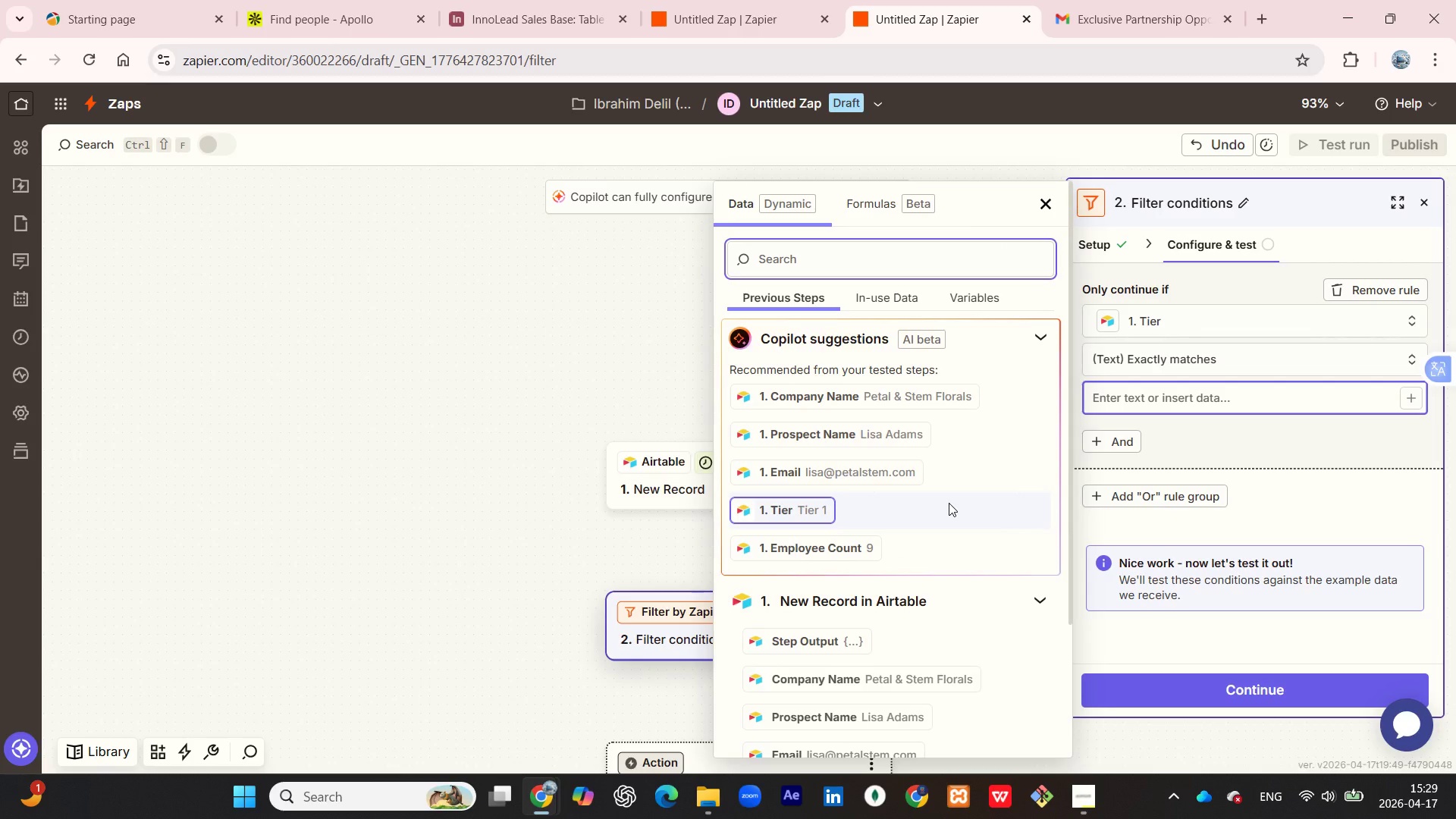 
wait(7.01)
 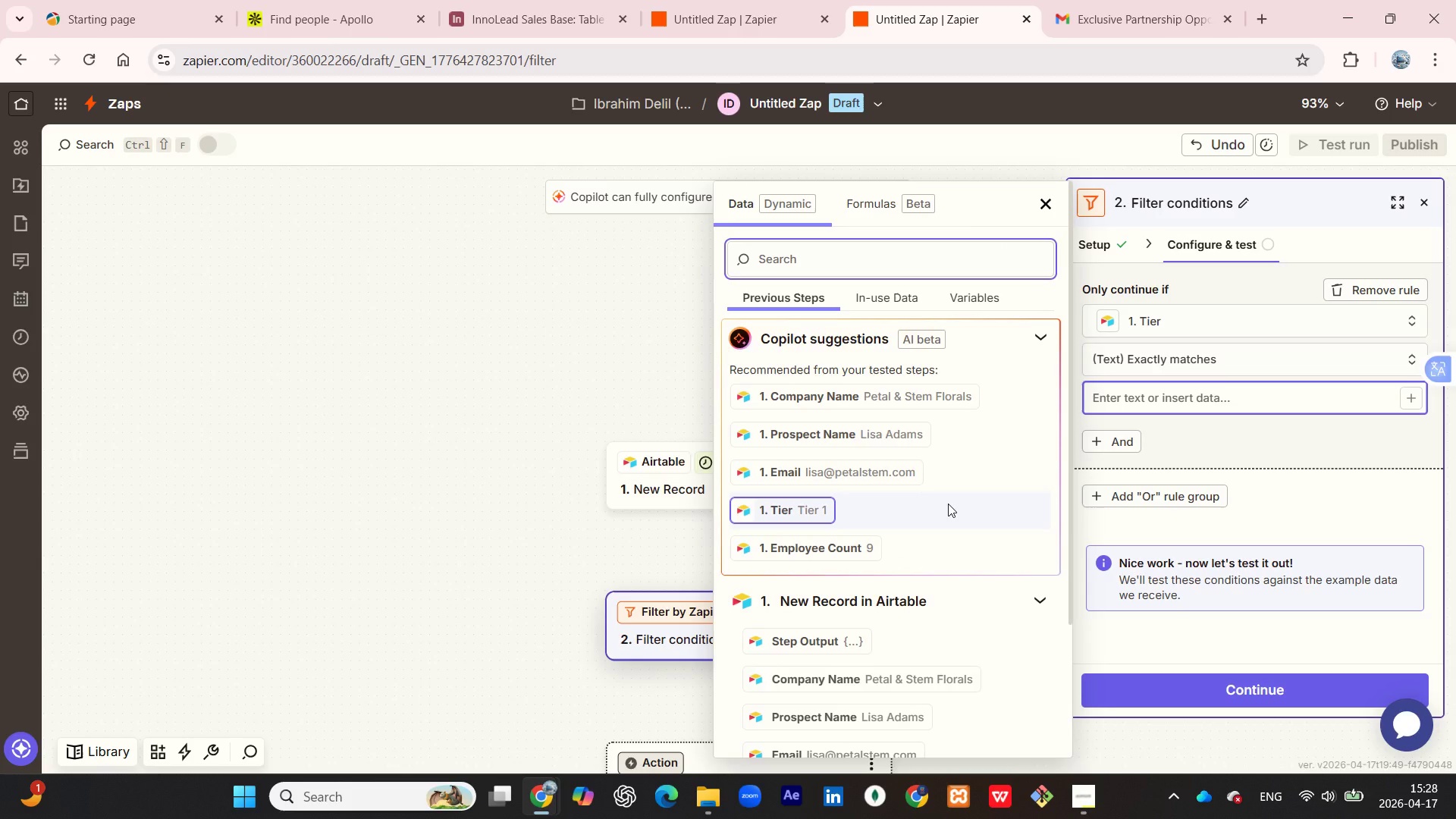 
left_click([791, 0])
 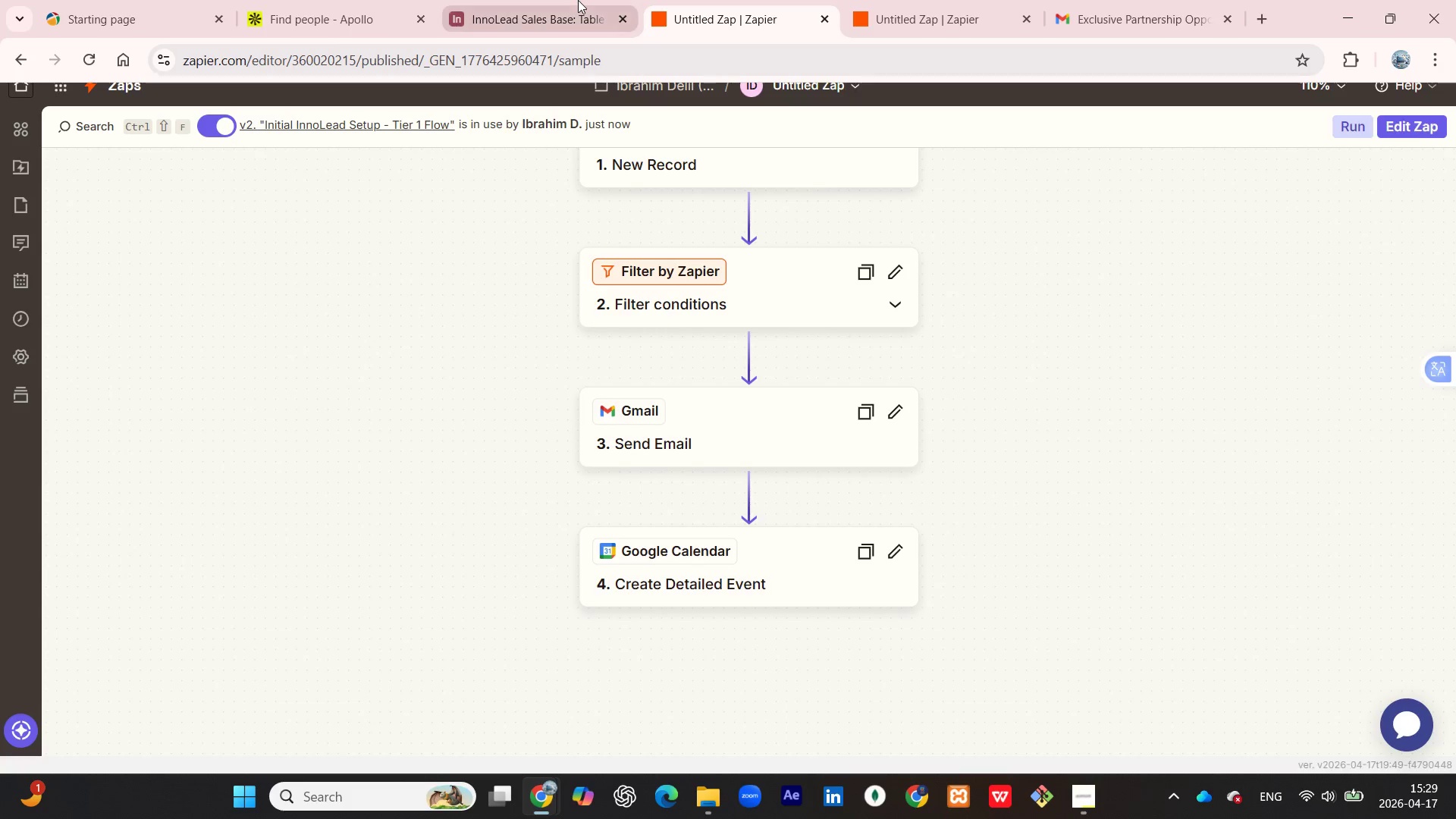 
left_click([578, 0])
 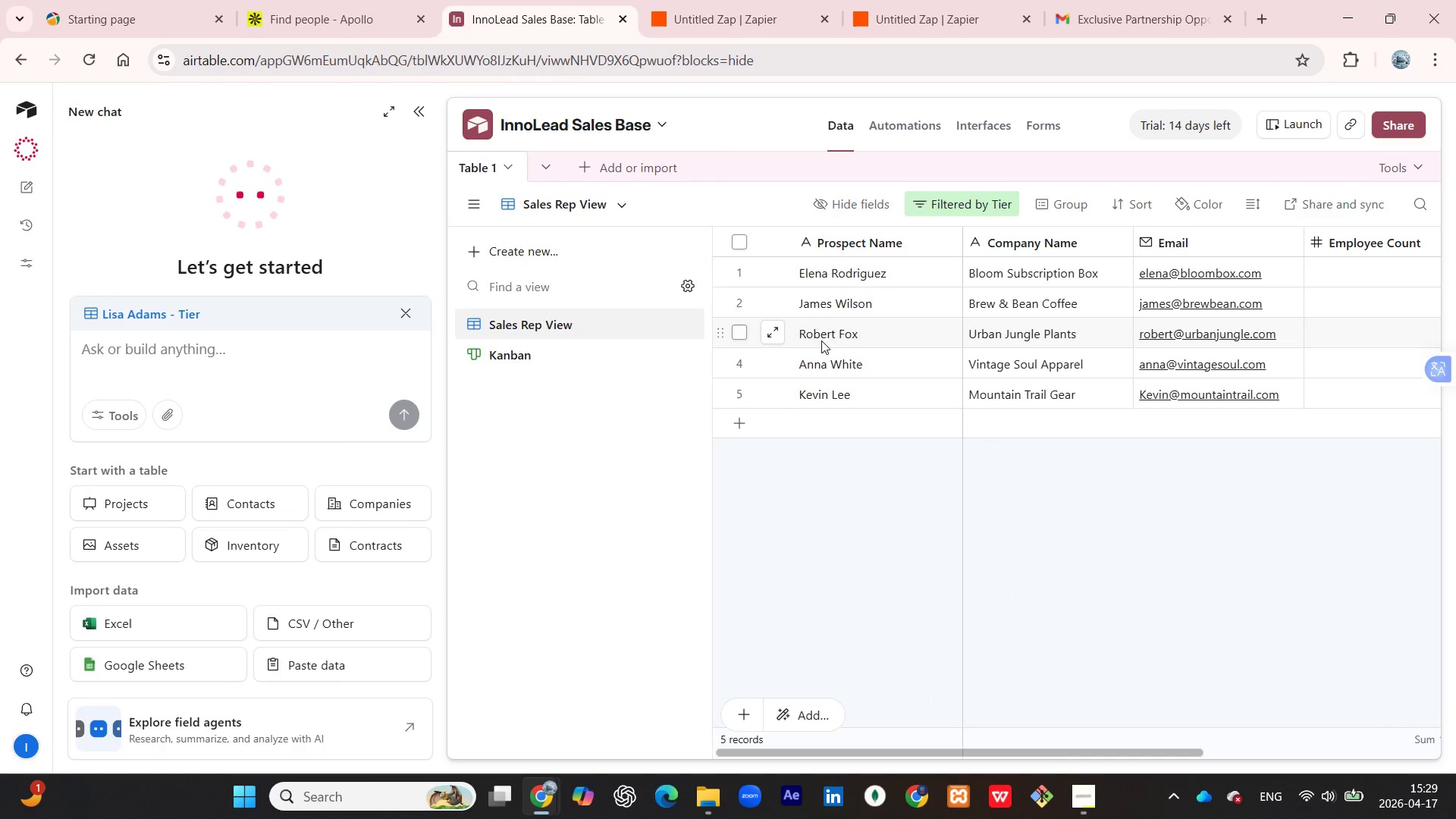 
left_click([861, 16])
 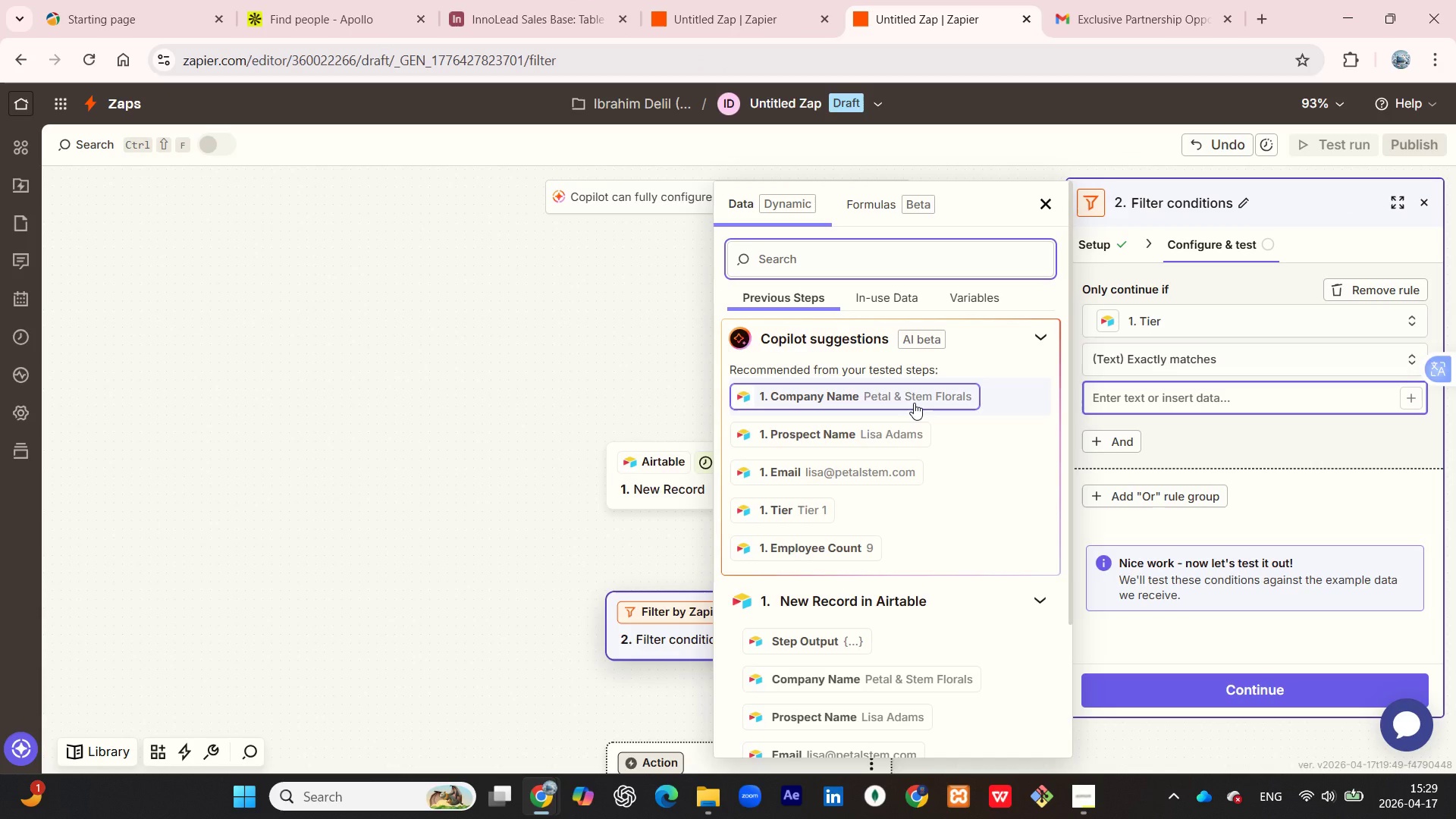 
scroll: coordinate [912, 409], scroll_direction: down, amount: 2.0
 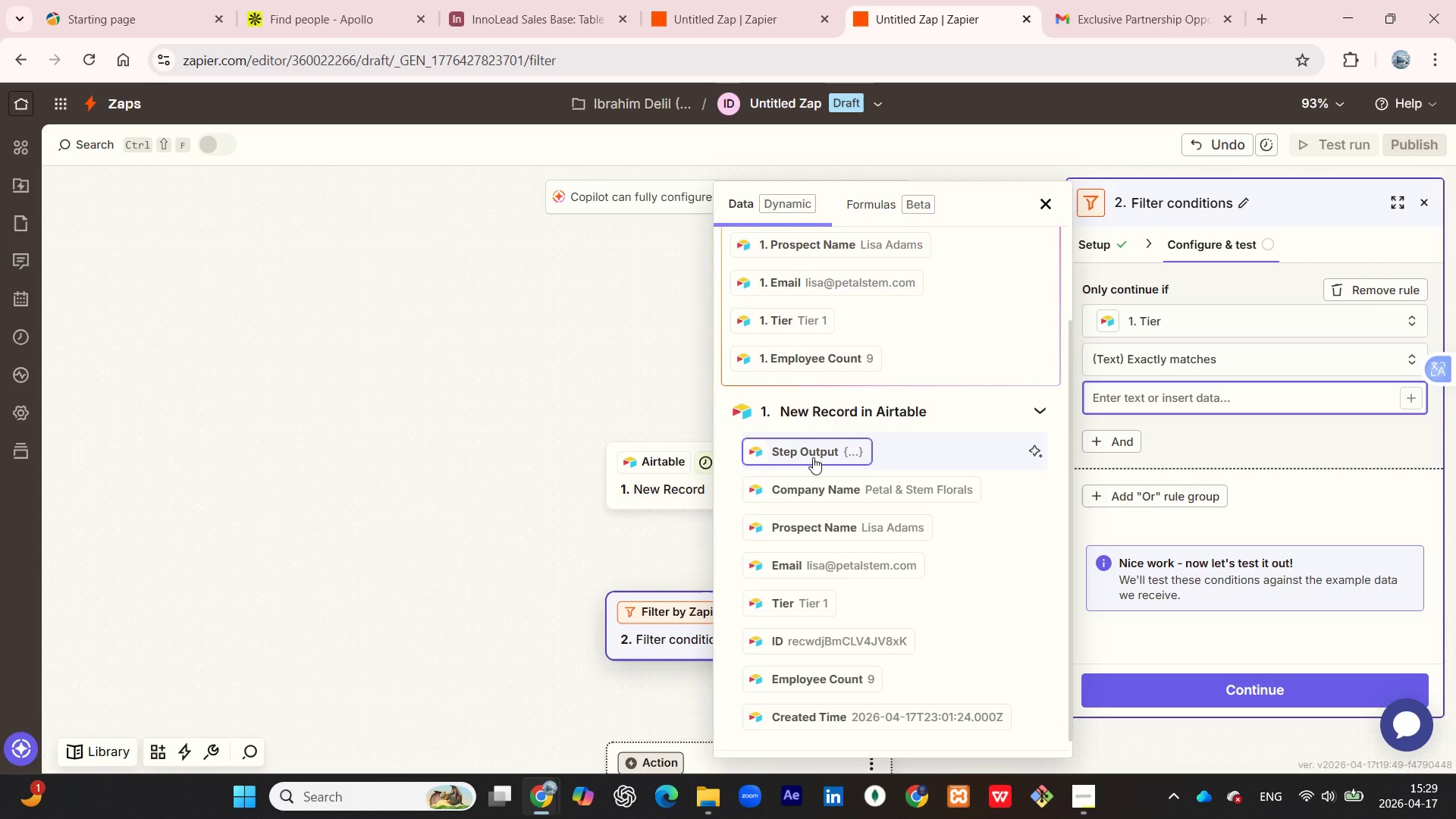 
wait(24.69)
 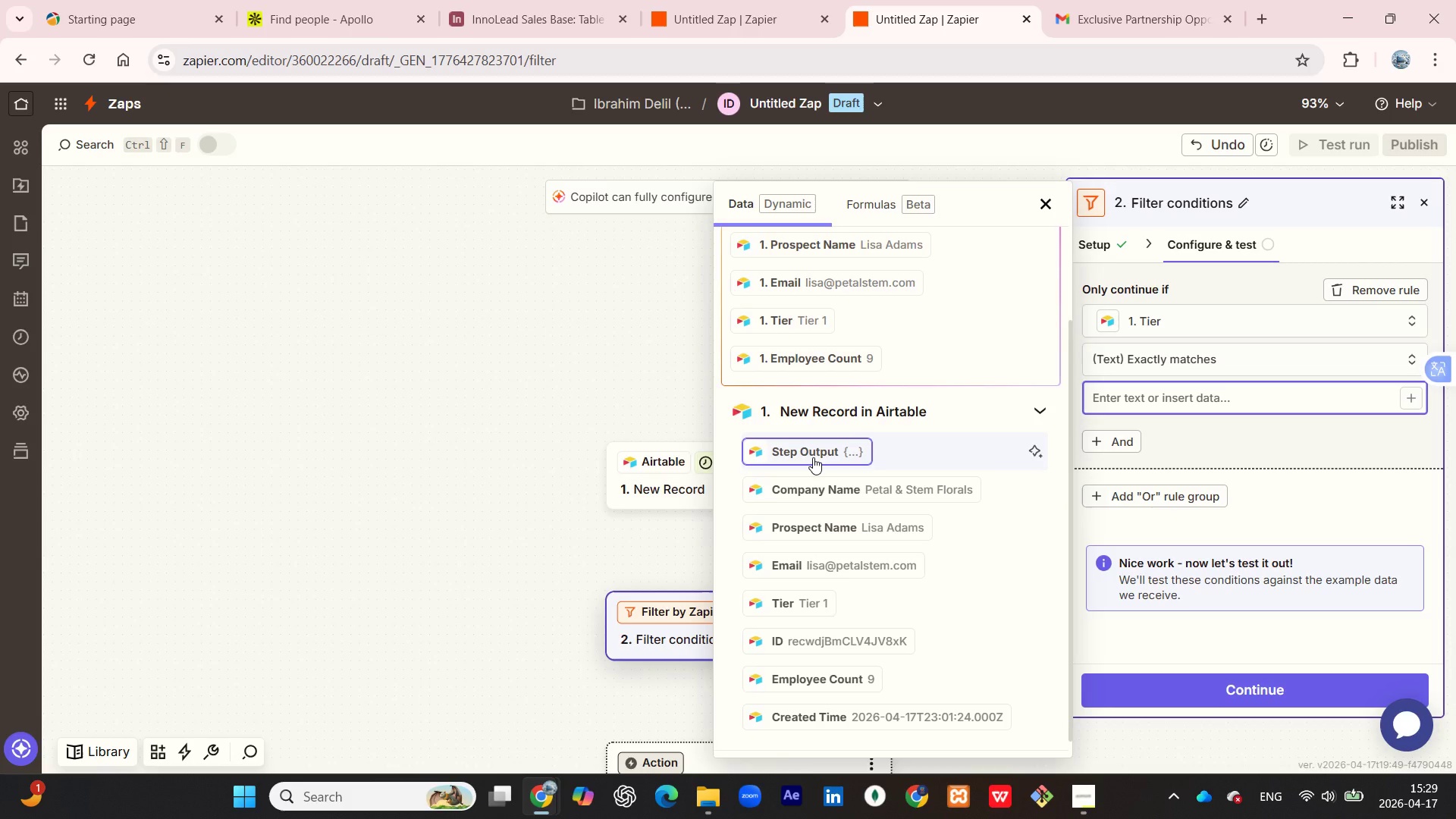 
left_click([1231, 399])
 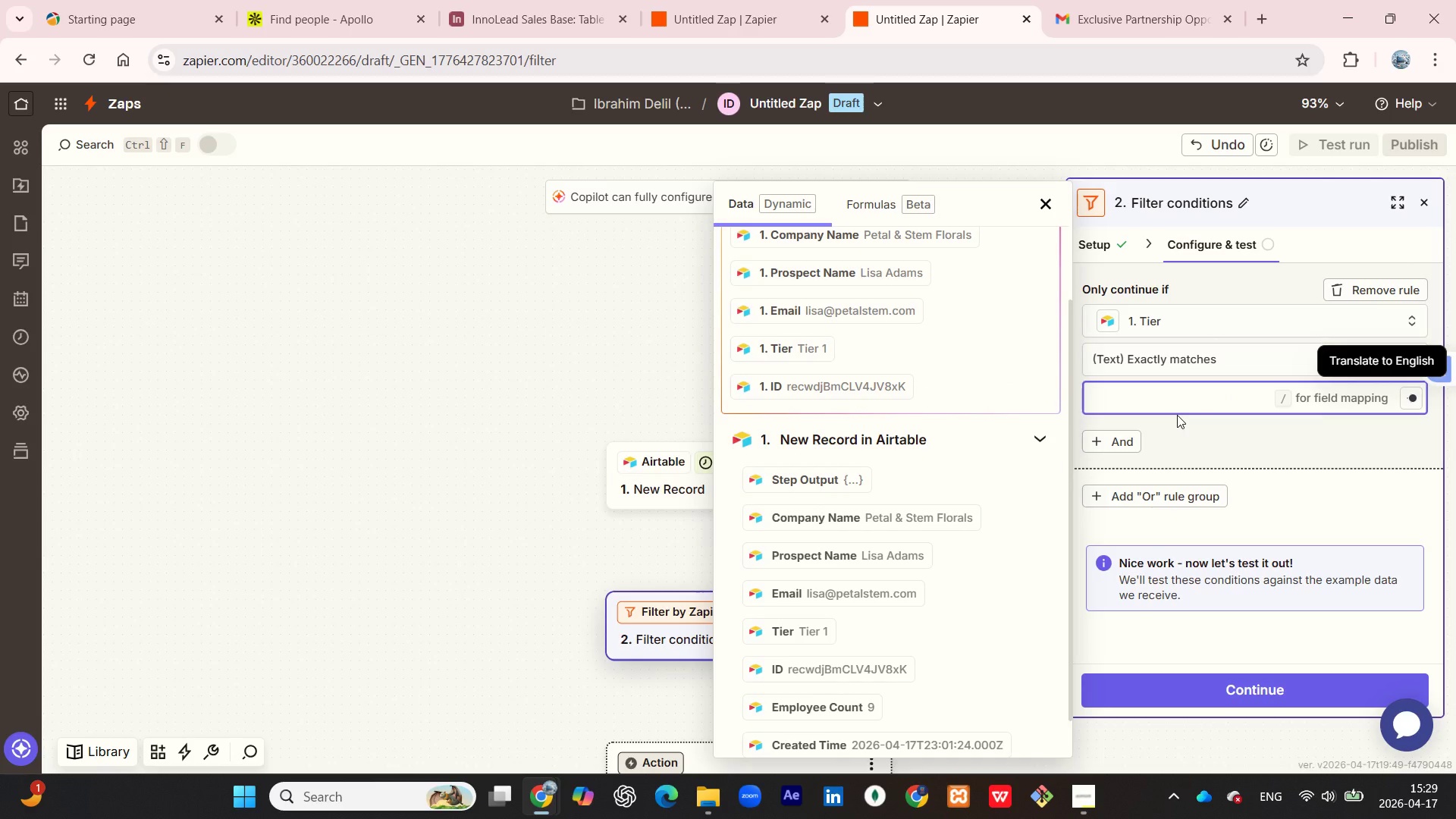 
type(Only contin)
 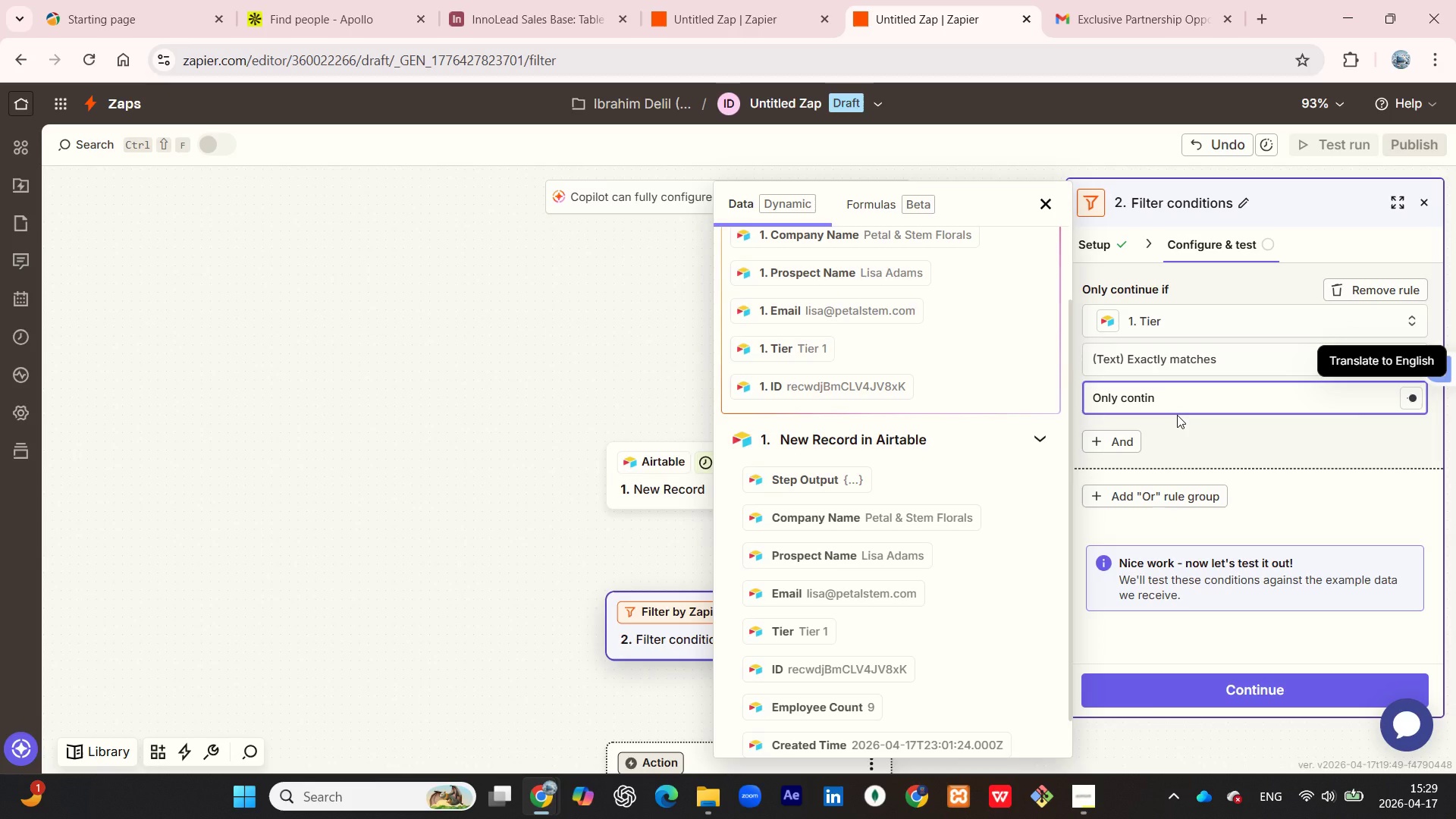 
type(ued)
 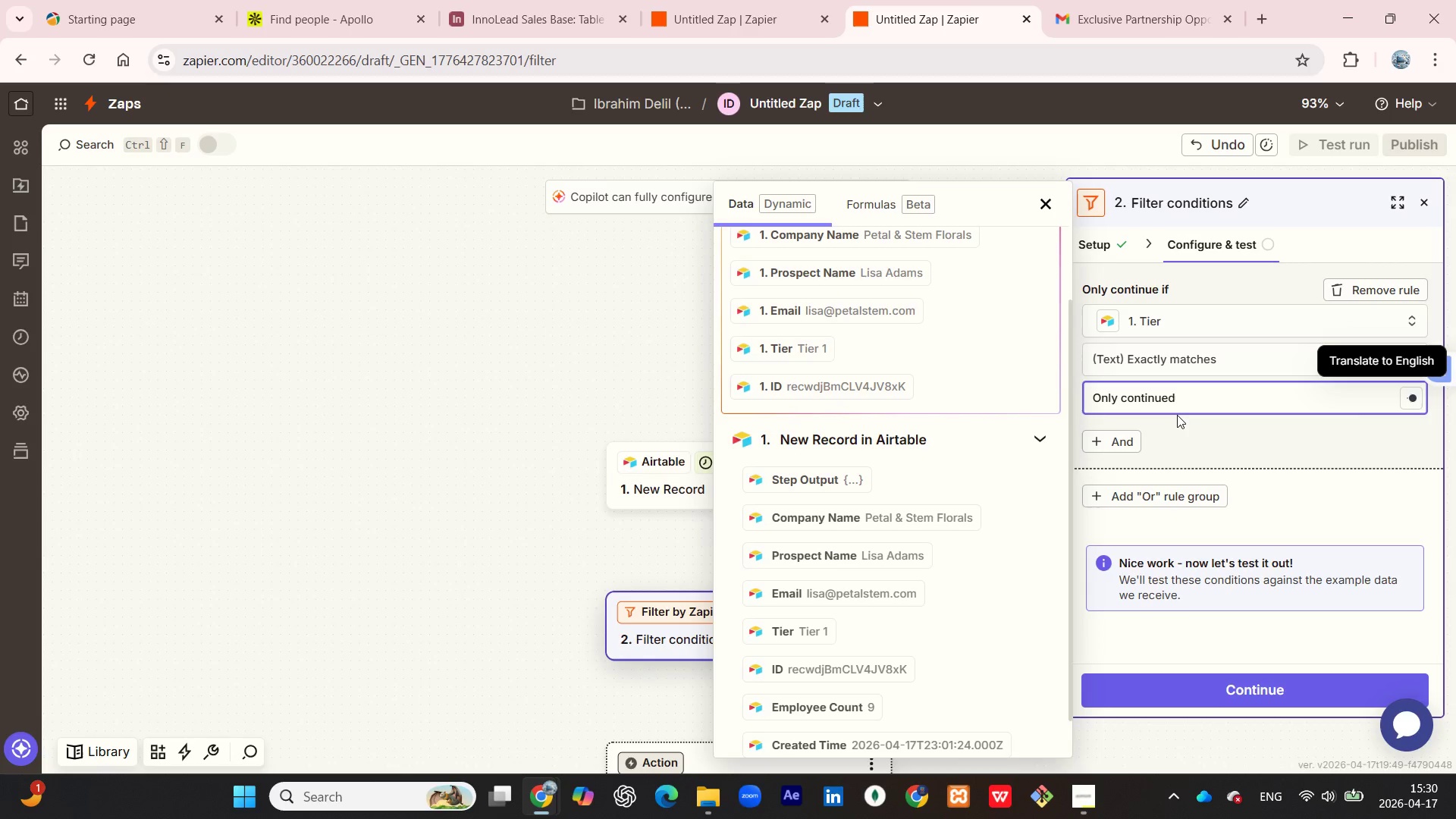 
wait(16.44)
 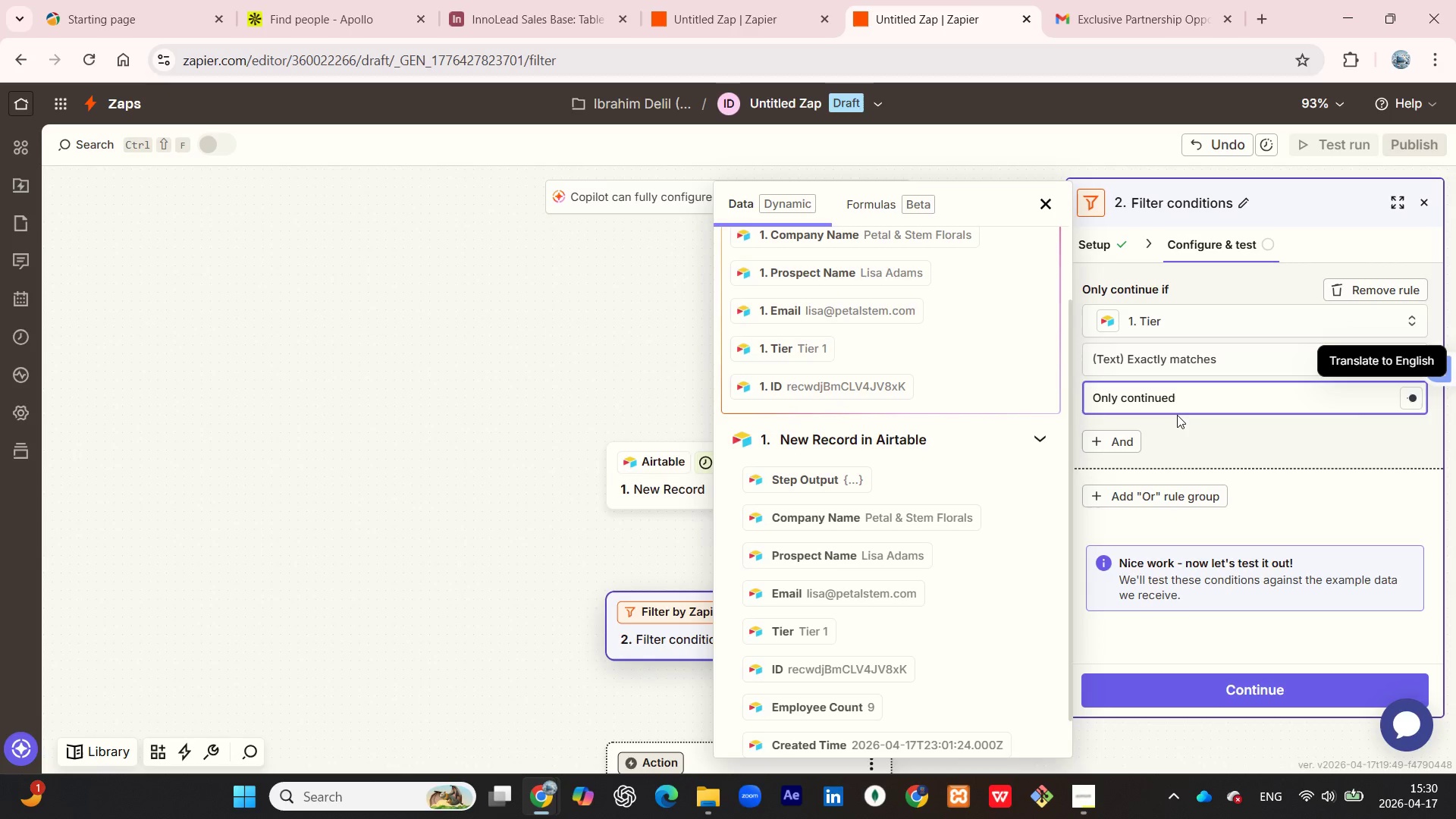 
type( if)
 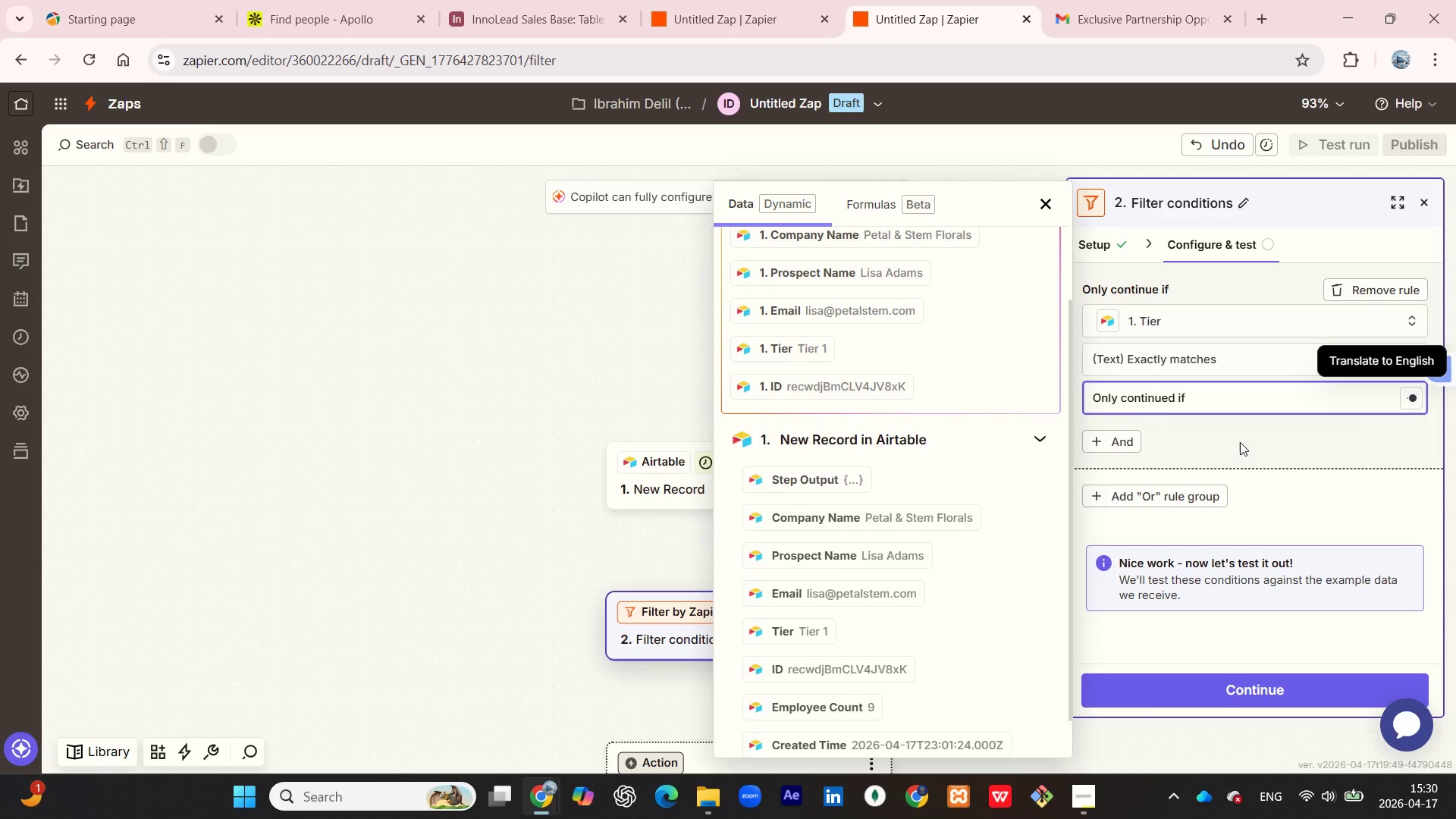 
left_click([1243, 445])
 